 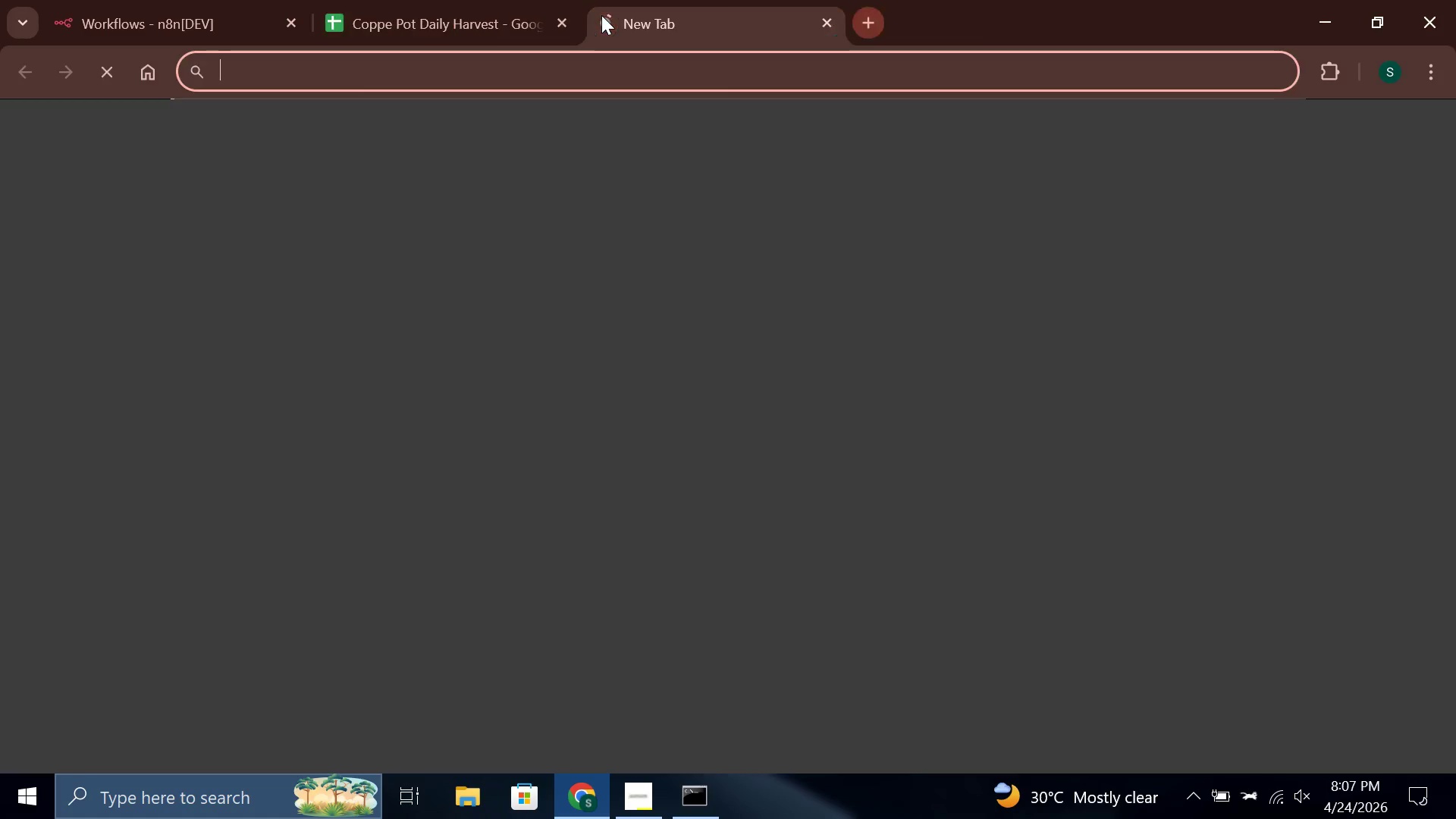 
type(ait)
key(Backspace)
type(r)
 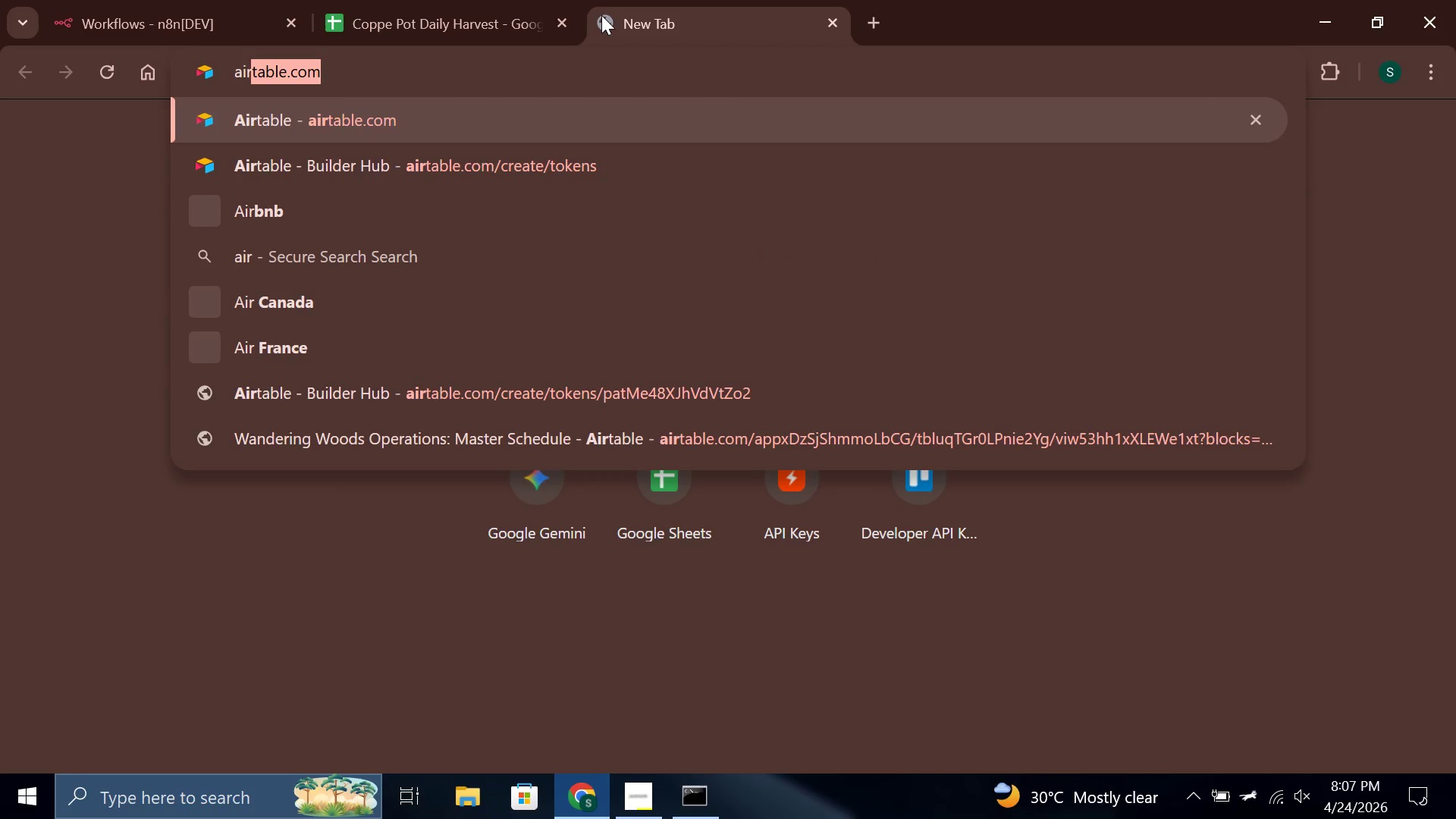 
key(Enter)
 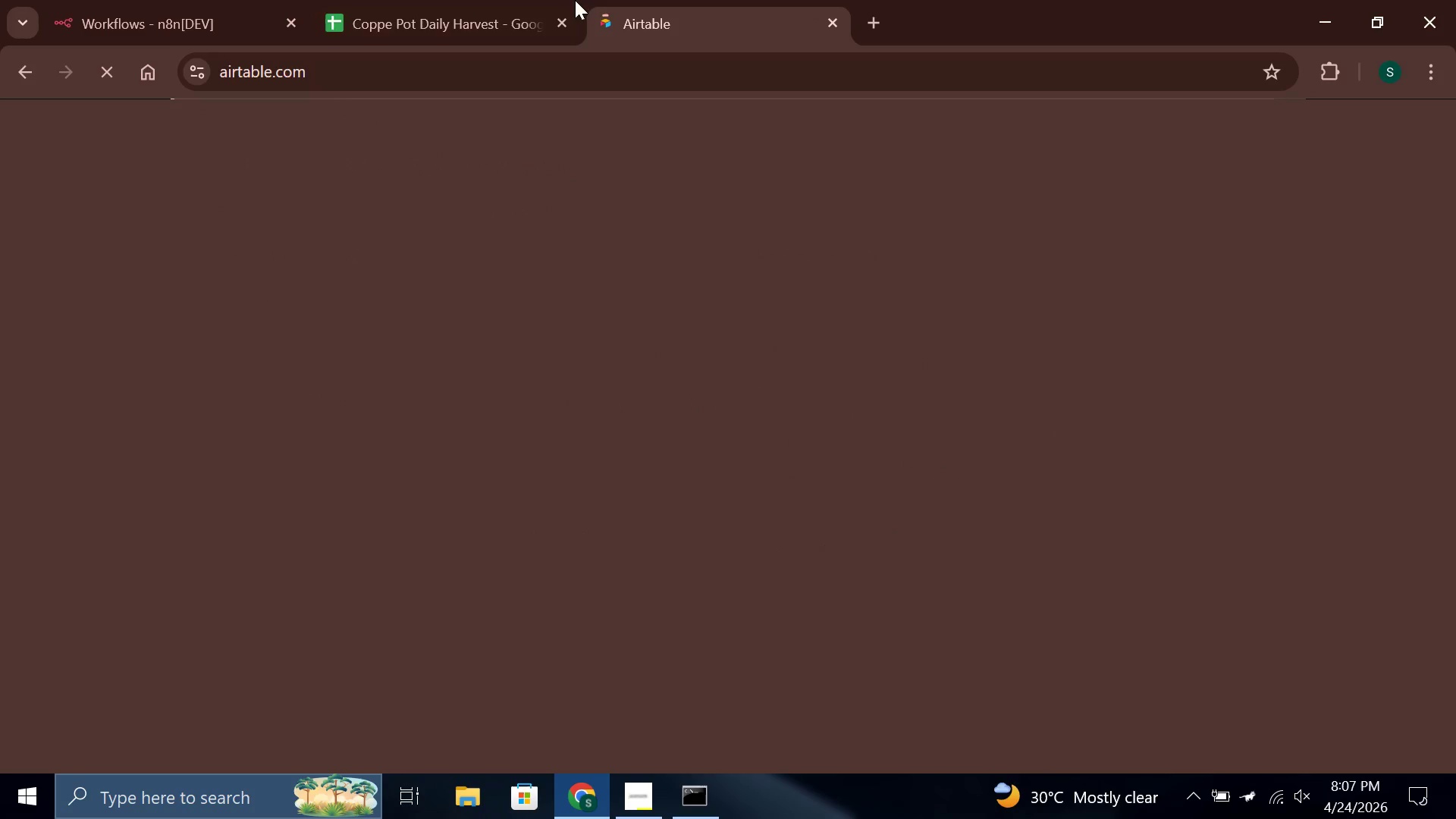 
mouse_move([592, 27])
 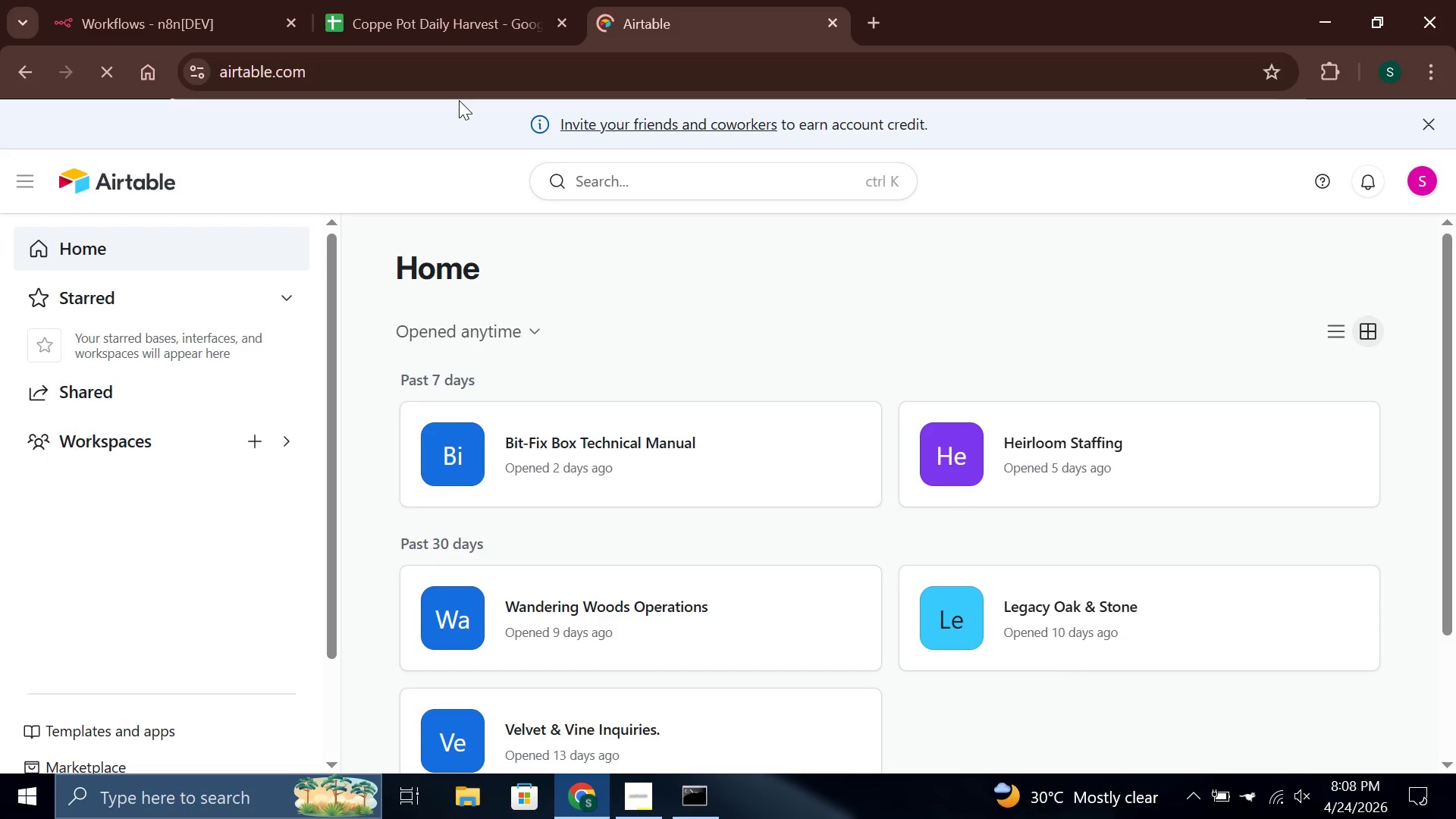 
wait(42.98)
 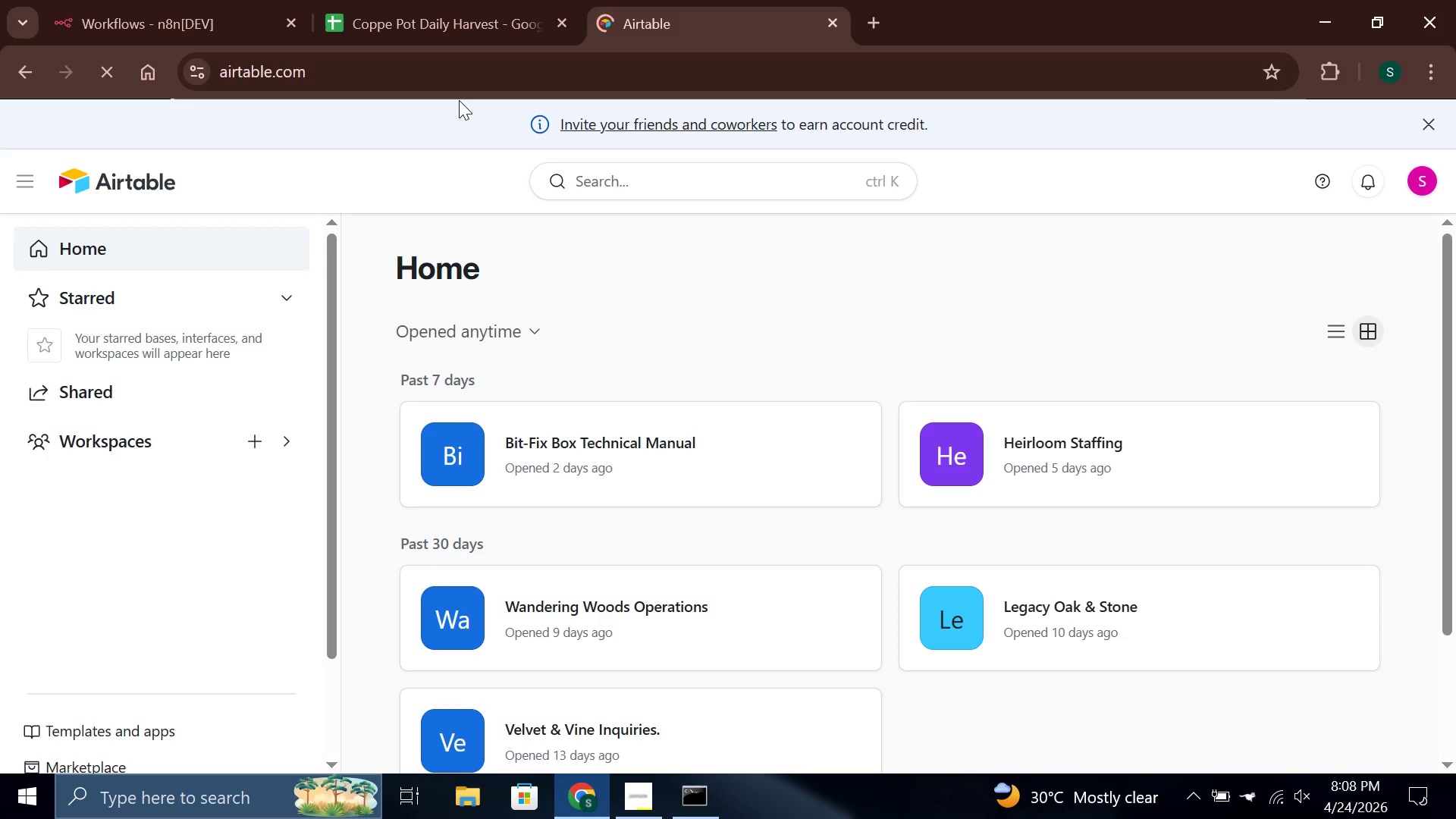 
left_click([257, 441])
 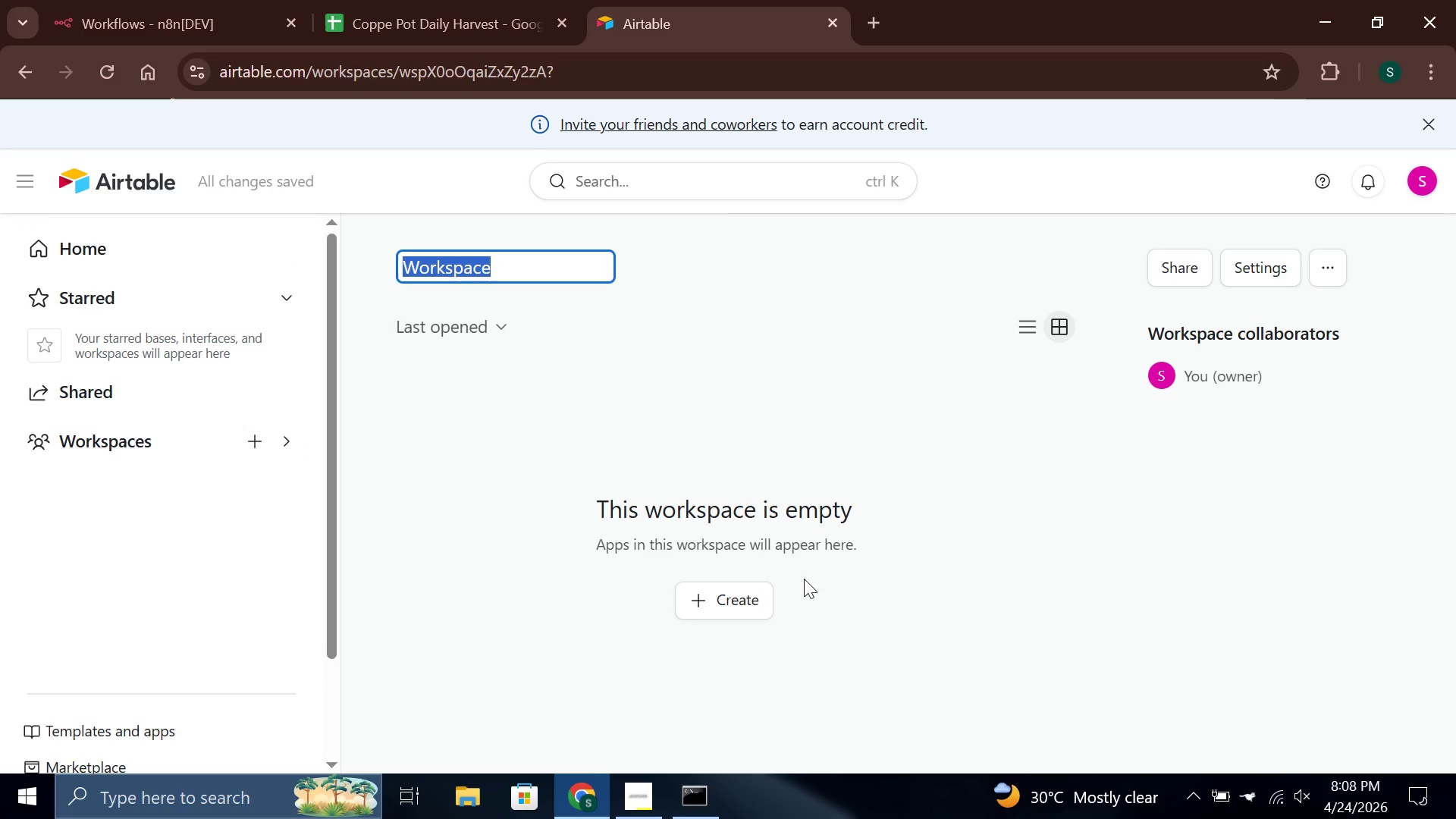 
left_click([737, 591])
 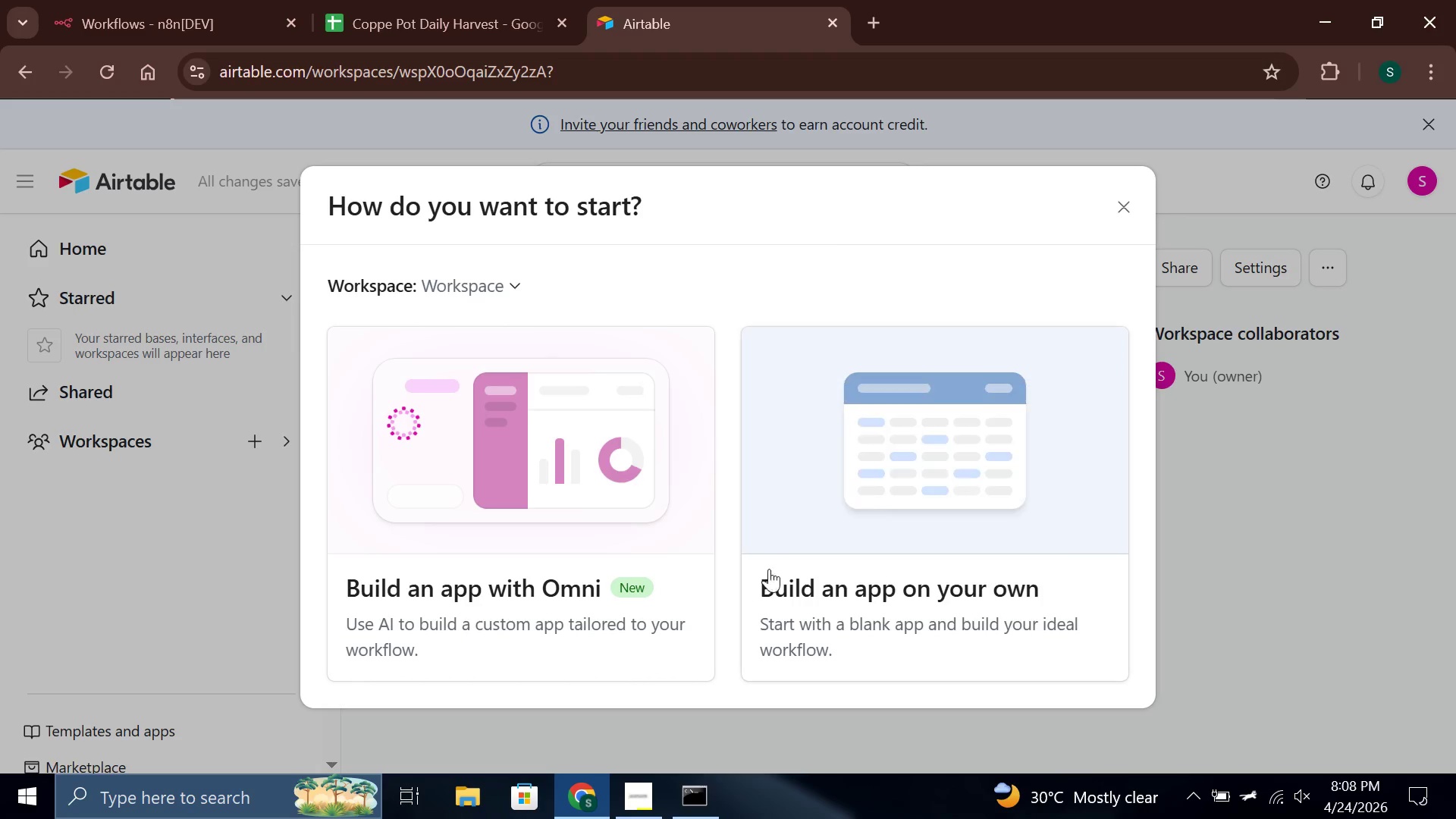 
left_click([877, 502])
 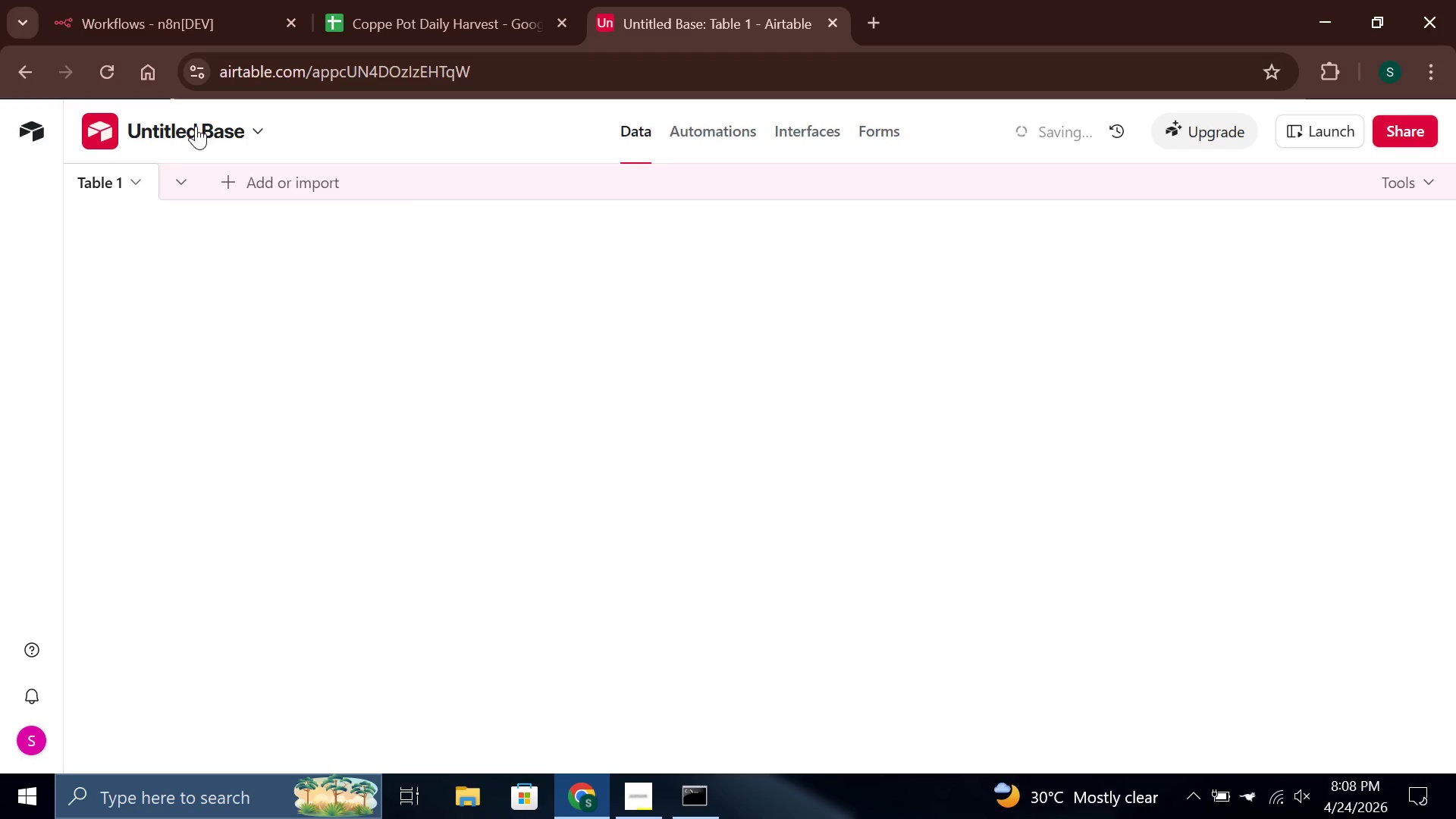 
double_click([194, 126])
 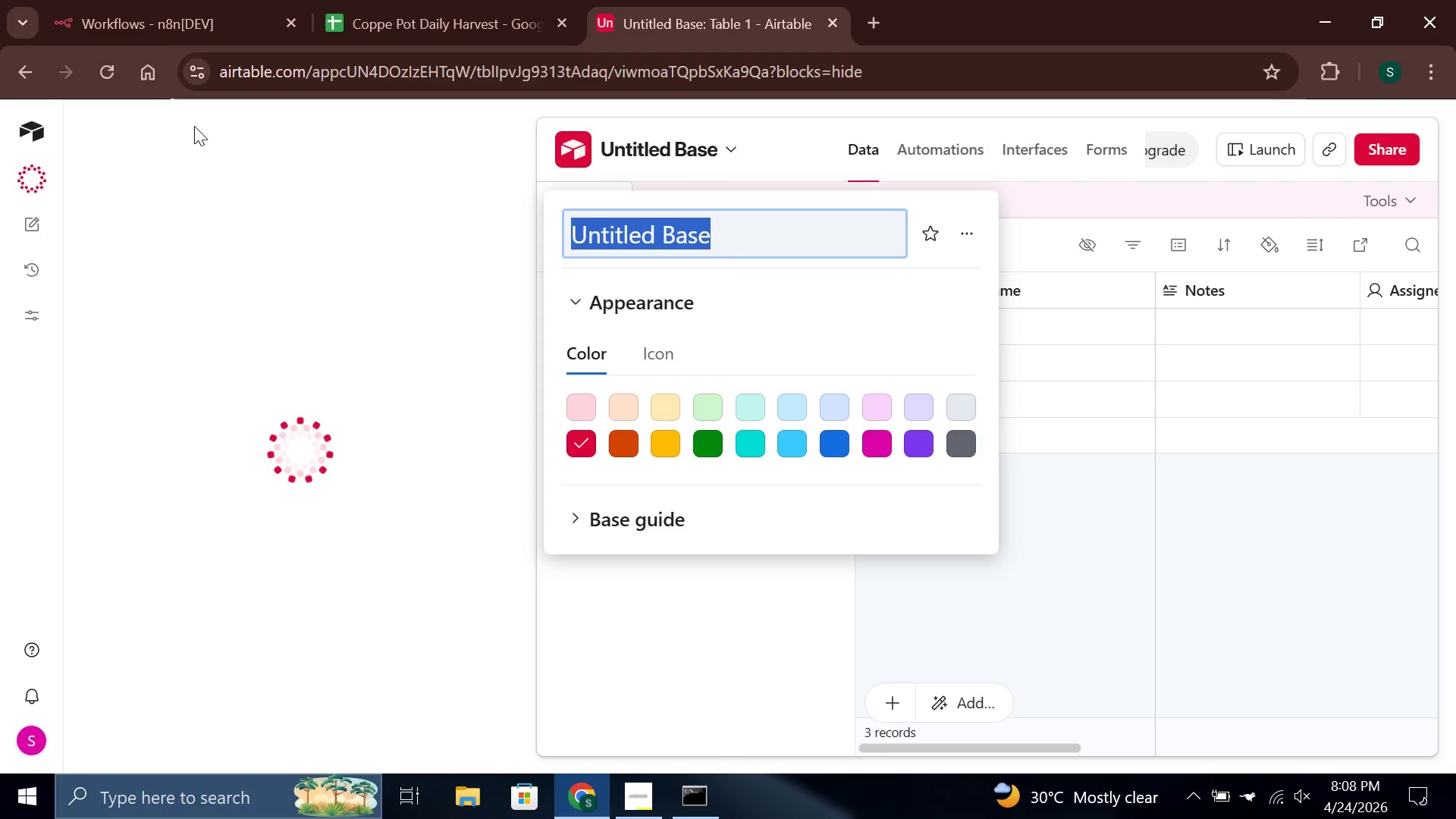 
wait(7.31)
 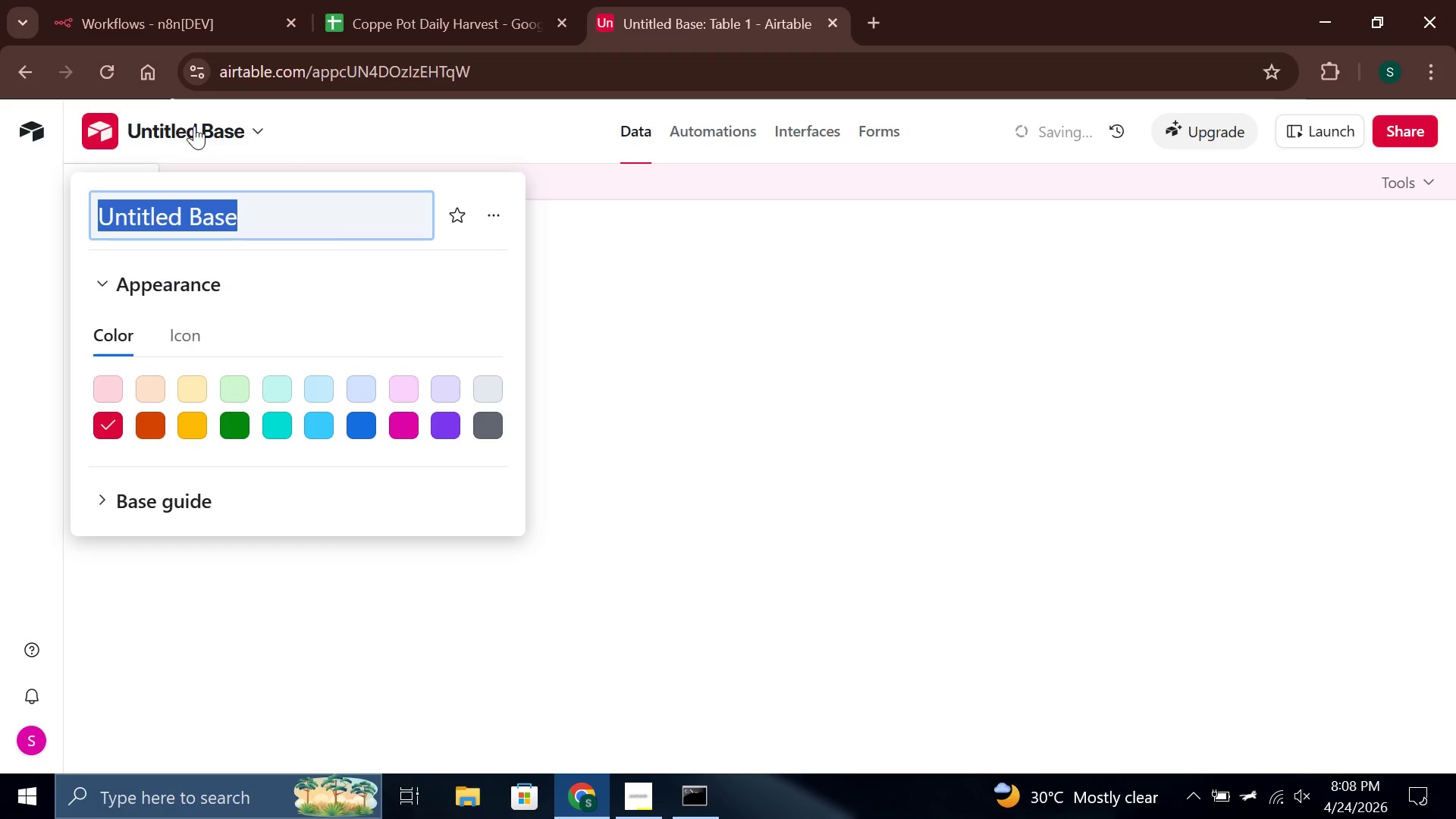 
mouse_move([58, 125])
 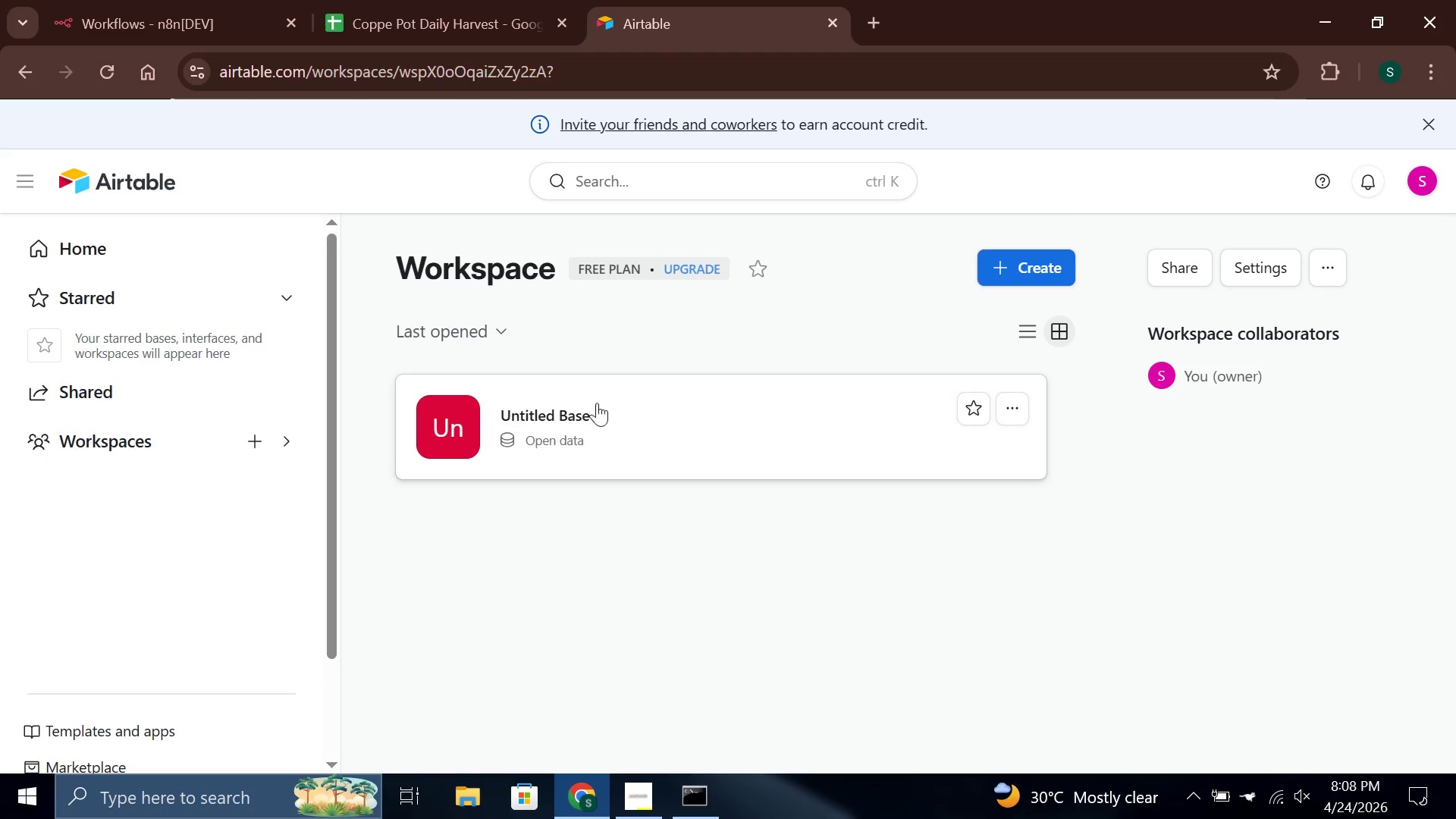 
left_click([579, 412])
 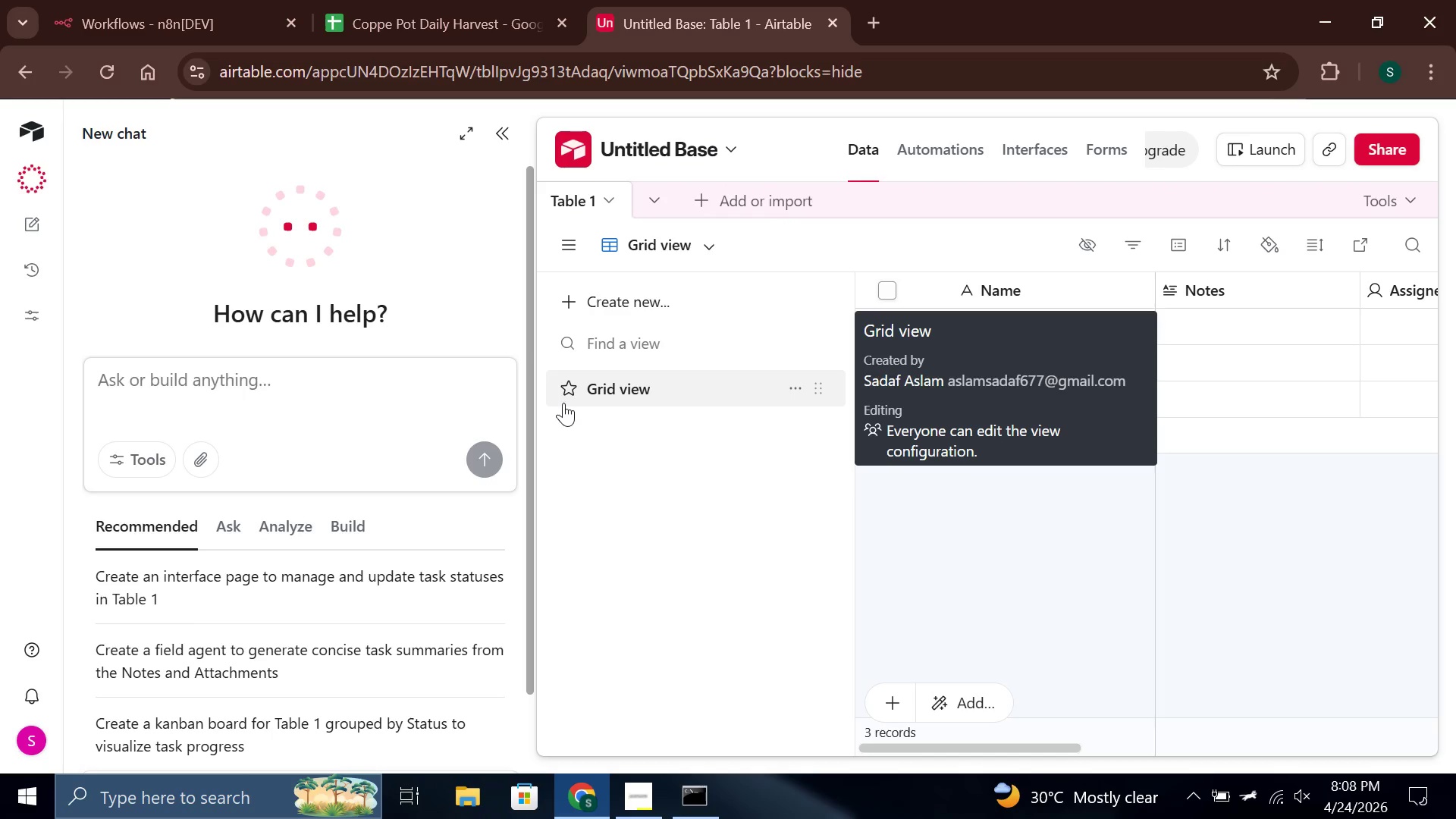 
wait(19.96)
 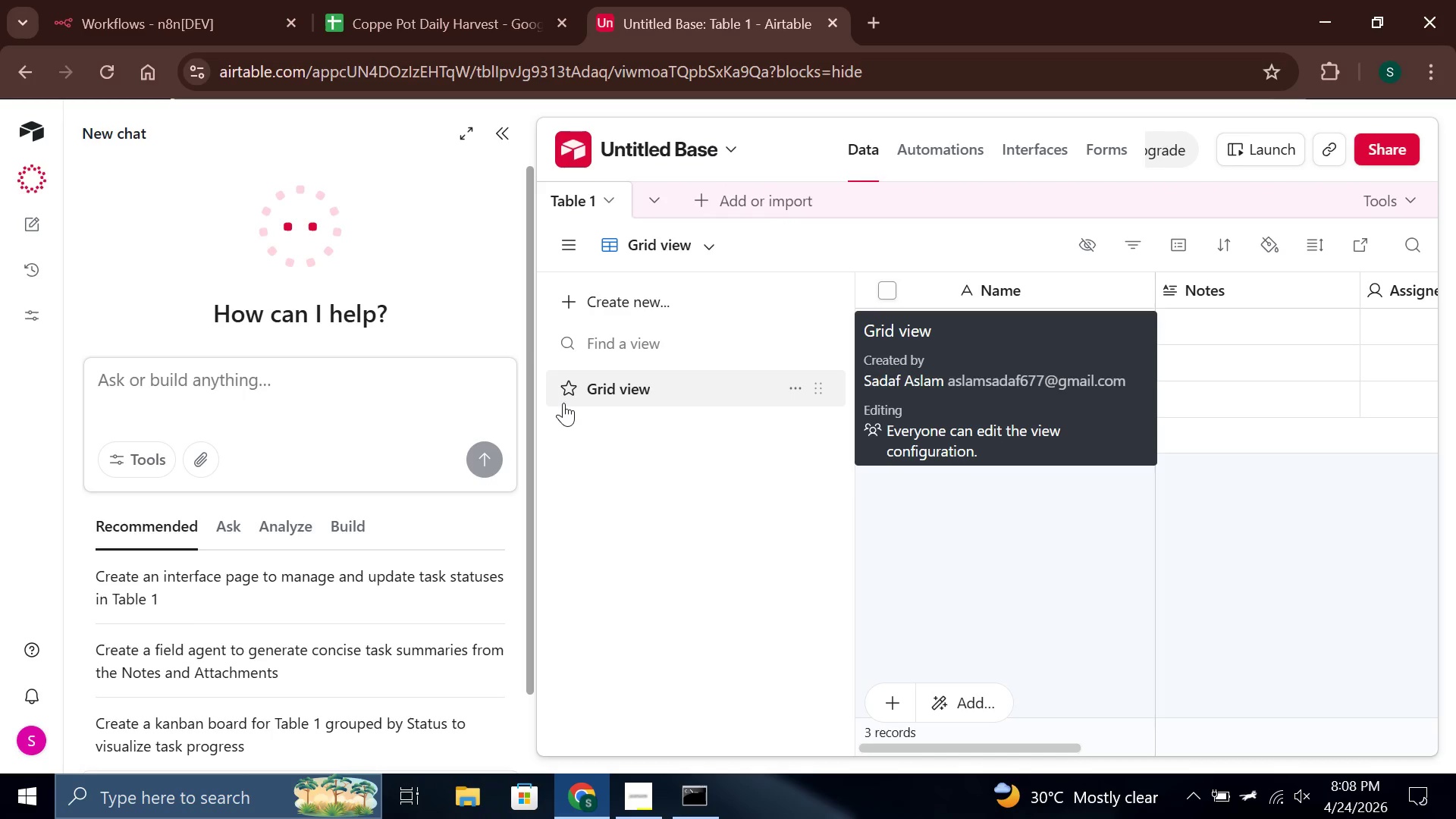 
mouse_move([327, -2])
 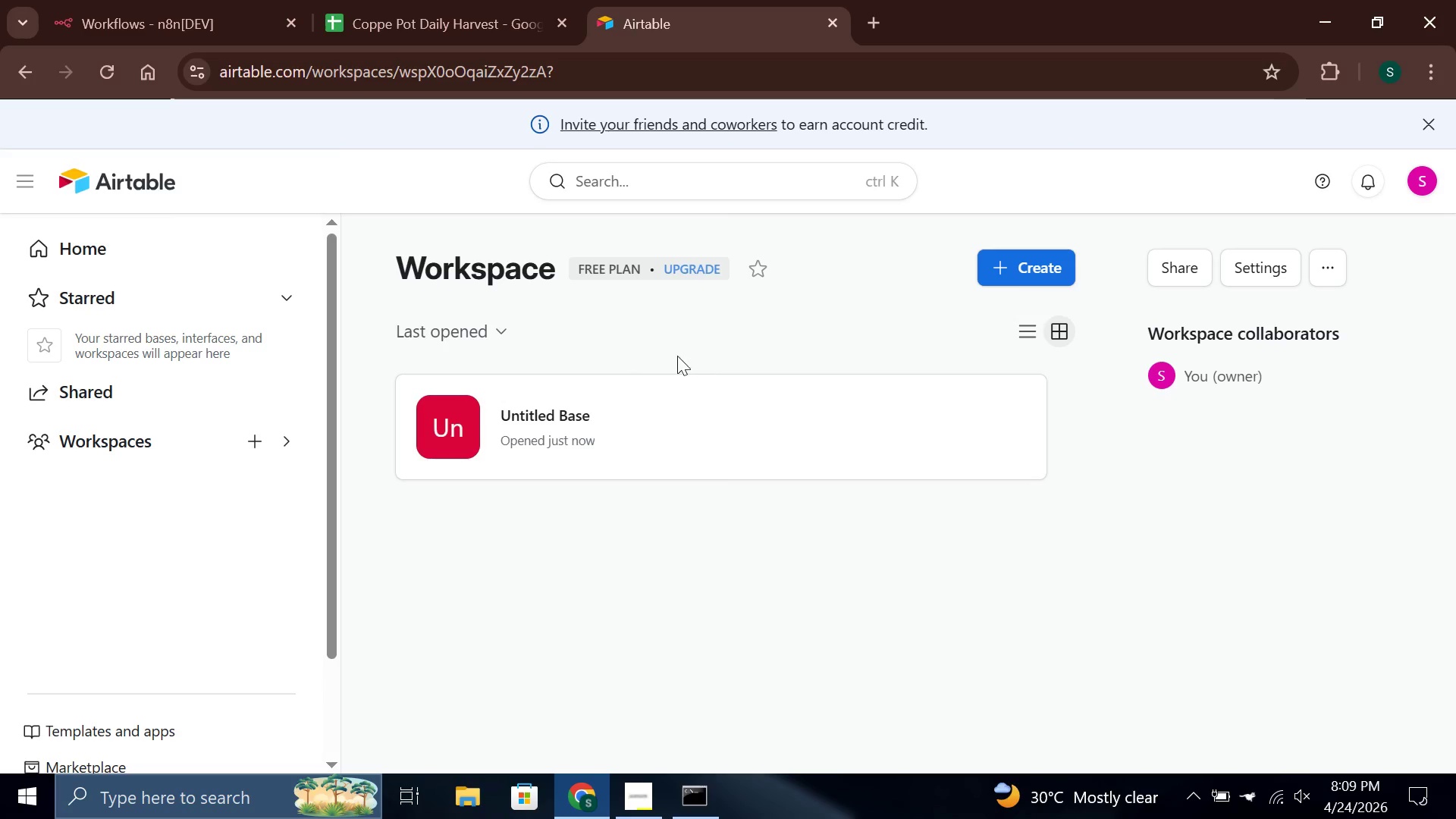 
left_click([548, 435])
 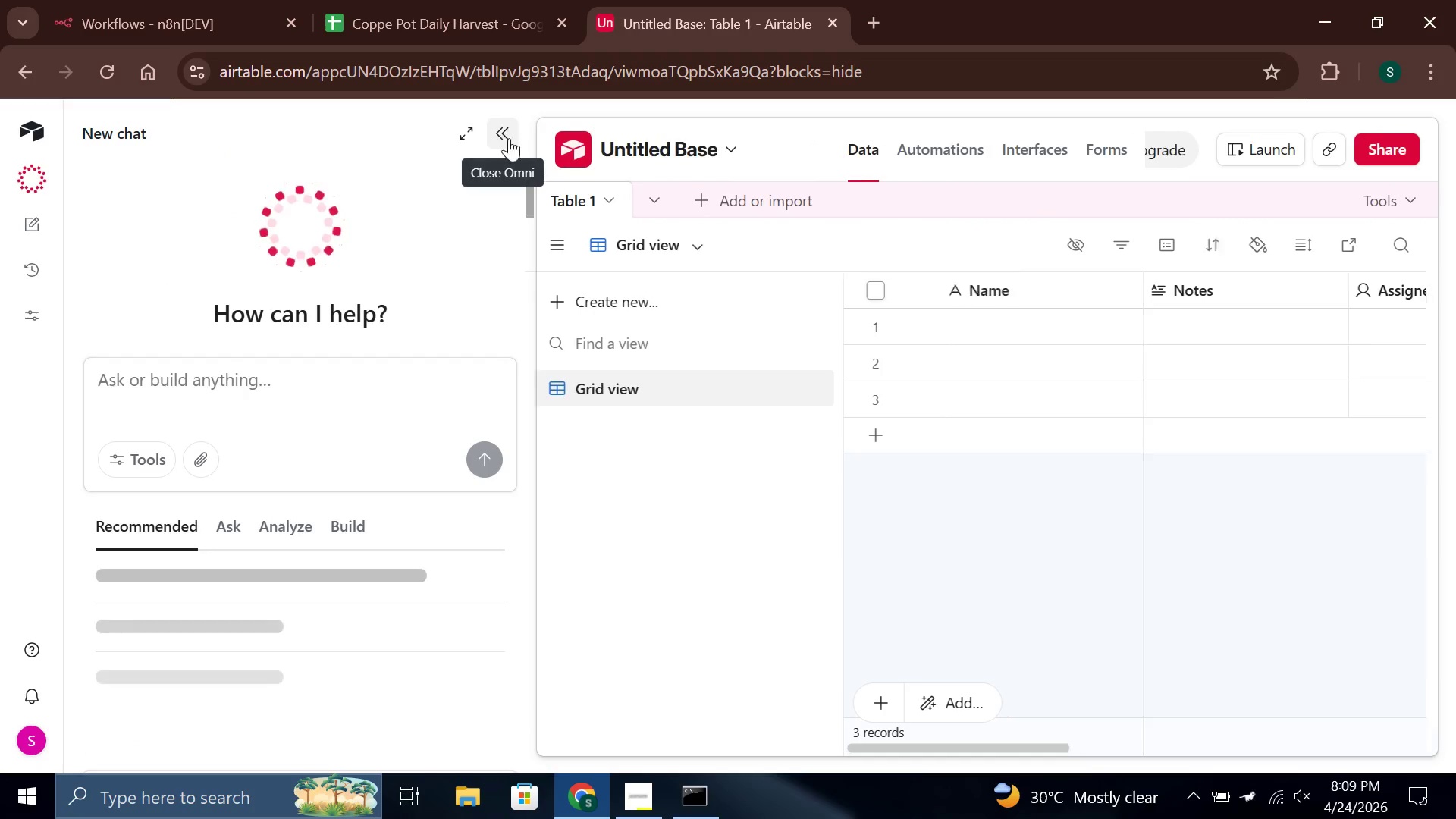 
wait(8.7)
 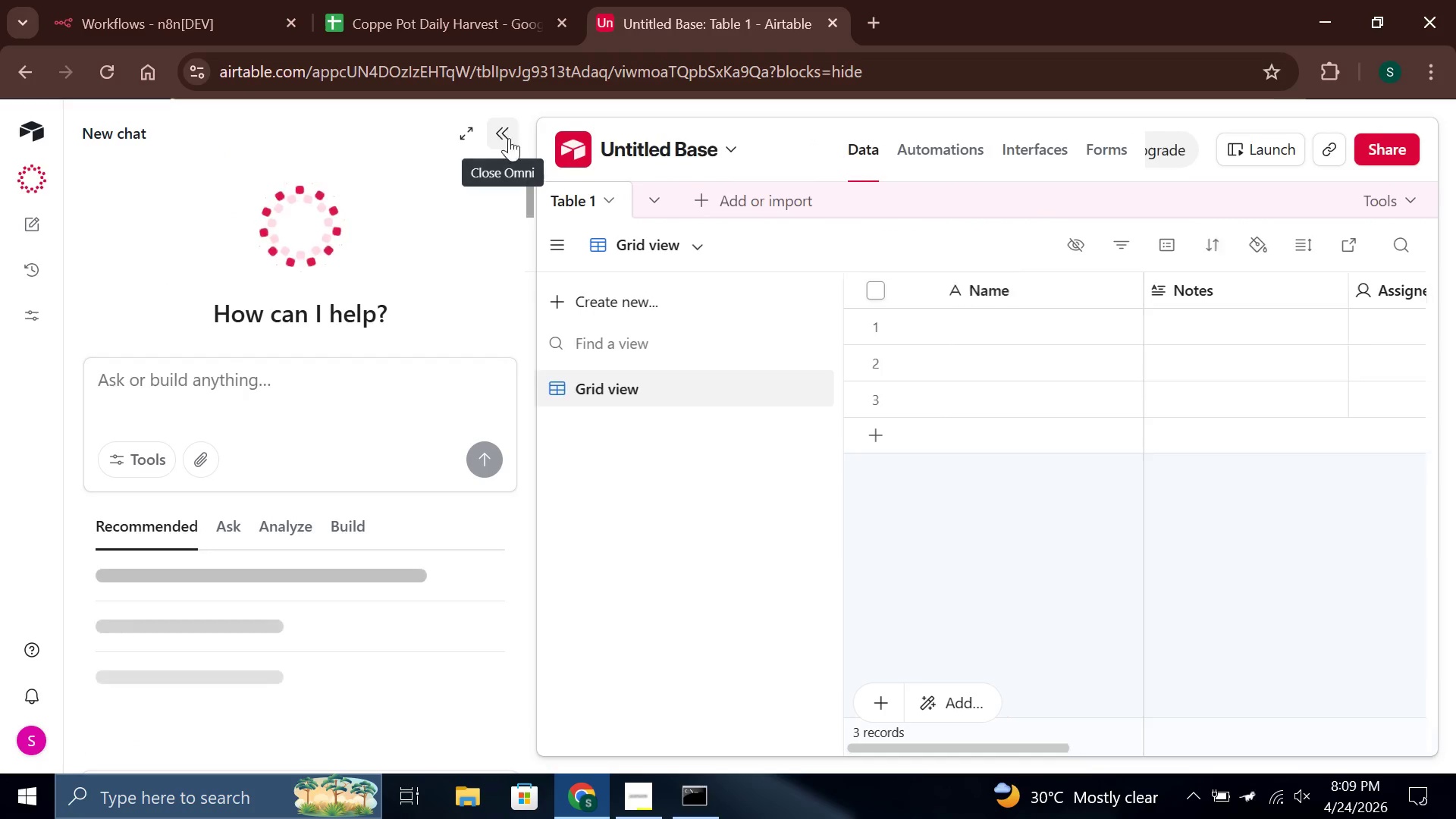 
double_click([183, 128])
 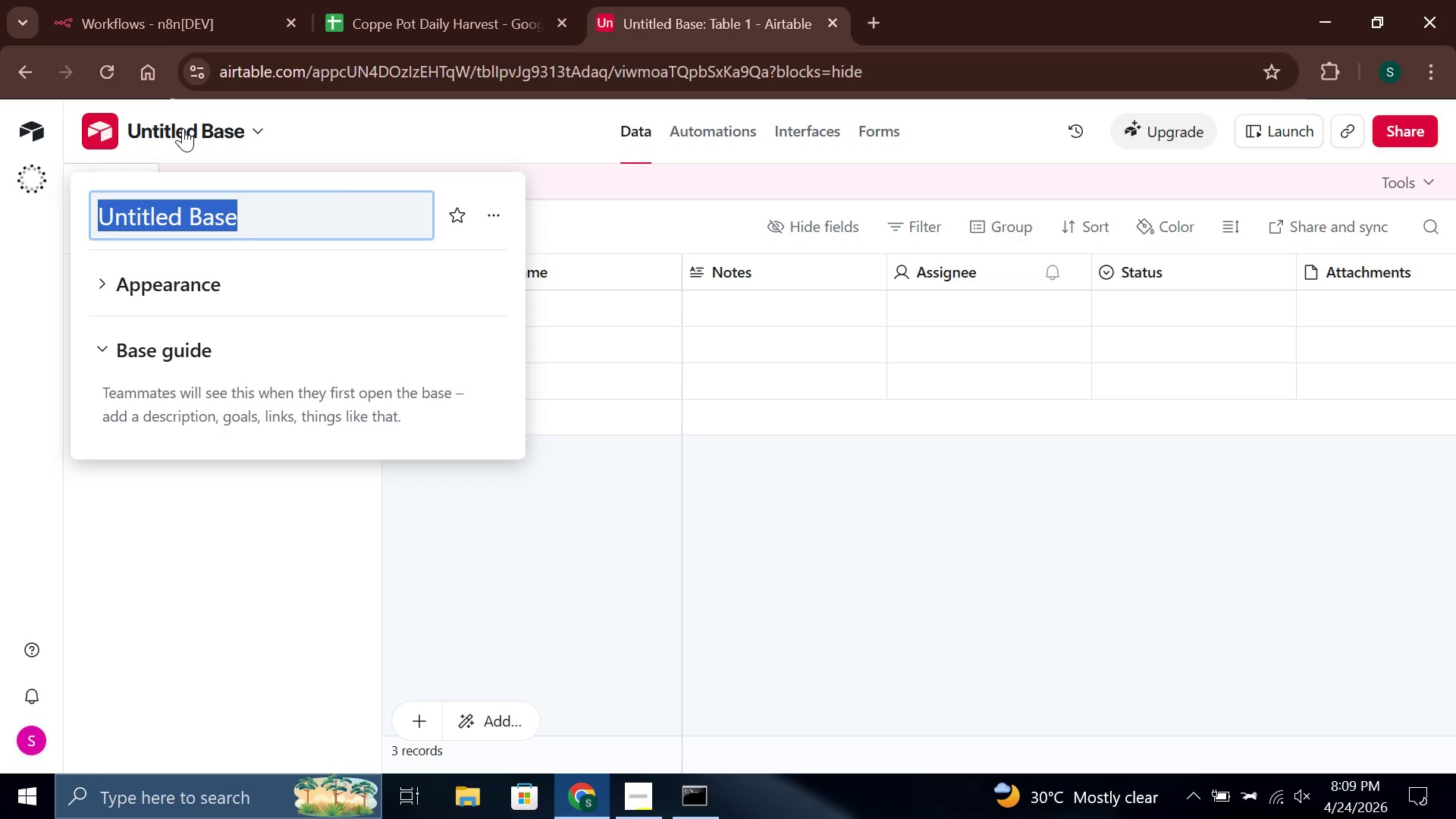 
key(Backspace)
type(Copper Pot Fo)
key(Backspace)
type(OH)
 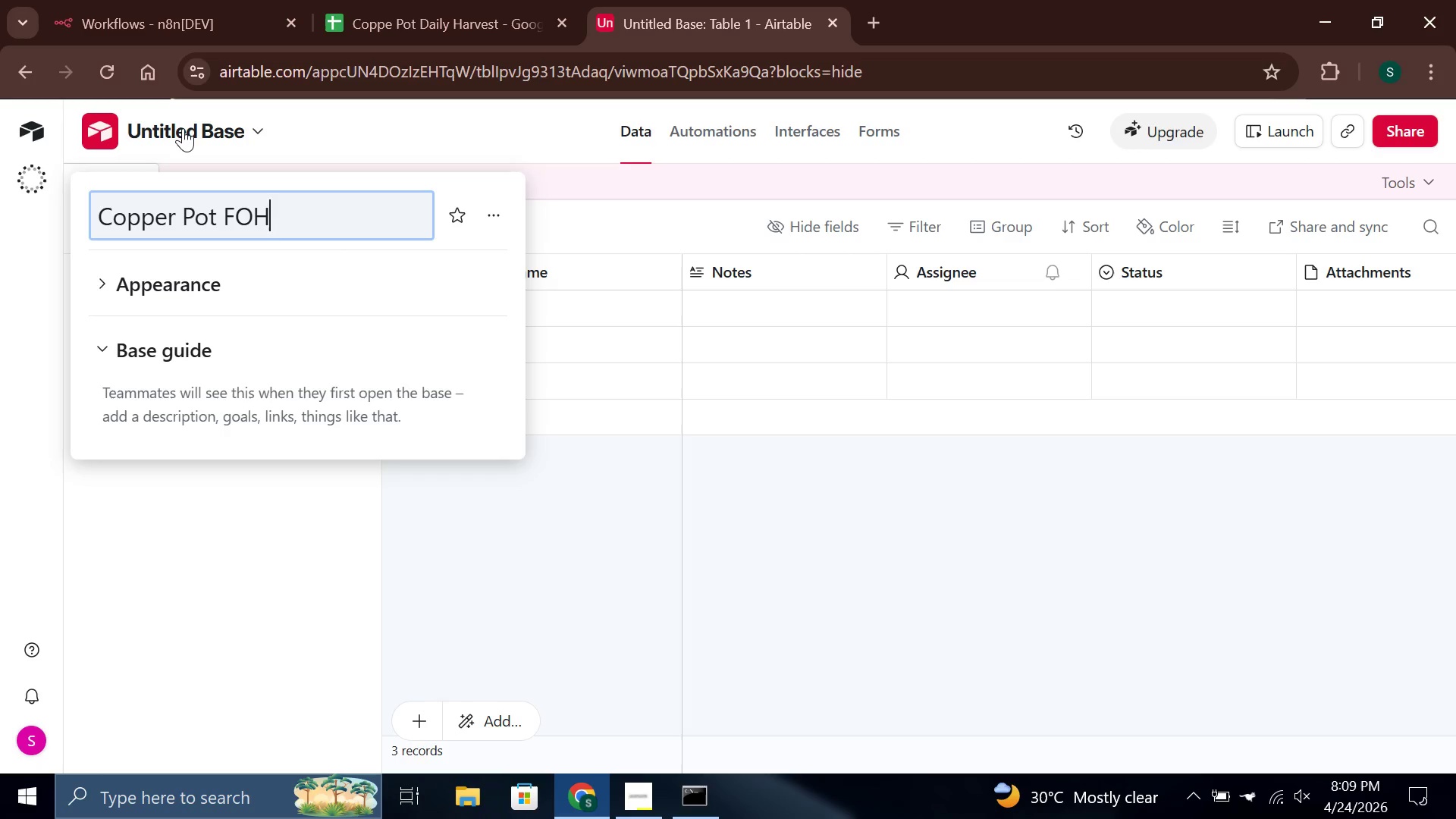 
wait(133.69)
 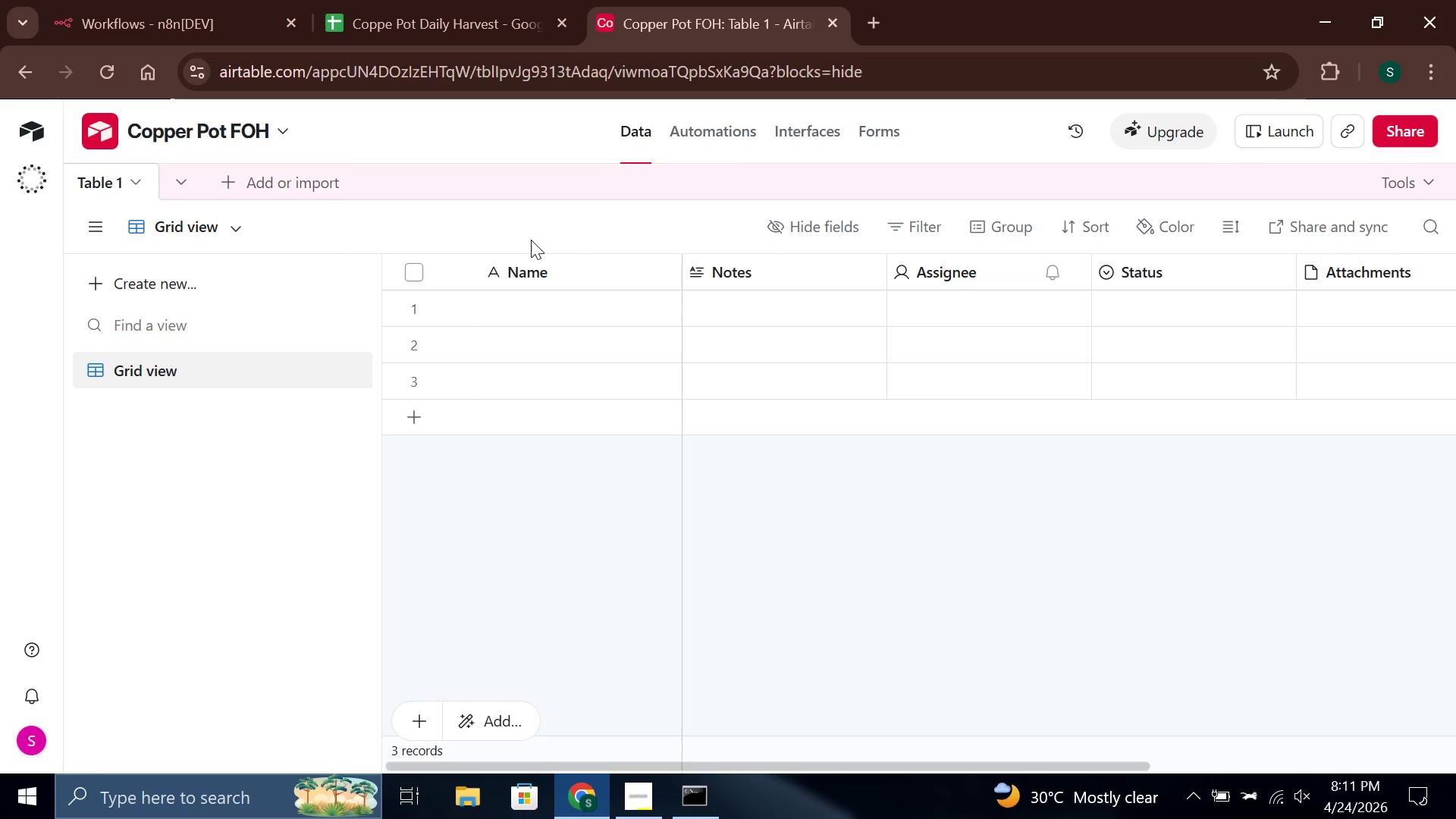 
key(Enter)
 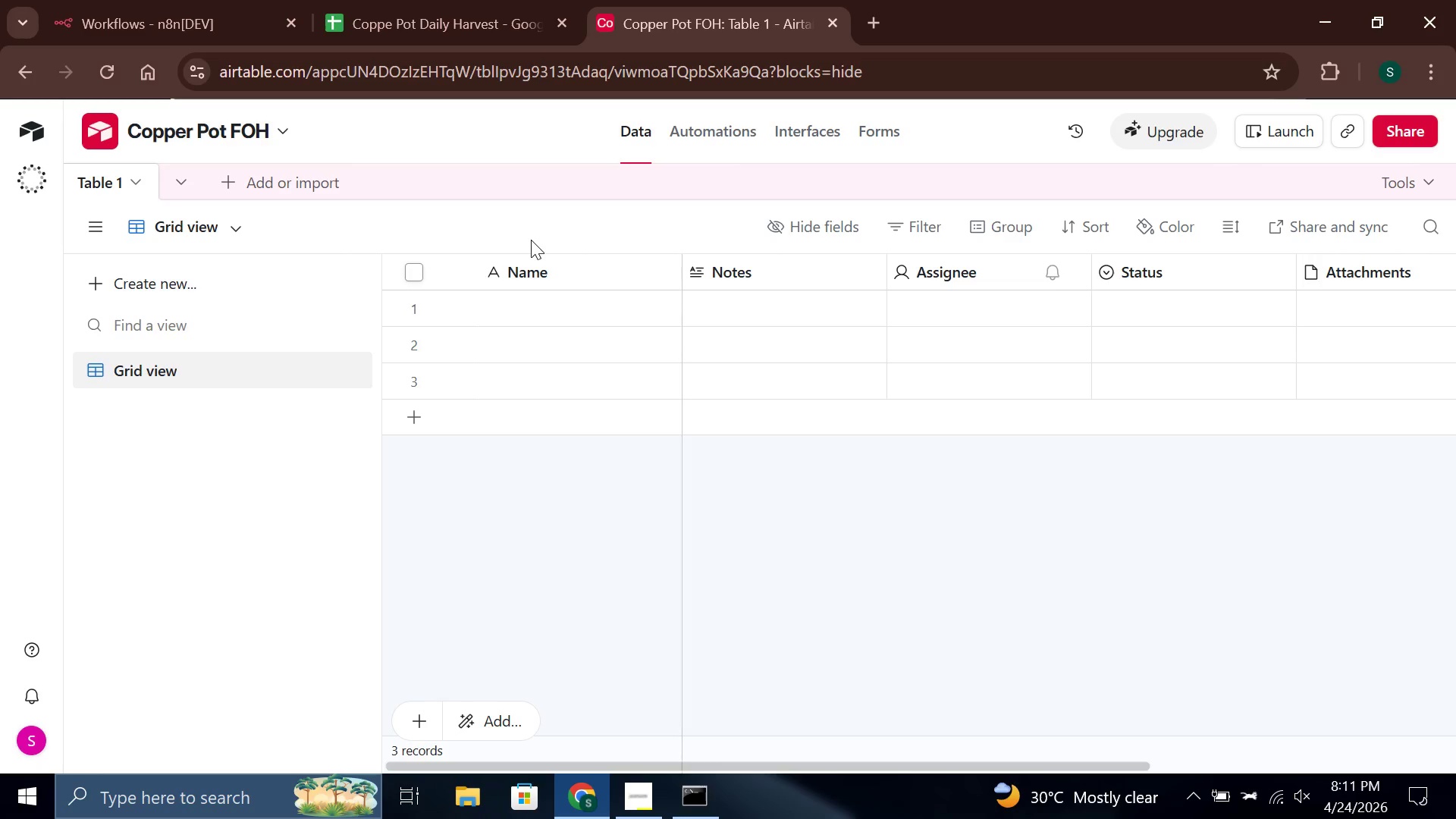 
hold_key(key=Enter, duration=0.66)
 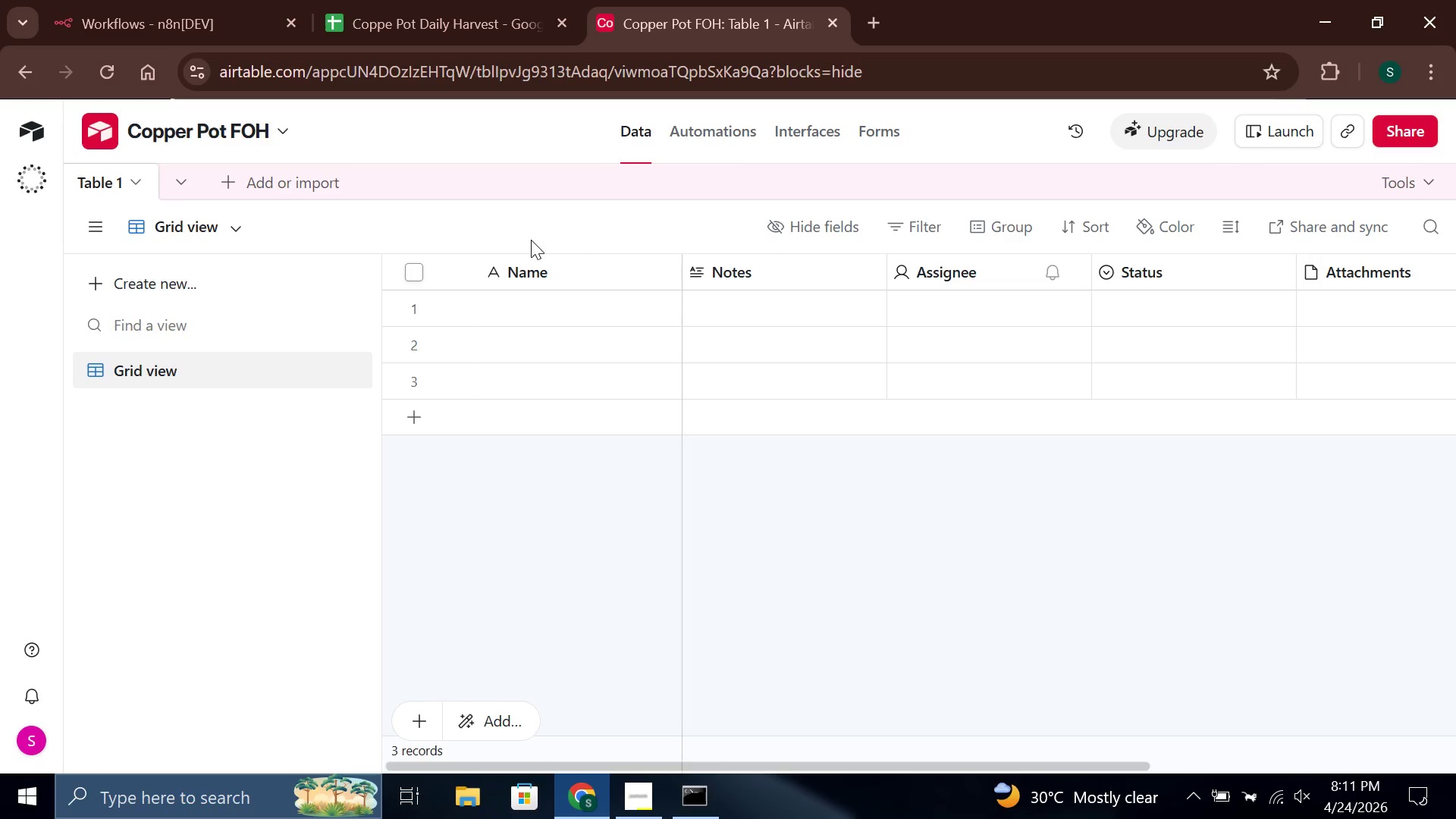 
wait(48.95)
 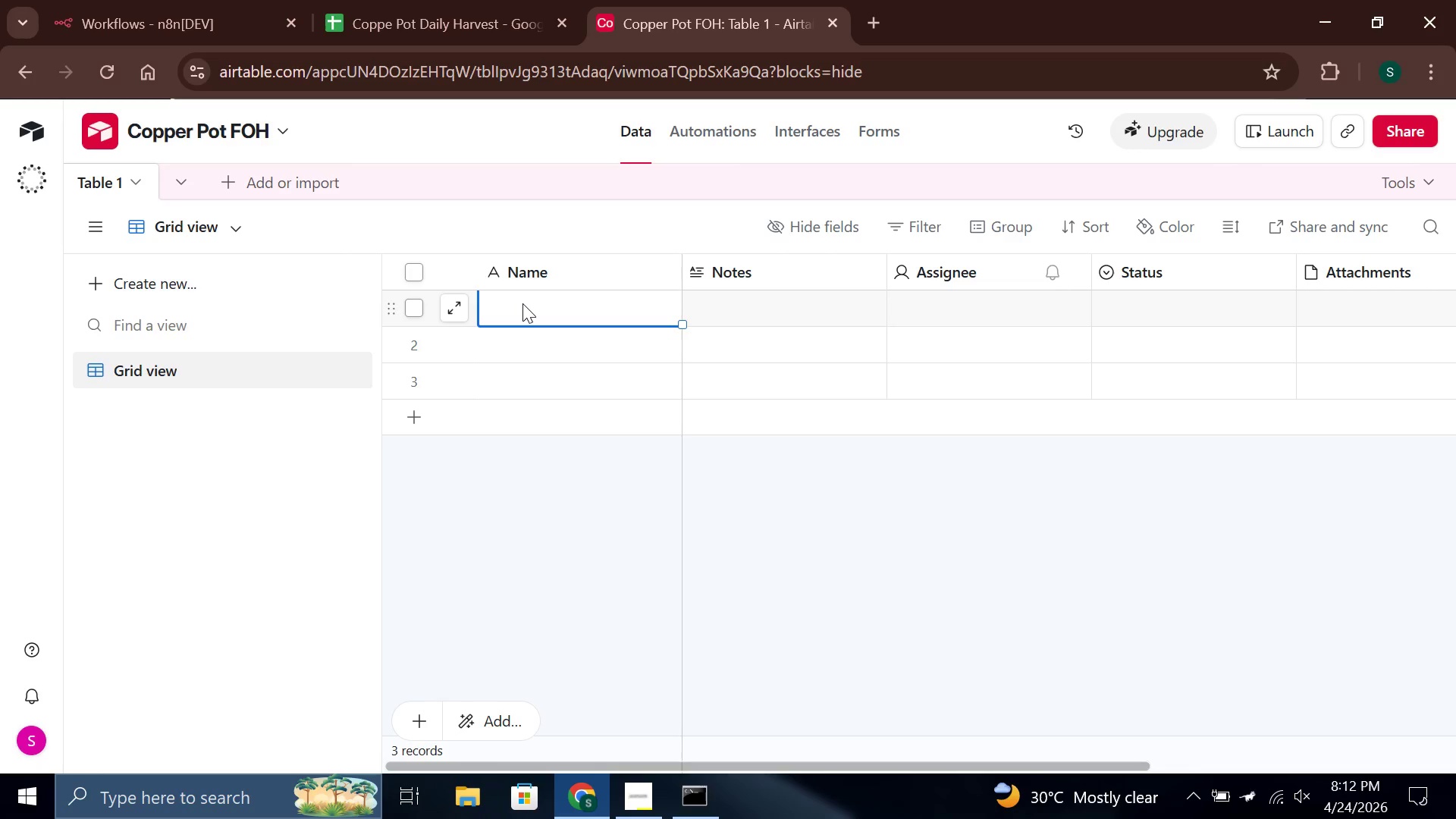 
double_click([522, 303])
 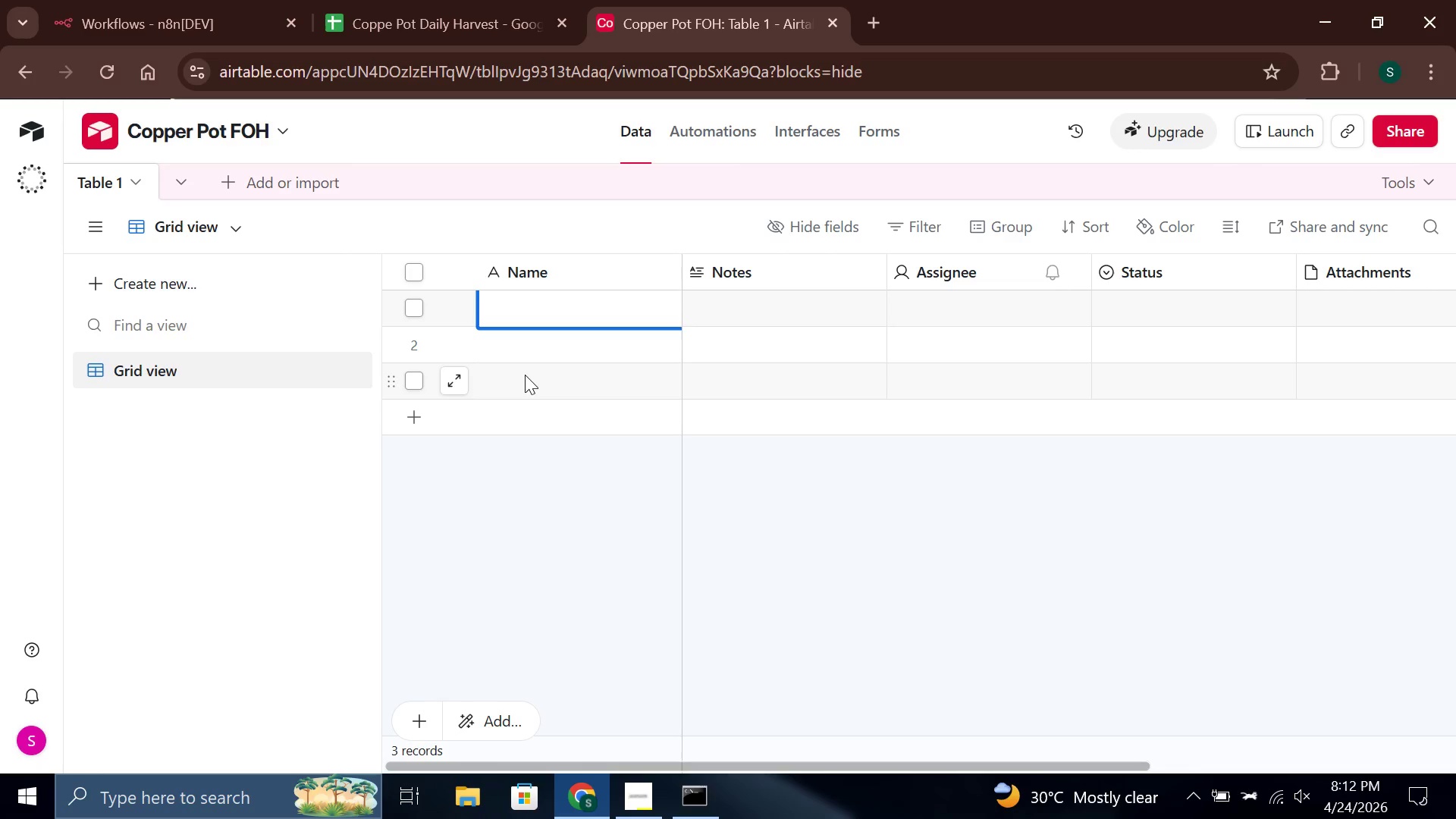 
wait(16.45)
 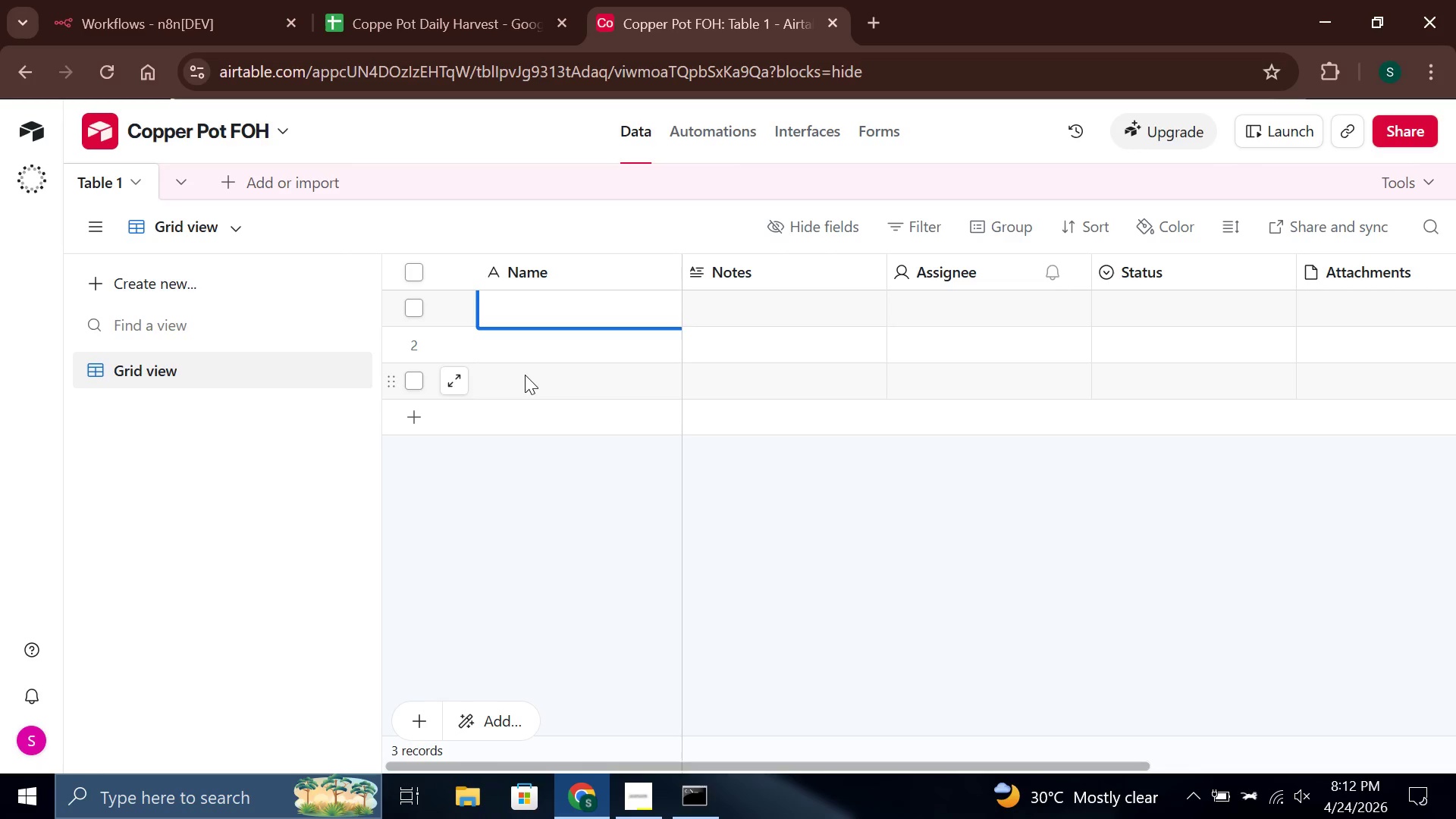 
left_click([533, 267])
 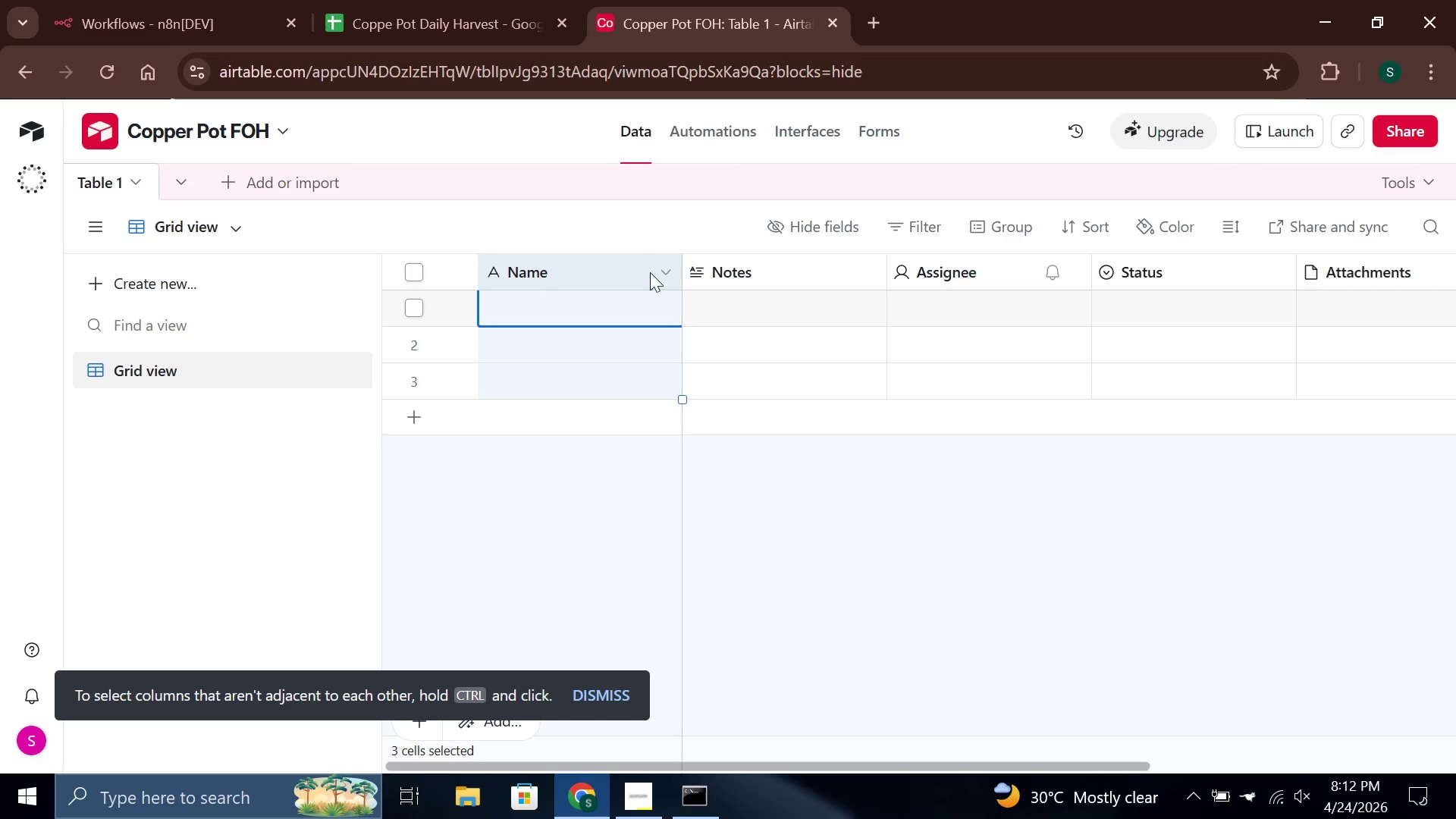 
left_click([659, 272])
 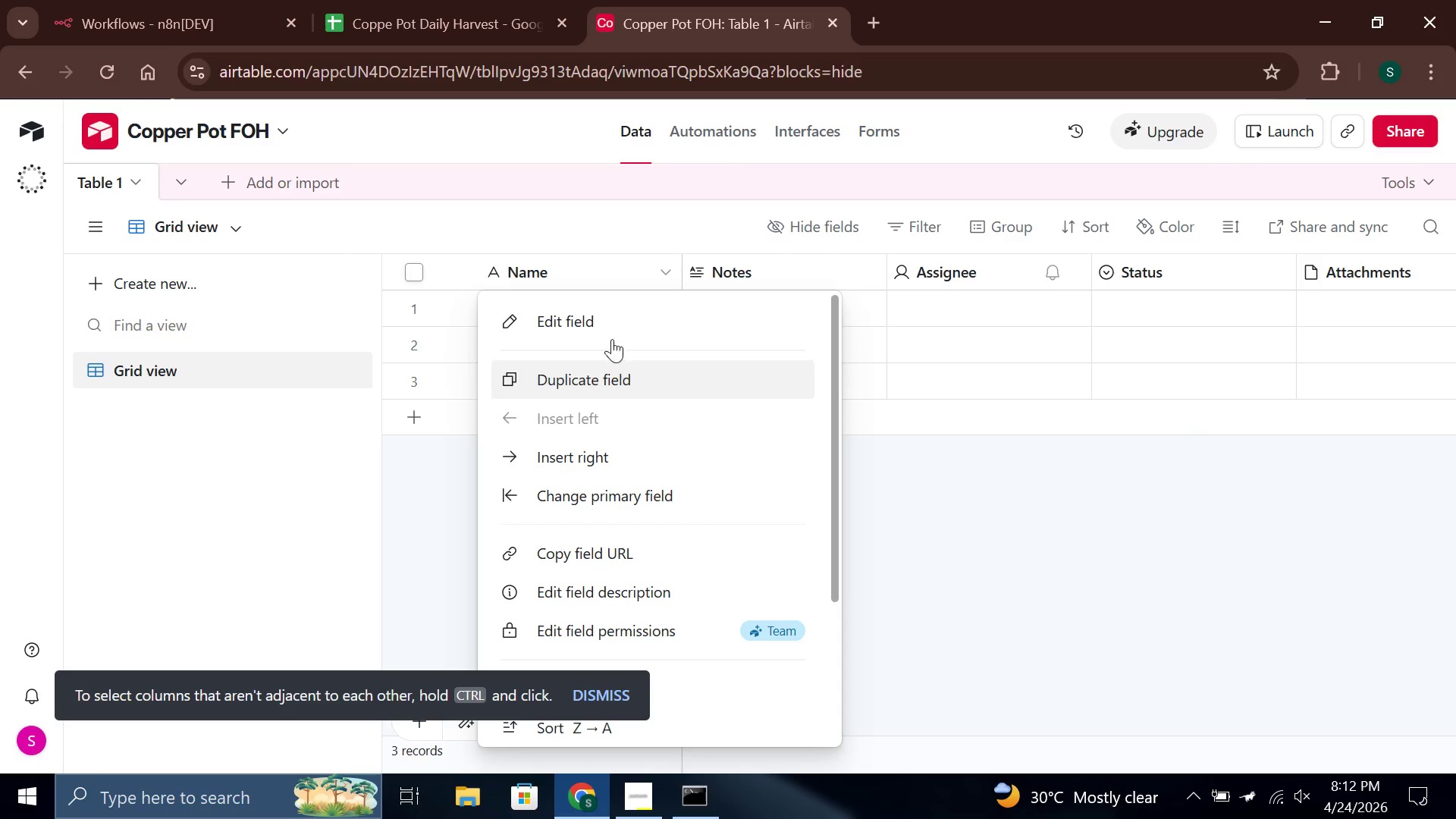 
wait(12.91)
 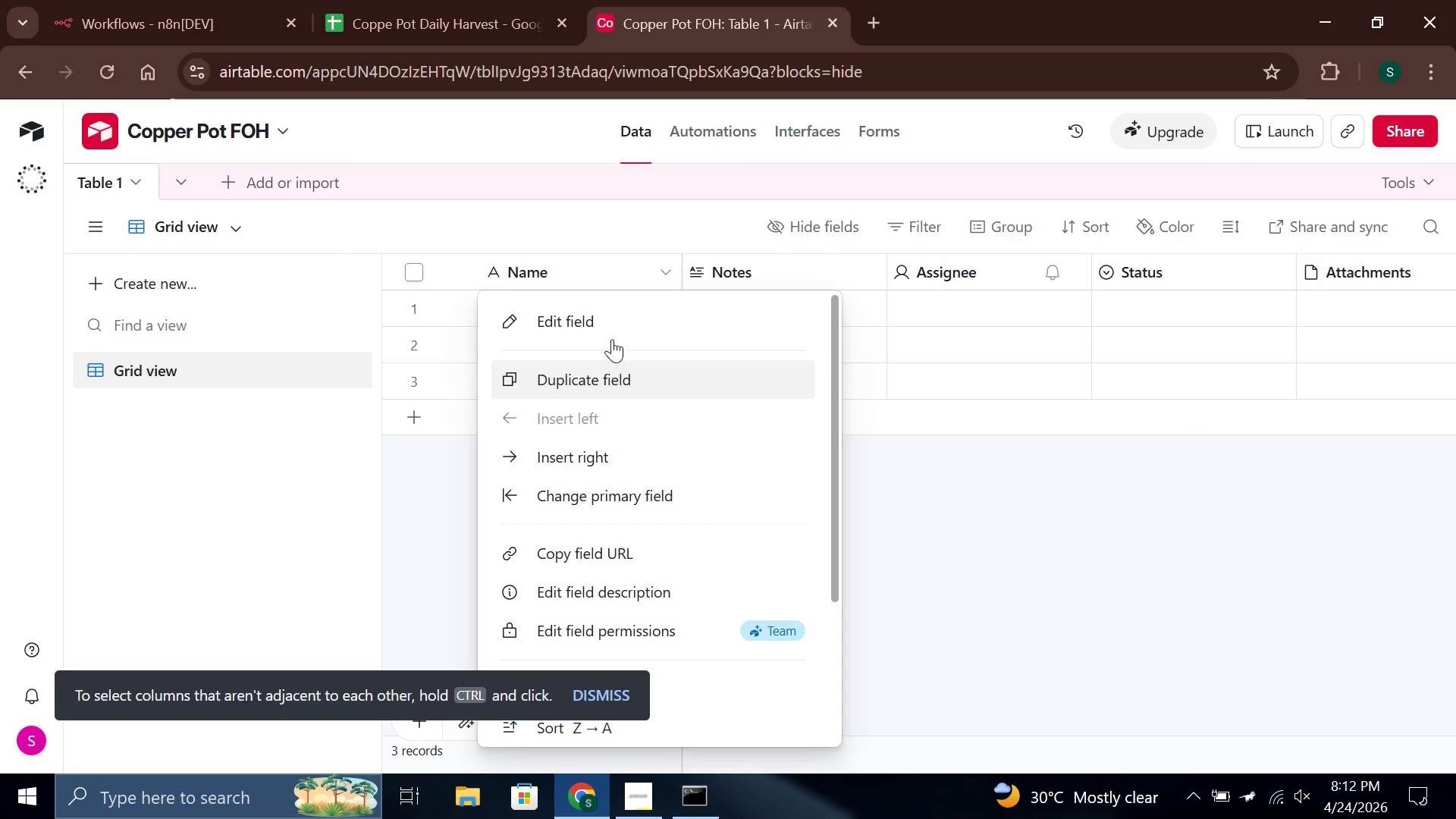 
left_click([658, 276])
 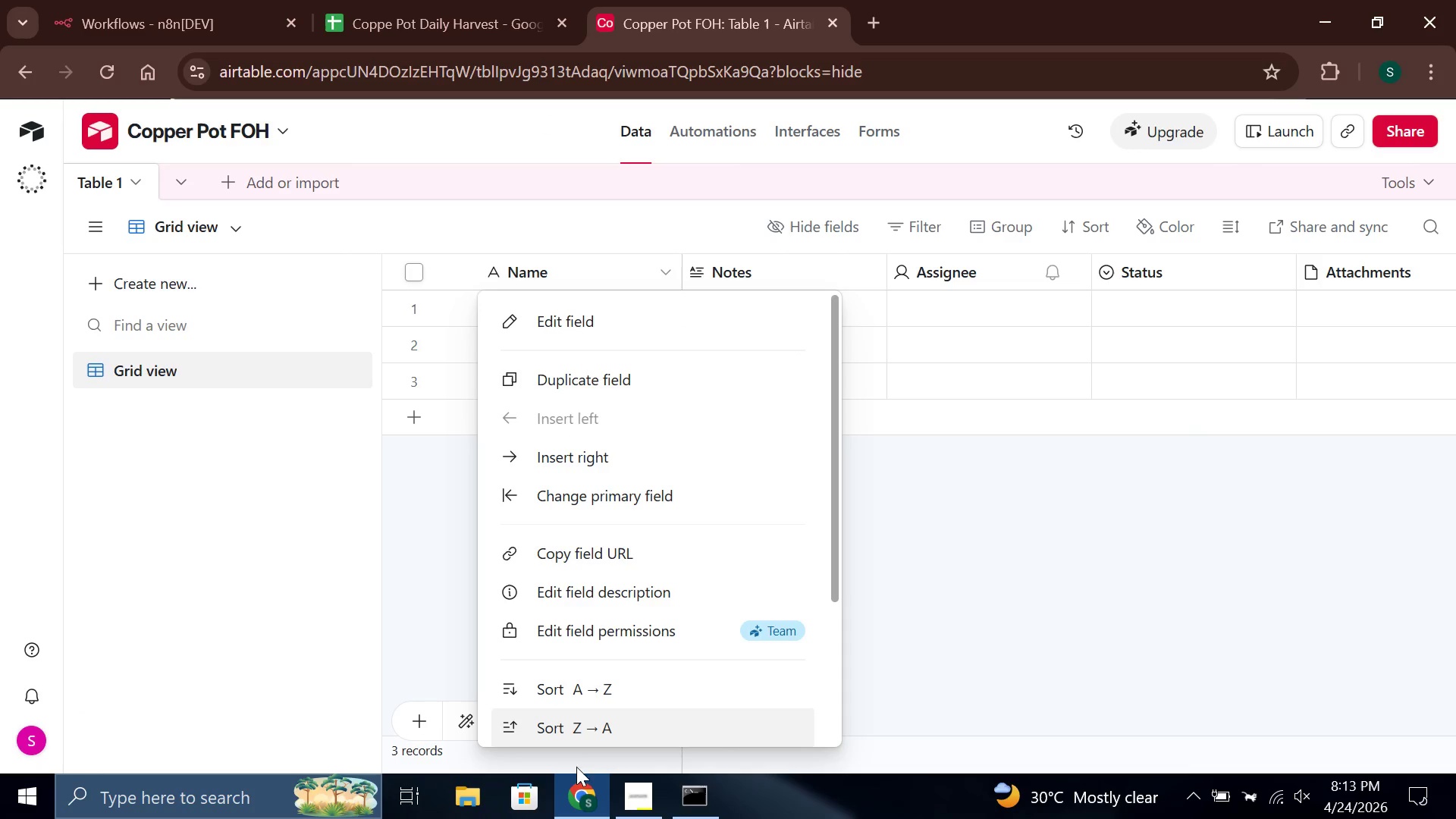 
scroll: coordinate [593, 667], scroll_direction: down, amount: 4.0
 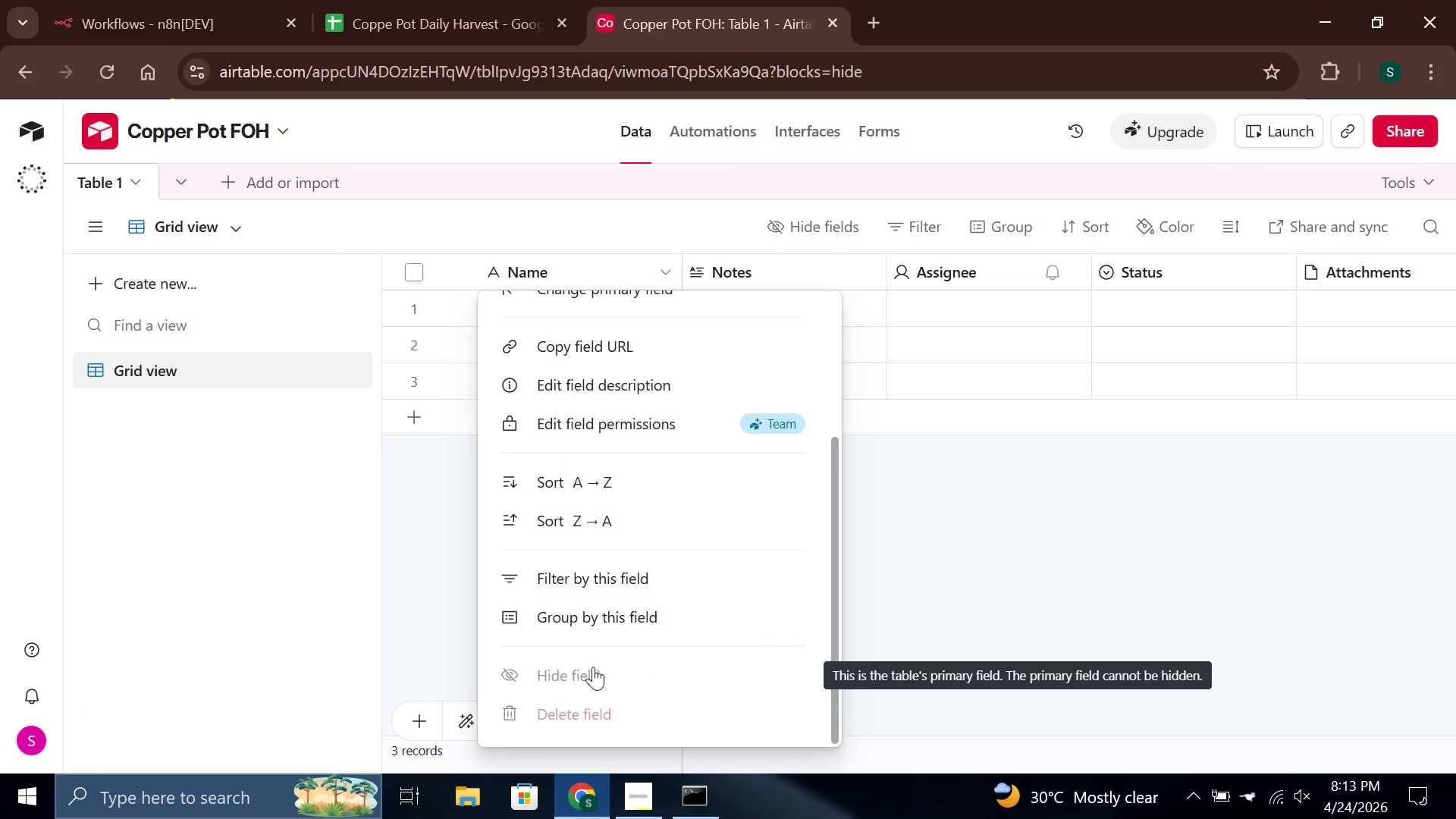 
scroll: coordinate [593, 667], scroll_direction: up, amount: 2.0
 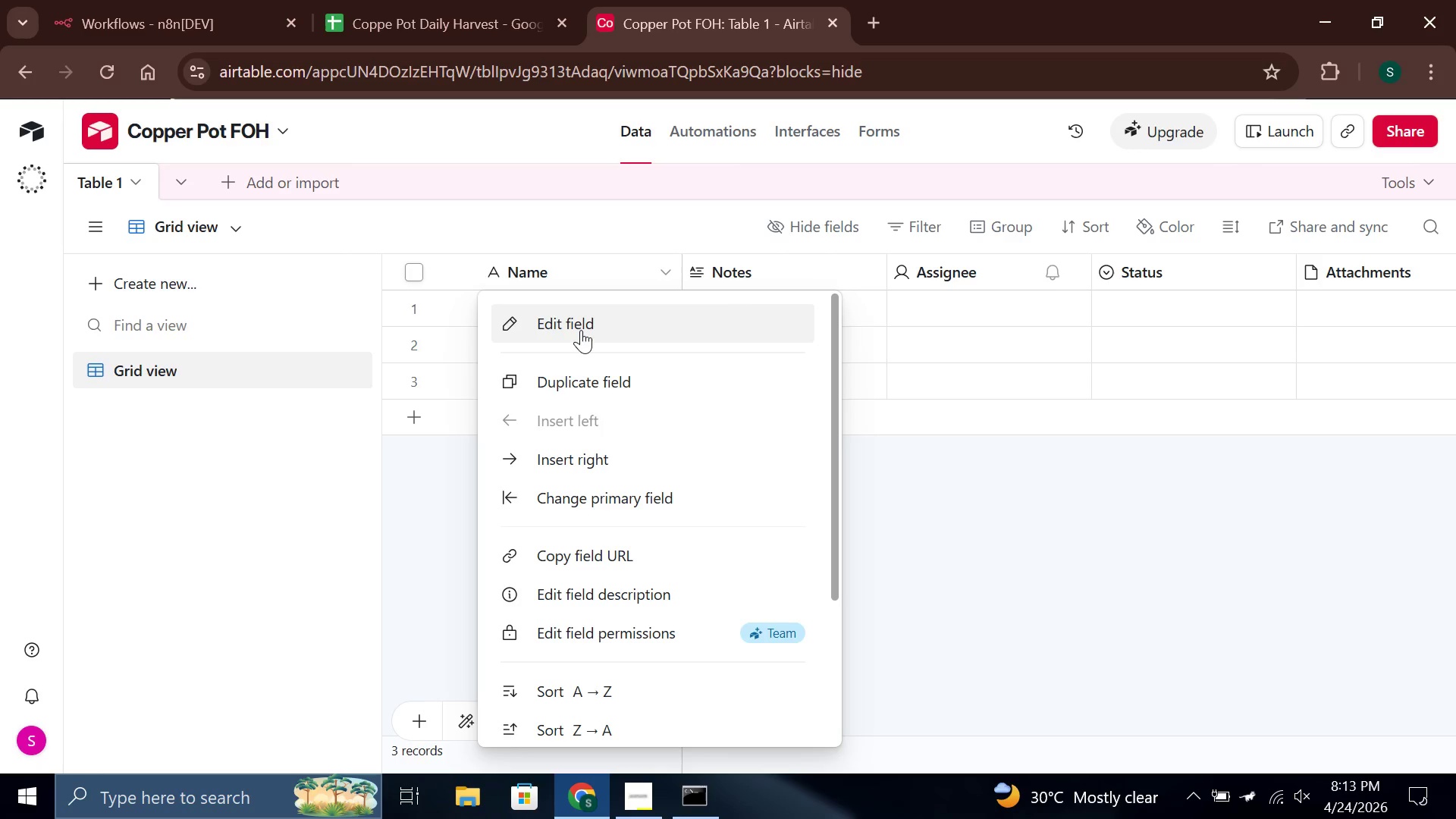 
left_click([581, 330])
 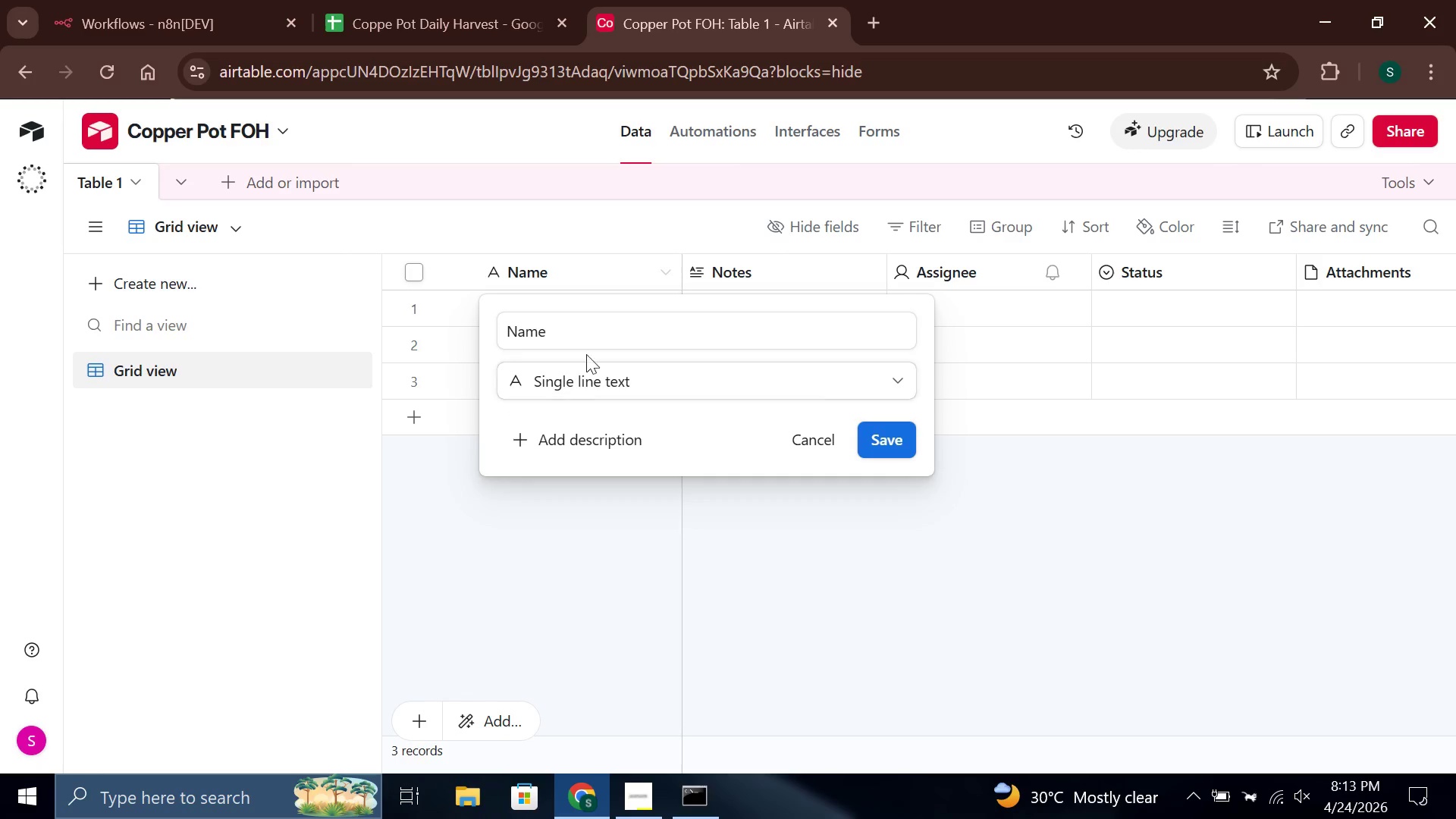 
left_click([591, 333])
 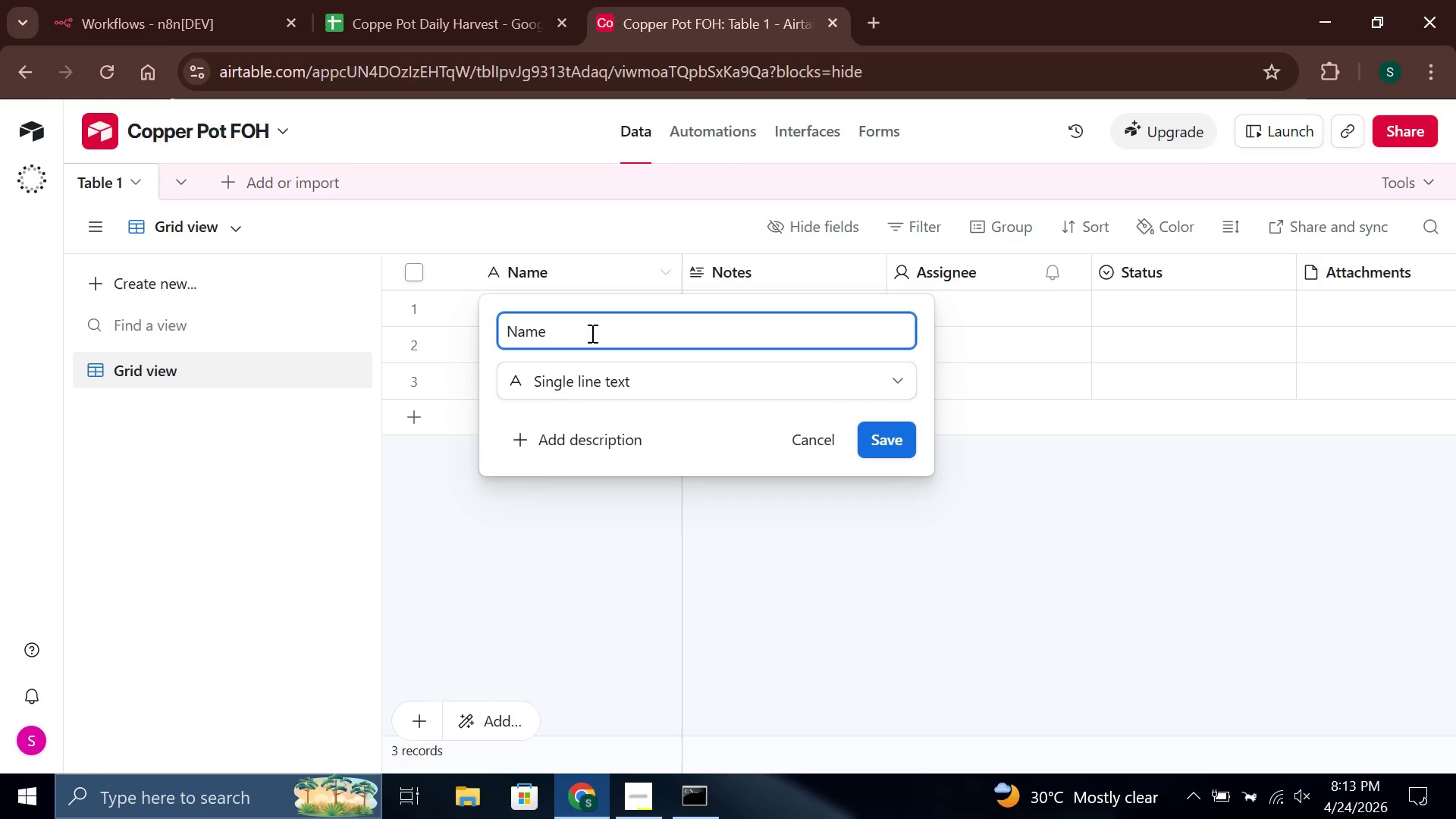 
key(Backspace)
key(Backspace)
key(Backspace)
key(Backspace)
type(typw)
key(Backspace)
type(e)
 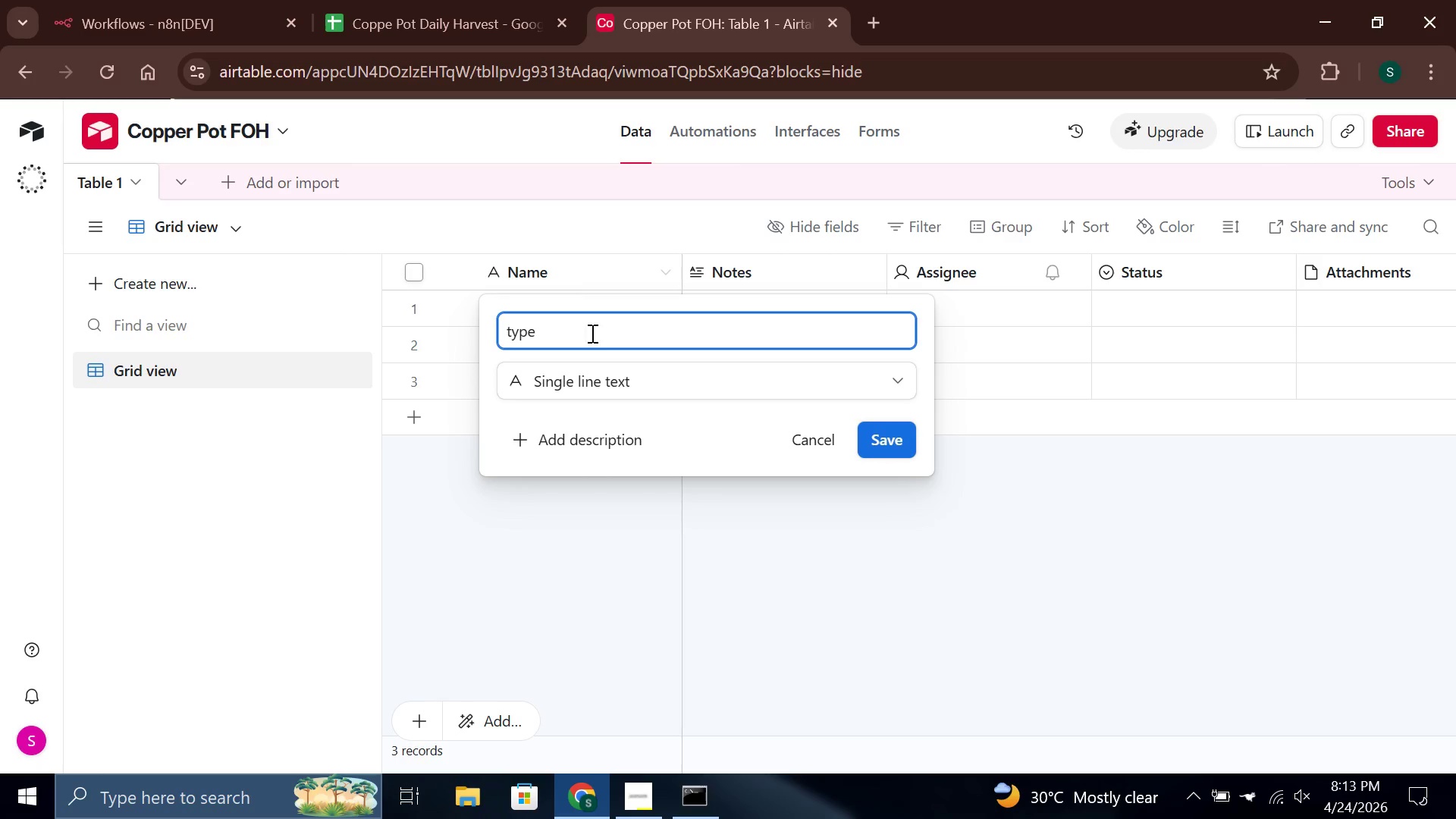 
wait(6.69)
 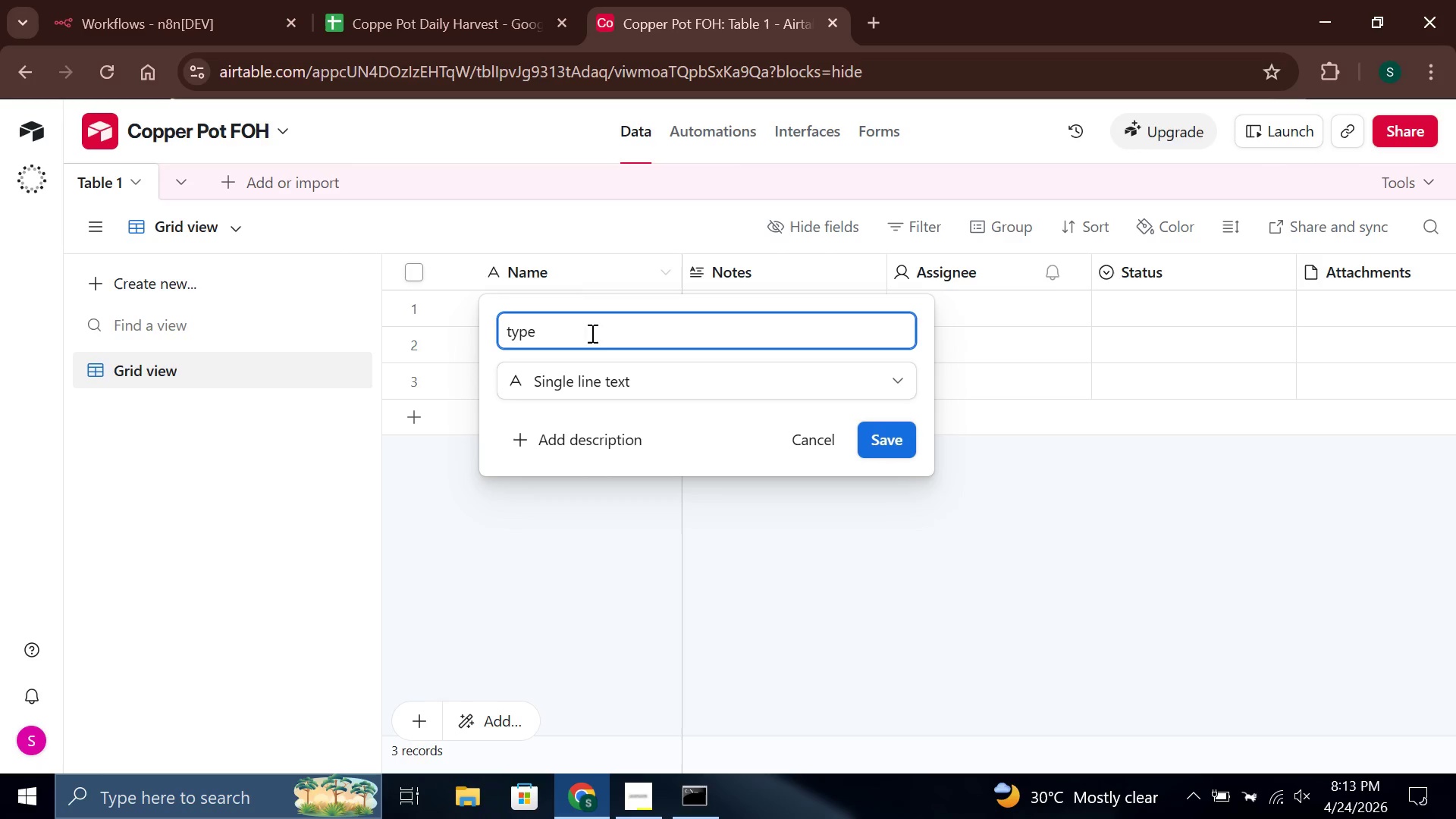 
key(Space)
 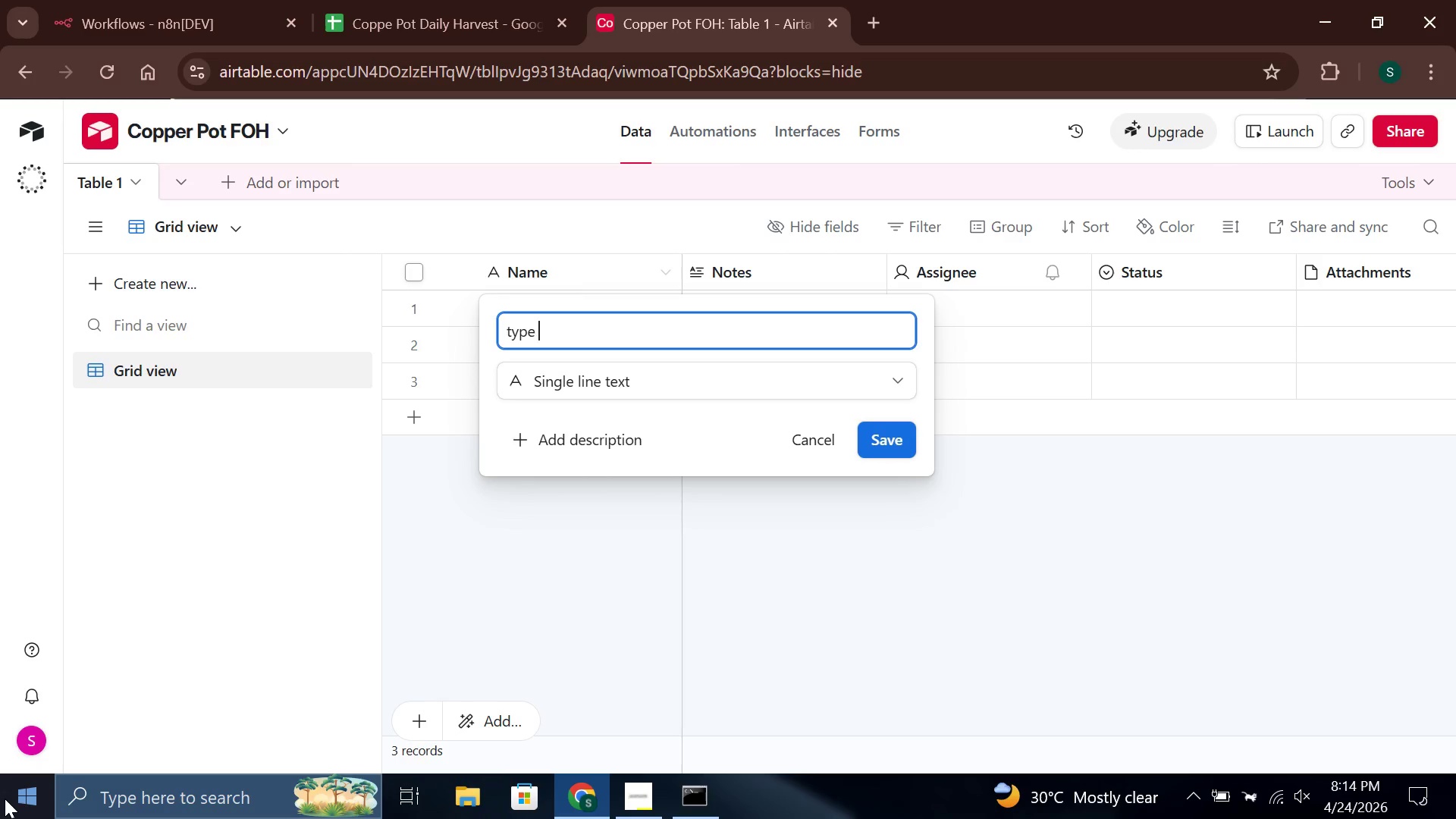 
wait(48.5)
 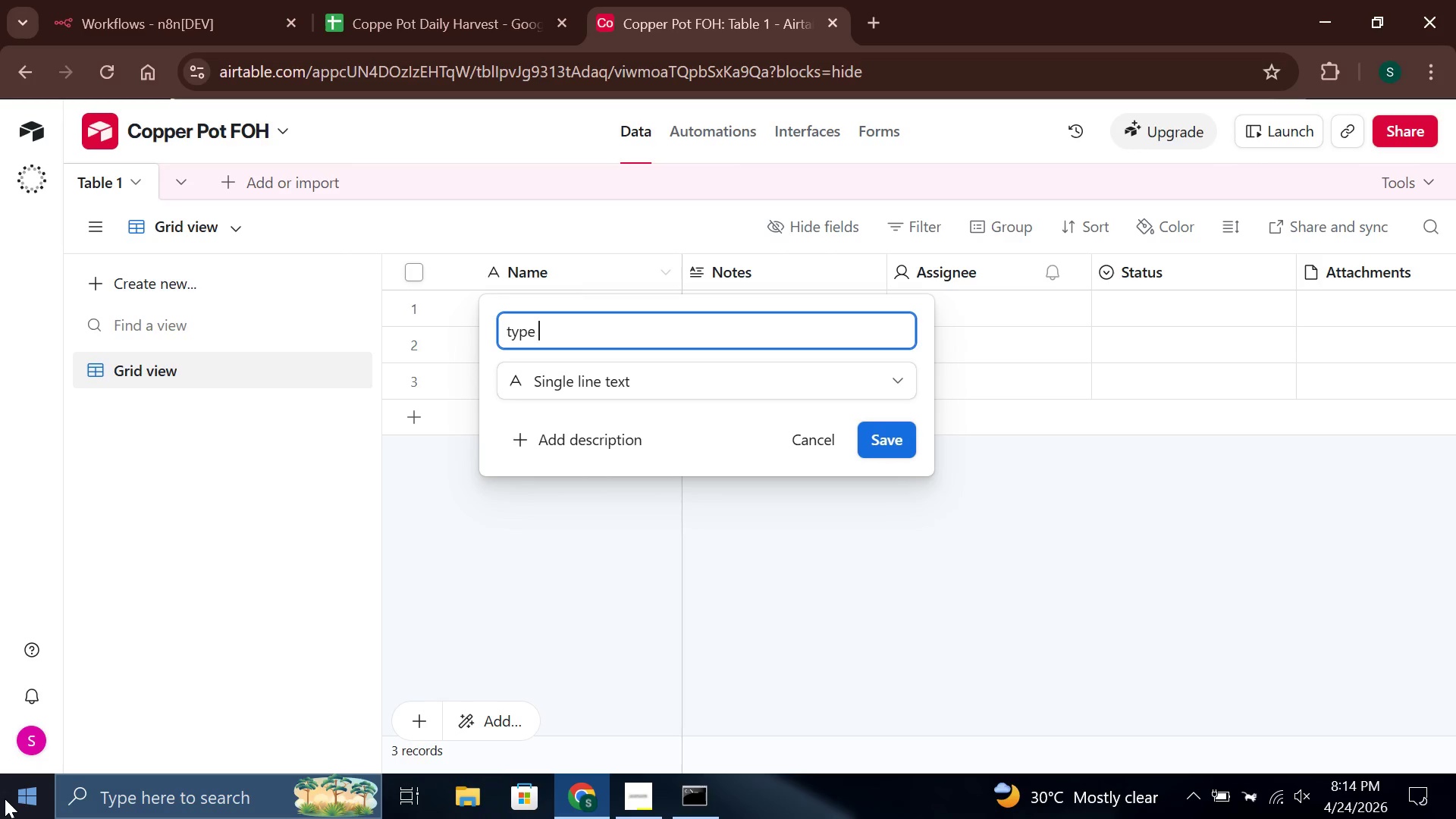 
scroll: coordinate [74, 724], scroll_direction: up, amount: 1.0
 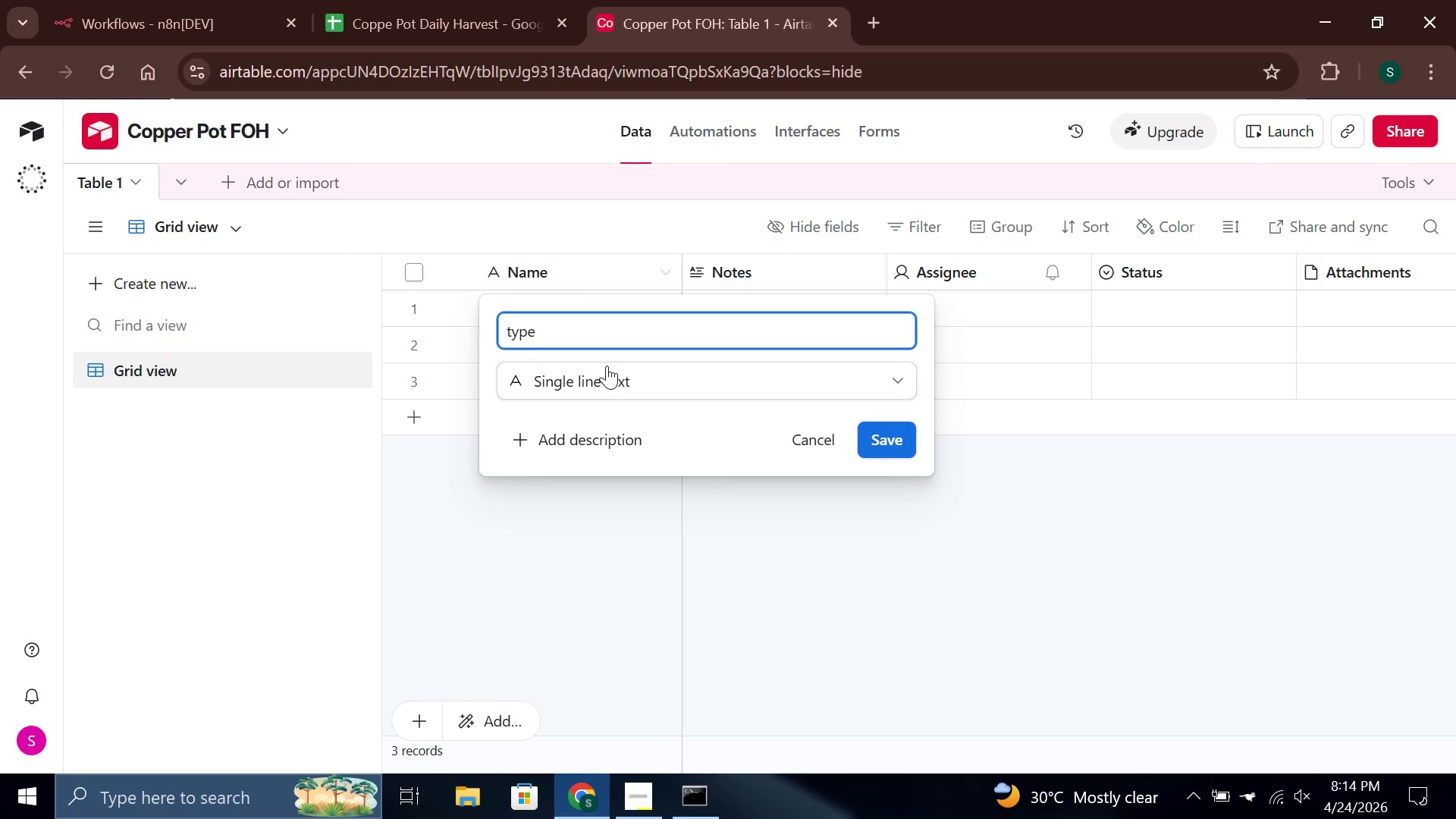 
wait(11.88)
 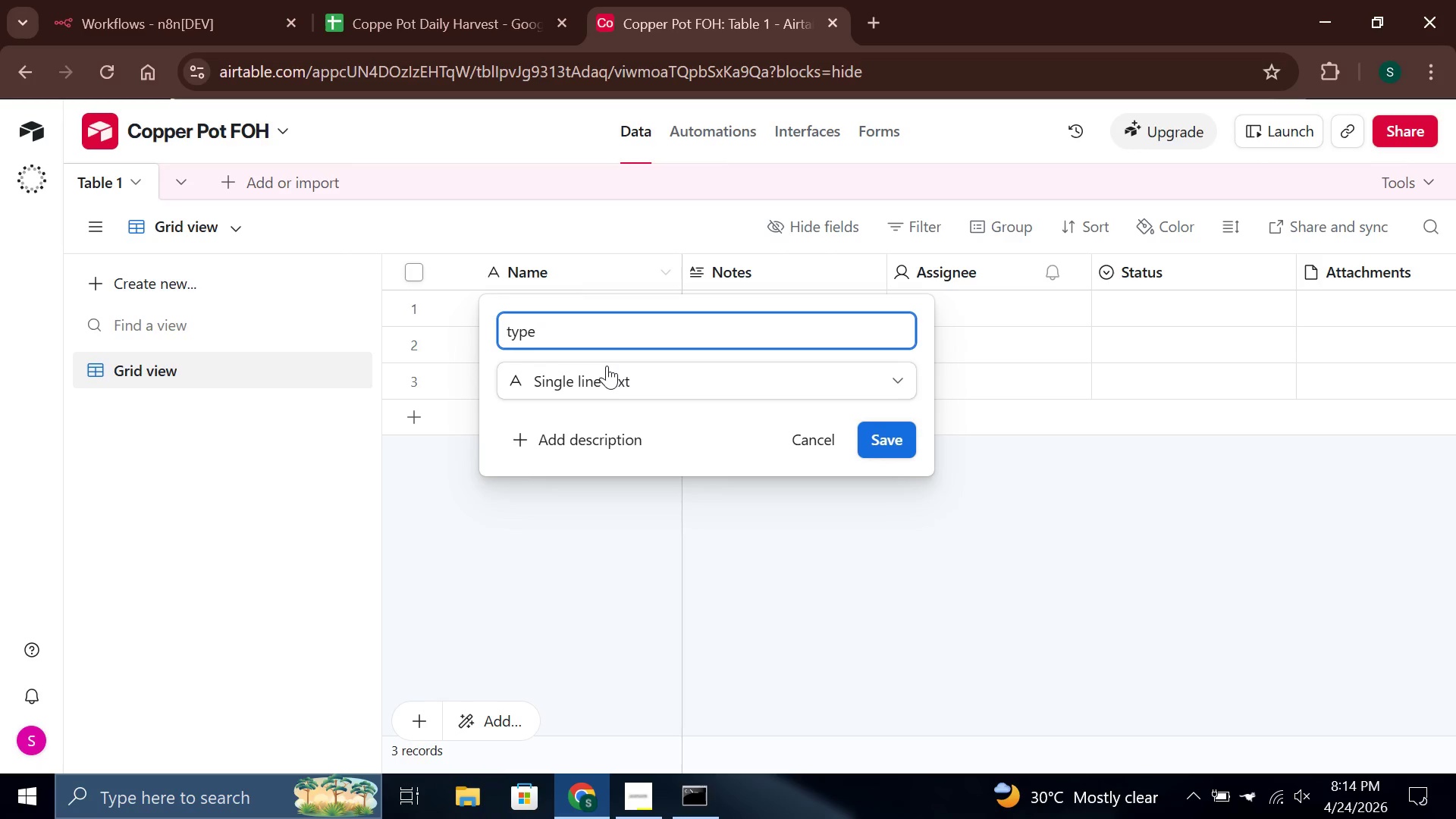 
key(Backspace)
key(Backspace)
key(Backspace)
key(Backspace)
key(Backspace)
type(Customer Name)
 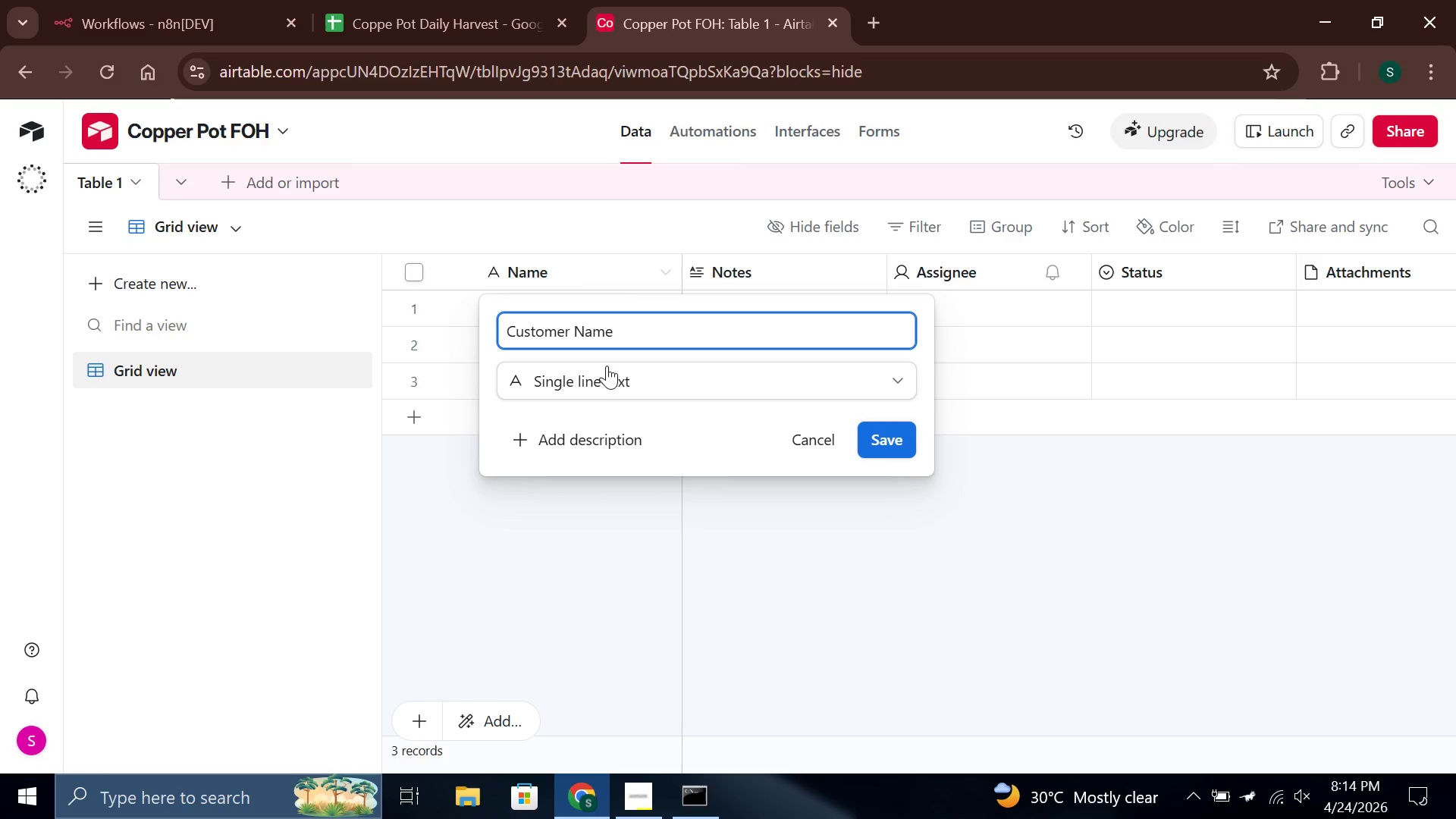 
wait(9.02)
 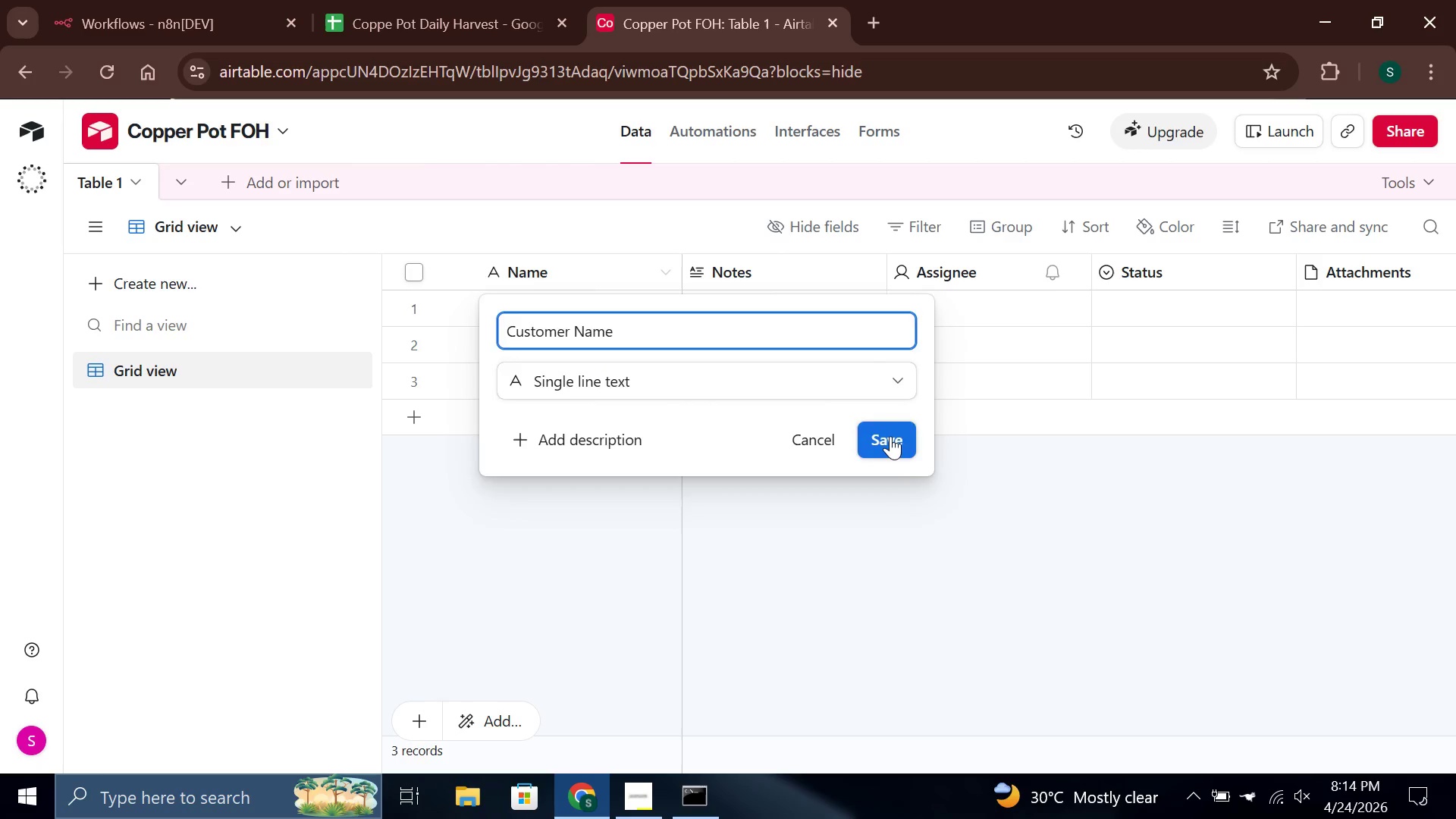 
mouse_move([541, 273])
 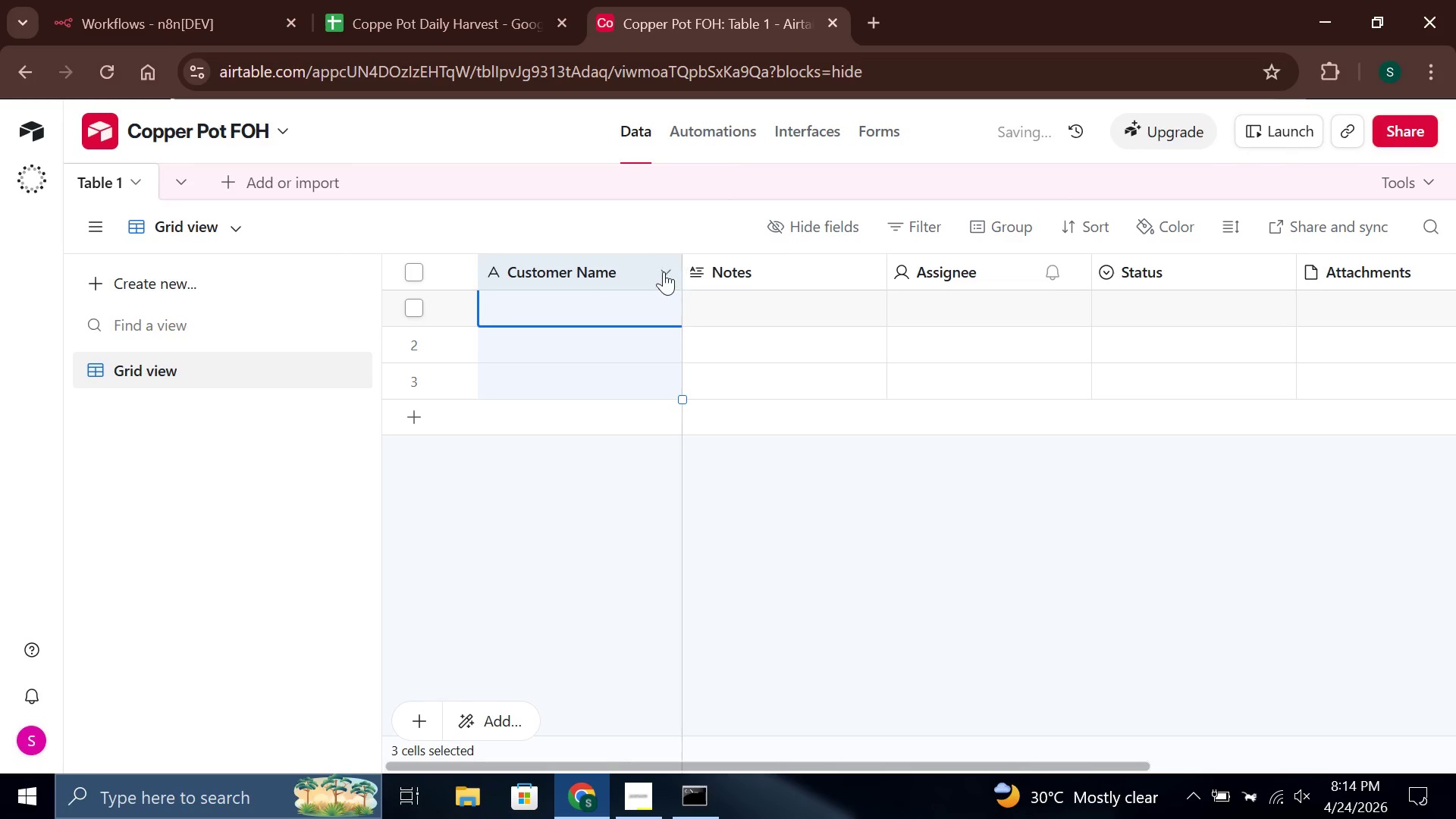 
left_click([664, 271])
 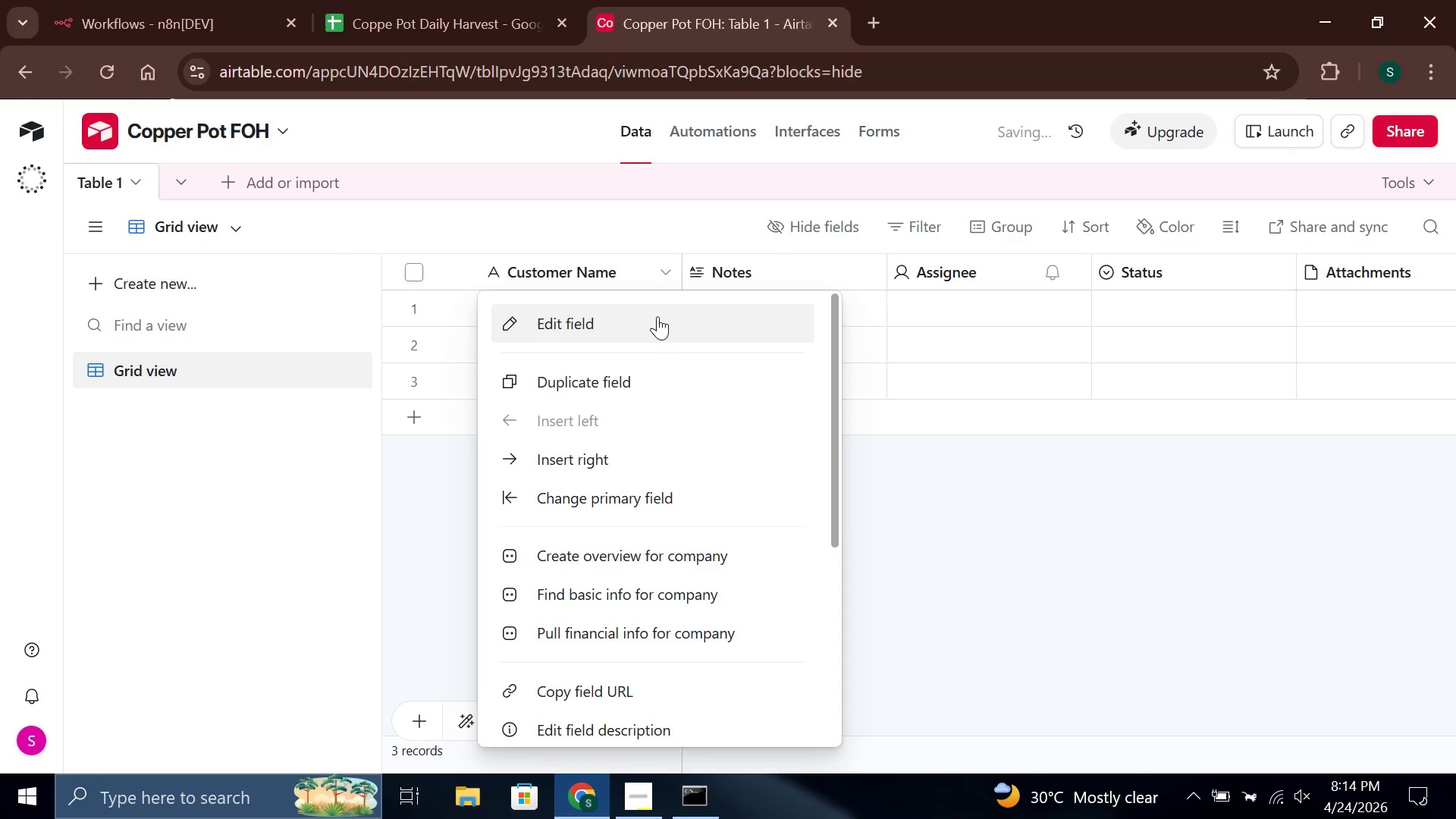 
left_click([656, 316])
 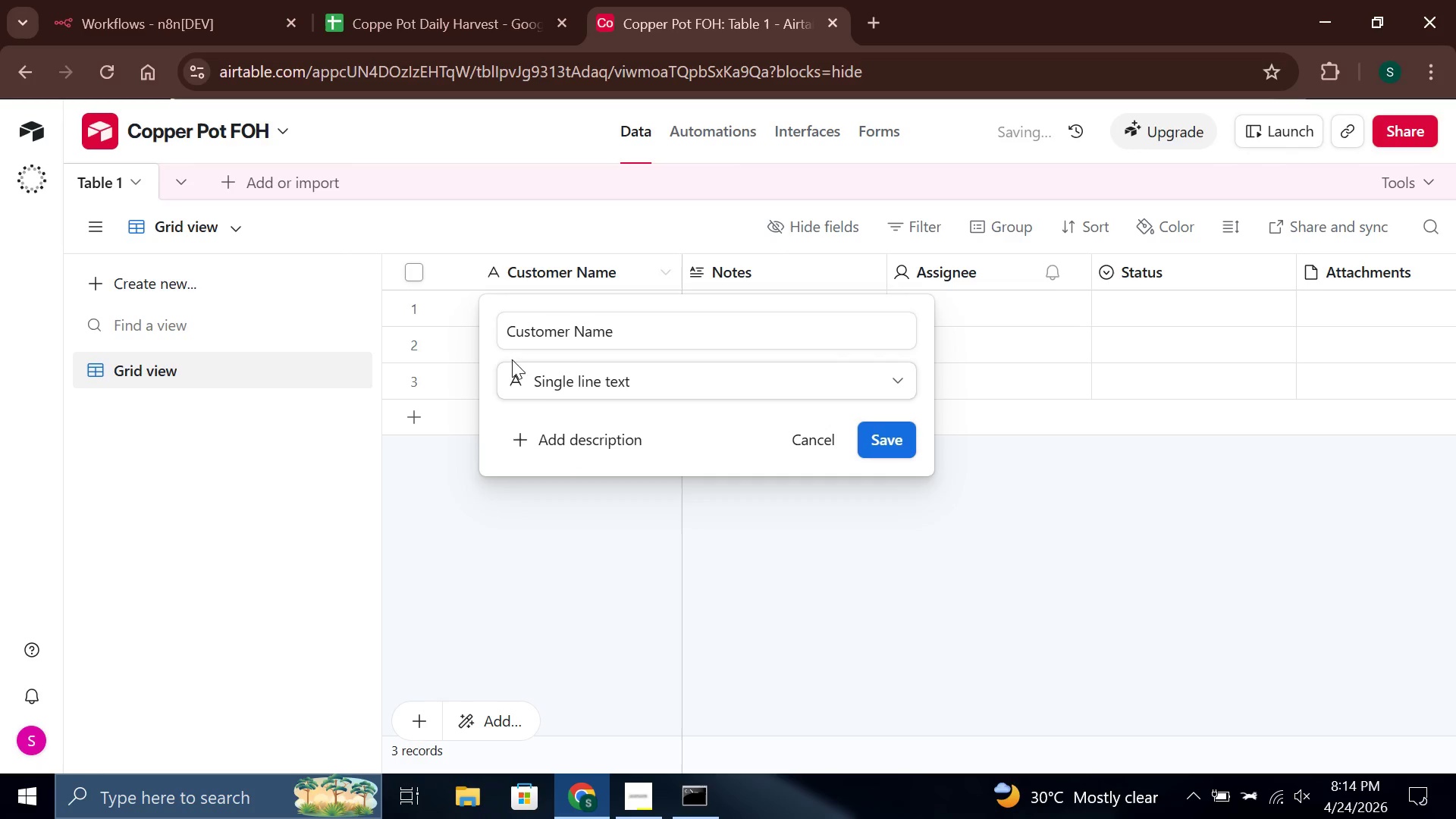 
mouse_move([538, 380])
 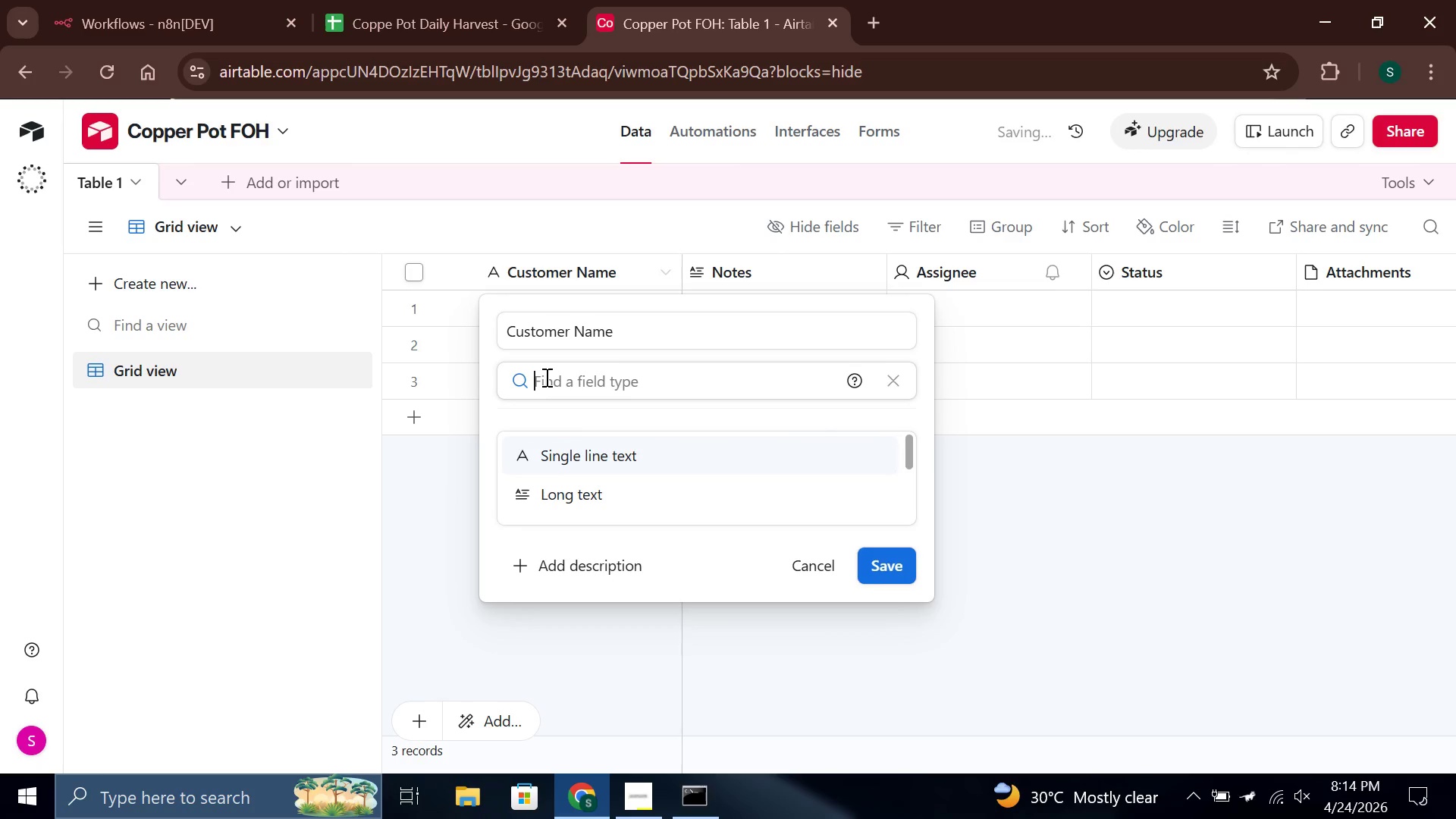 
left_click([545, 377])
 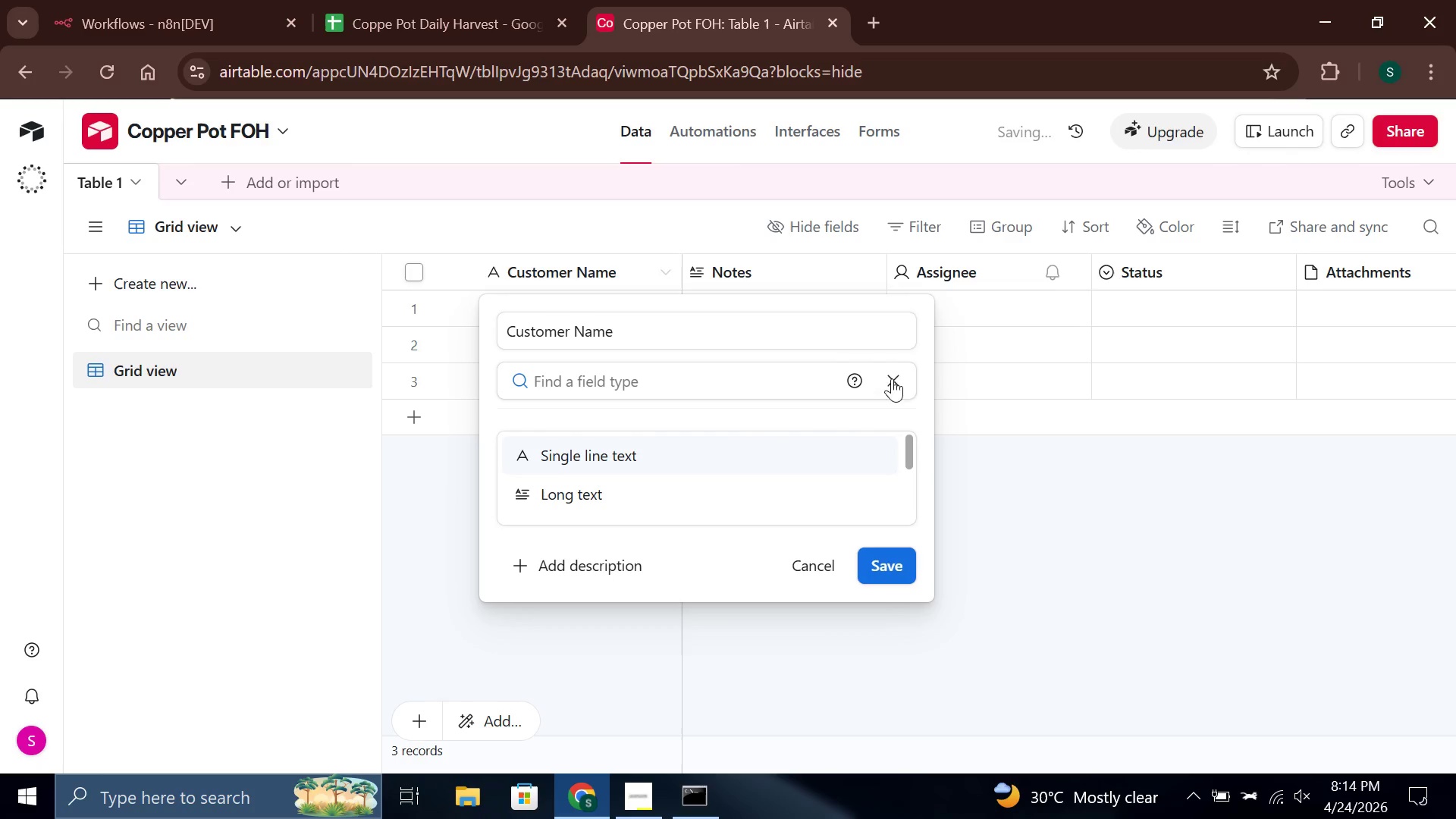 
left_click([903, 375])
 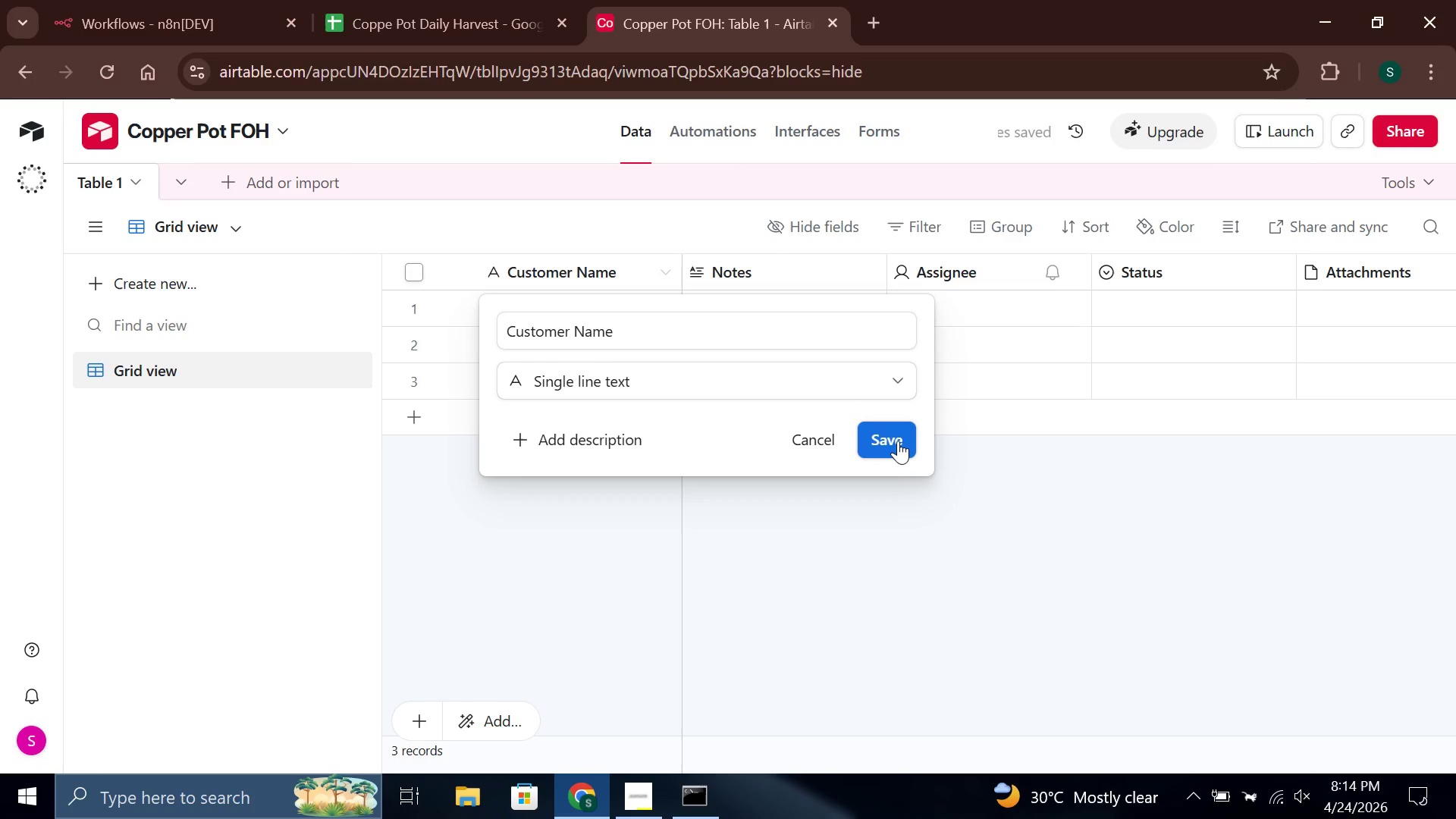 
left_click([898, 441])
 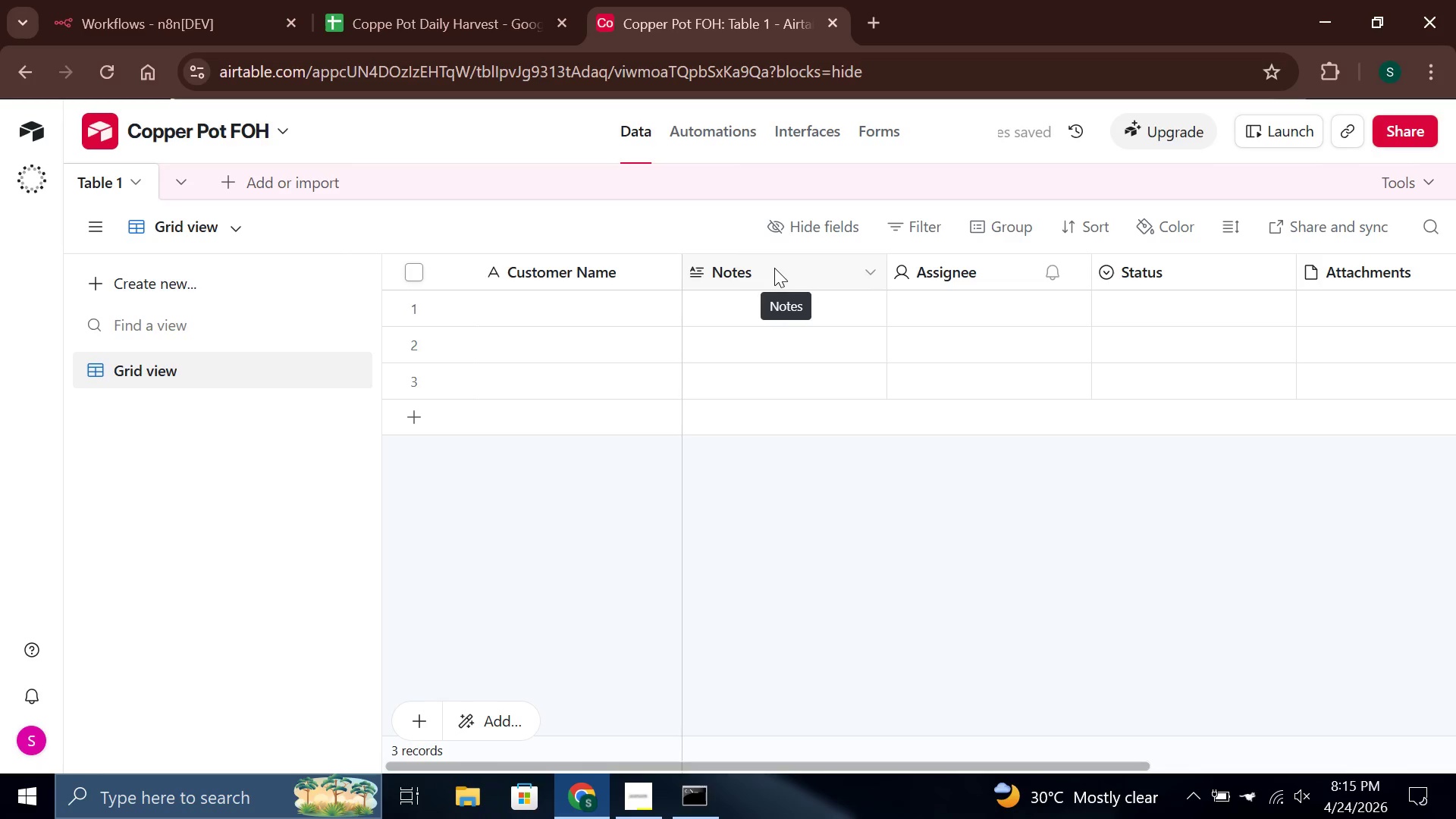 
wait(5.8)
 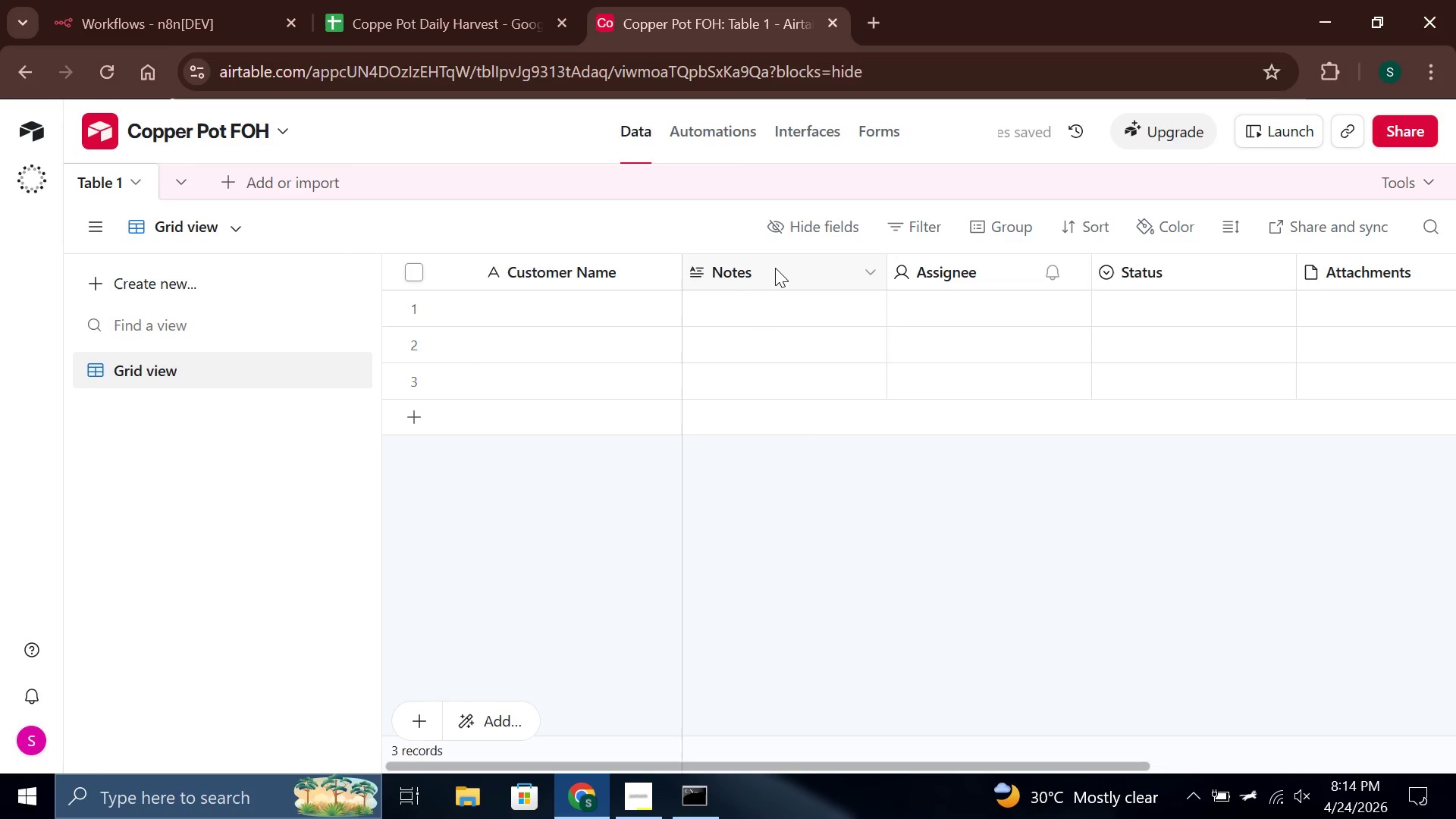 
left_click([842, 275])
 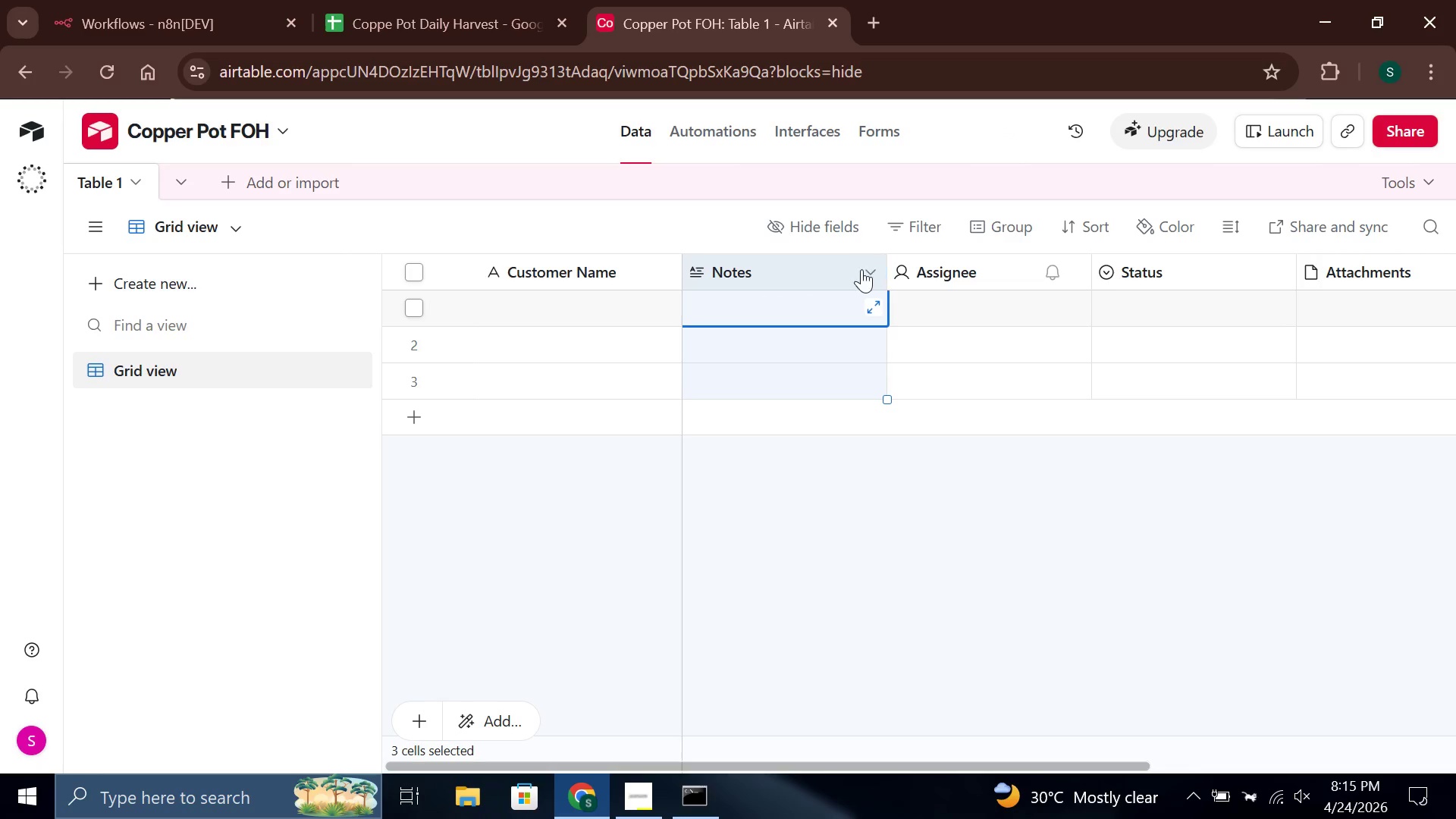 
left_click([861, 269])
 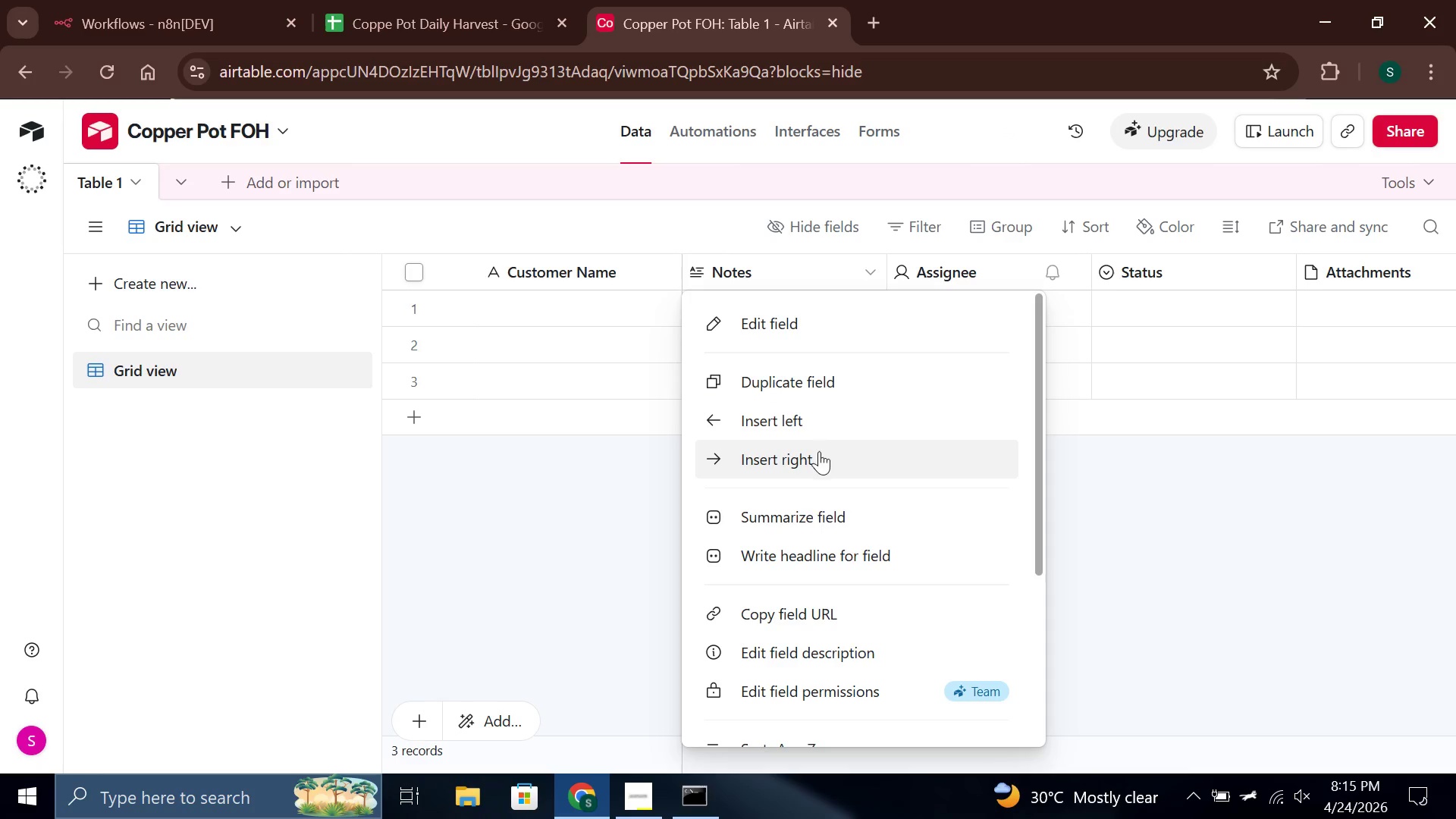 
scroll: coordinate [810, 545], scroll_direction: none, amount: 0.0
 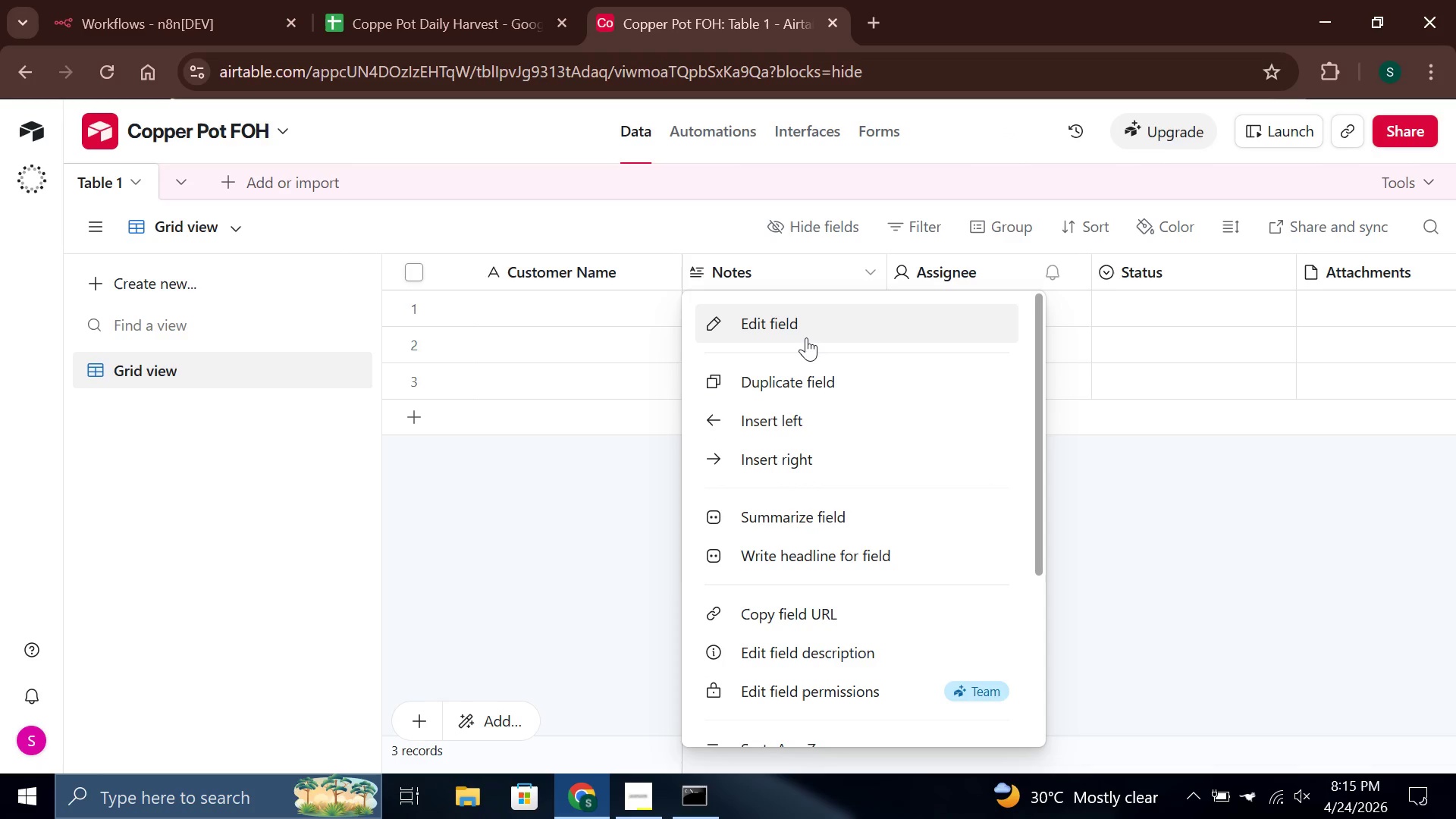 
left_click([803, 336])
 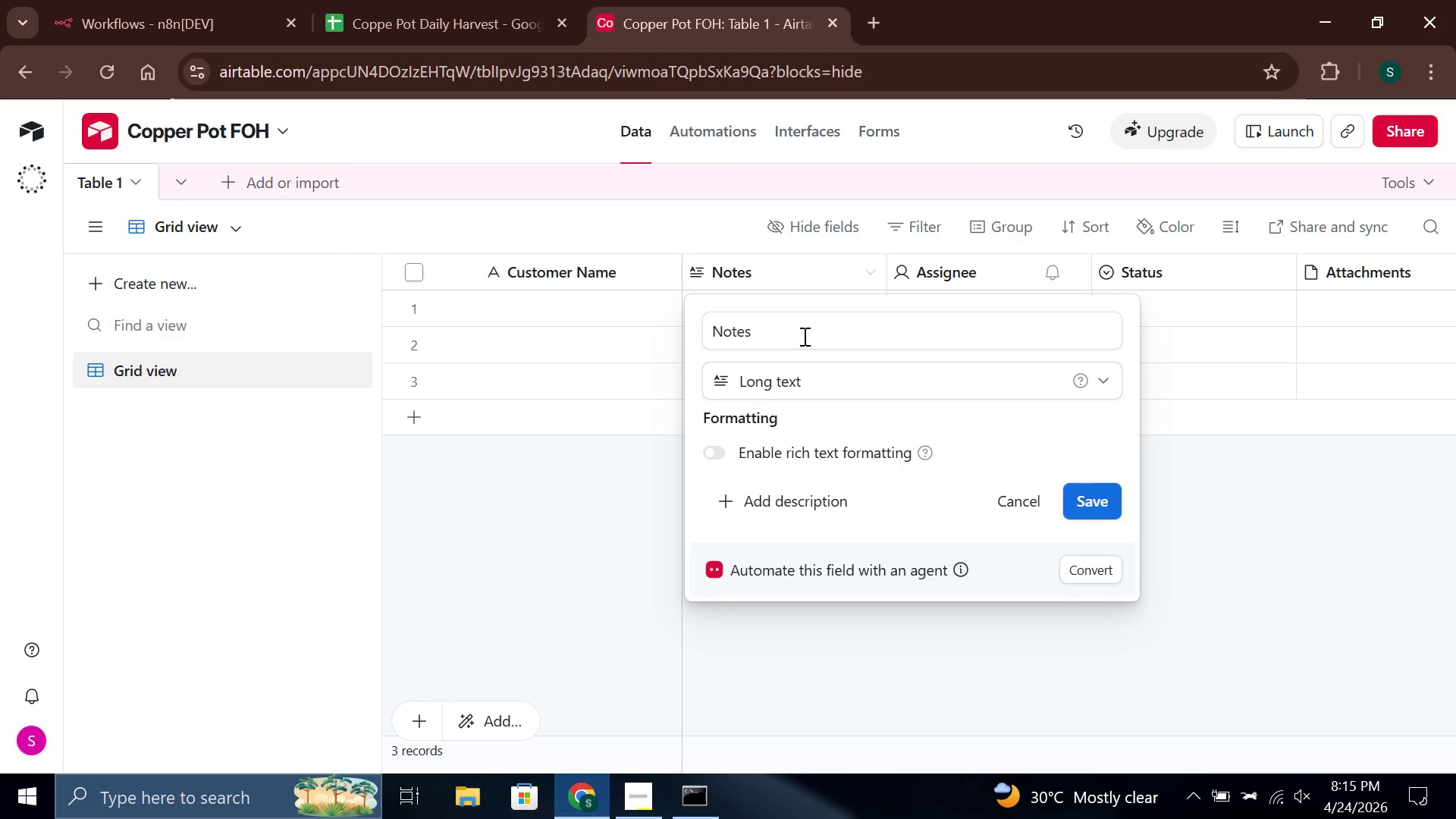 
left_click([803, 336])
 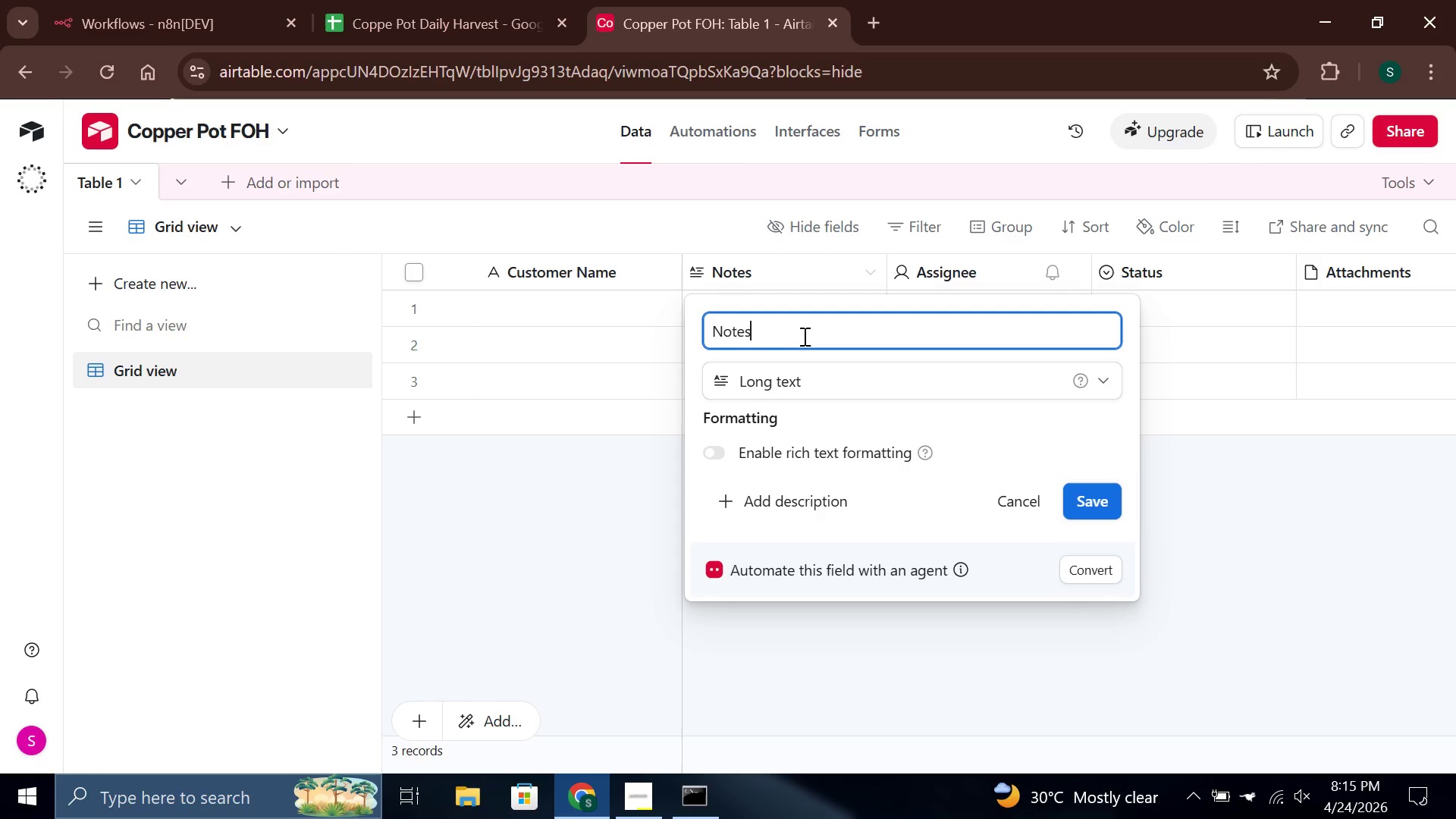 
wait(5.92)
 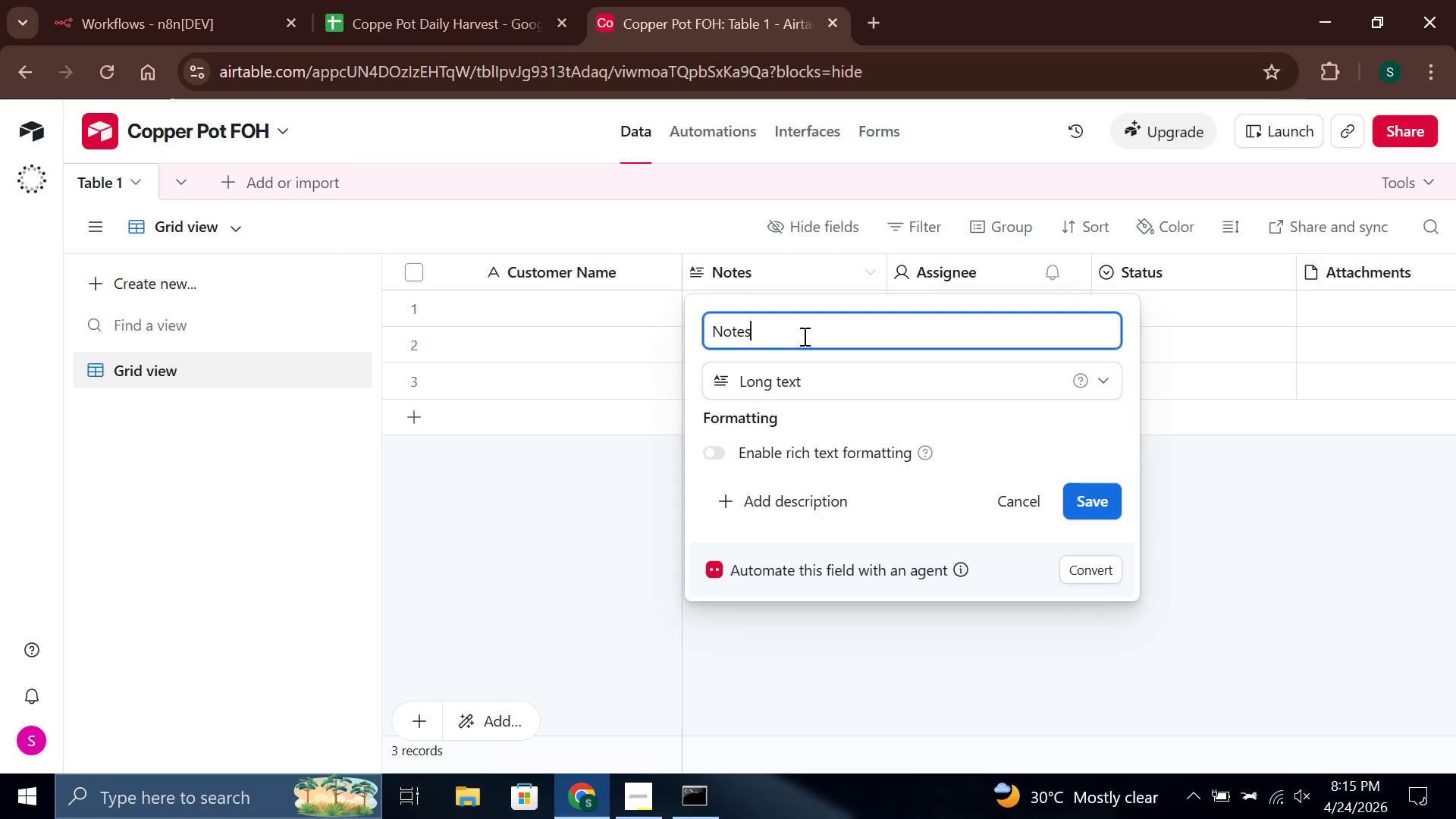 
key(Backspace)
key(Backspace)
key(Backspace)
key(Backspace)
key(Backspace)
type(Ori)
 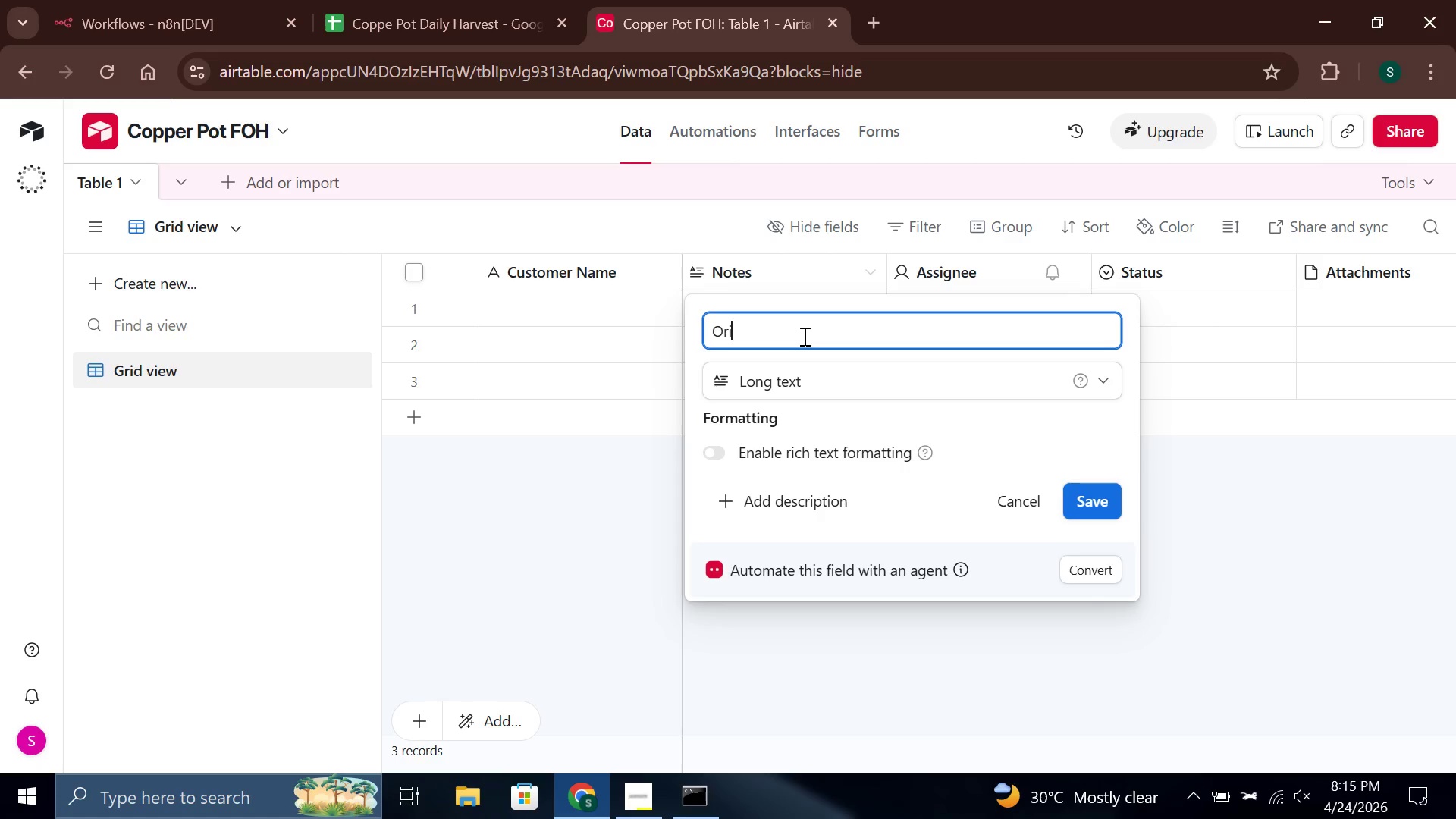 
type(ginal Request)
 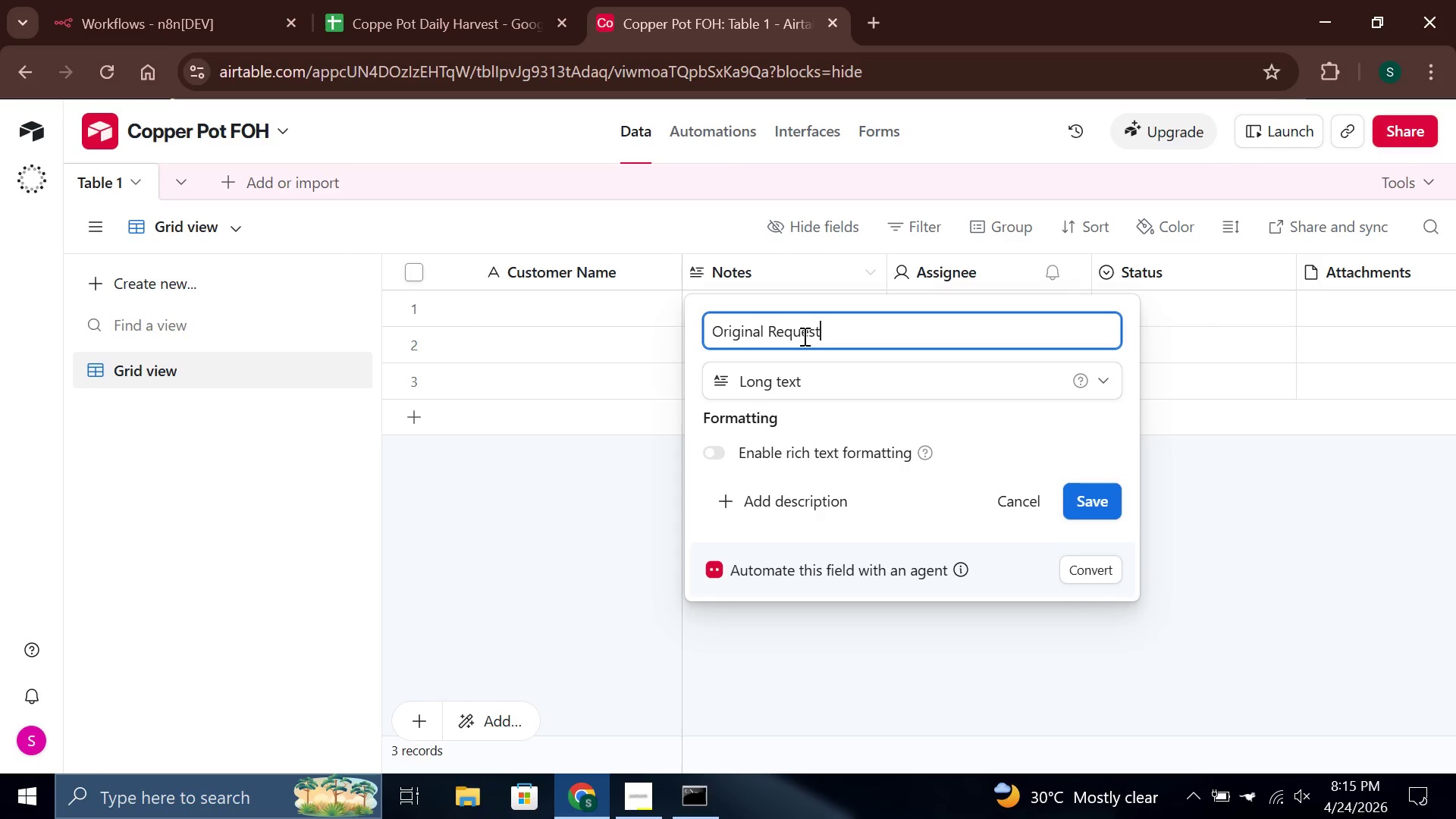 
wait(10.64)
 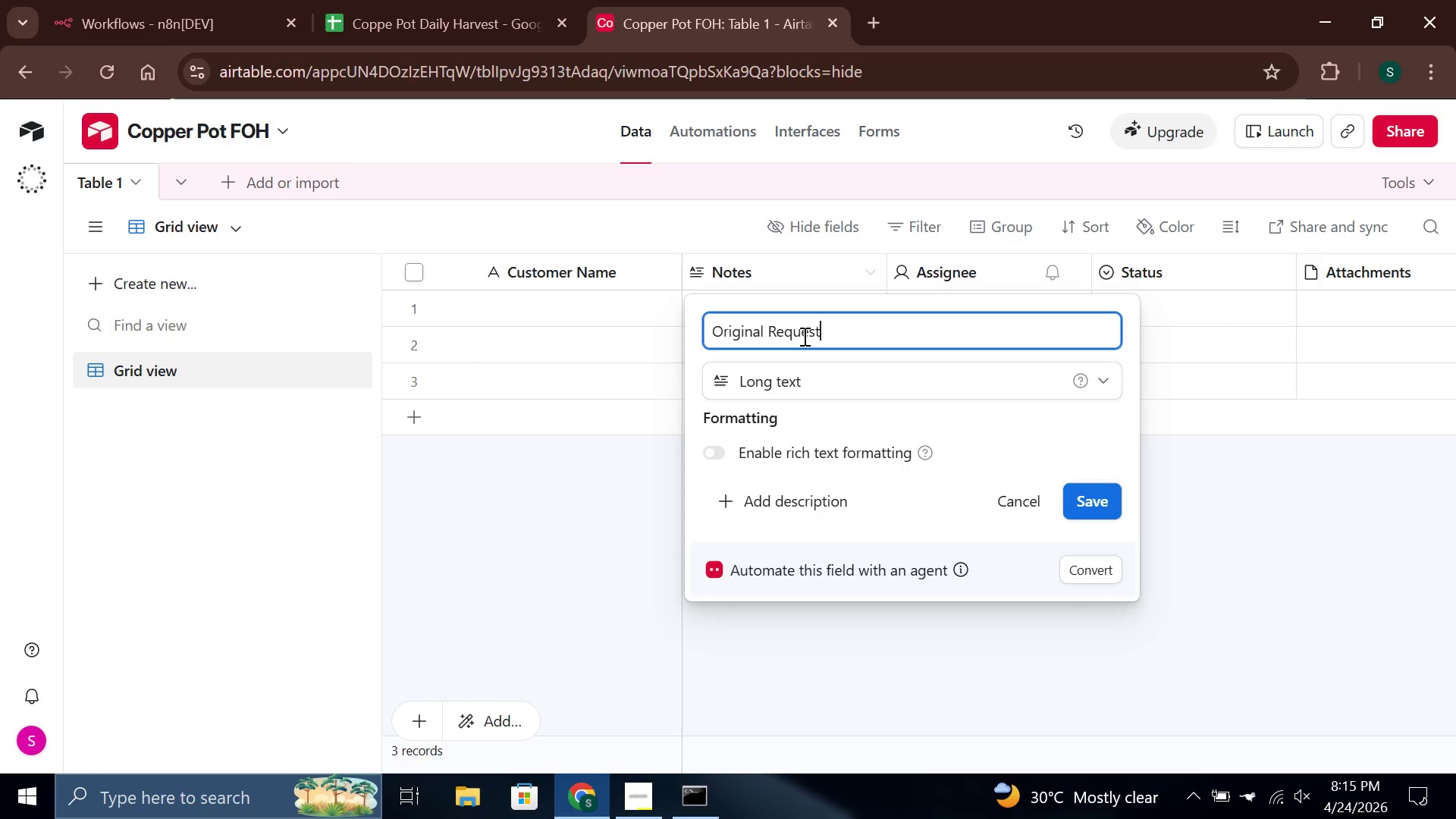 
left_click([1012, 390])
 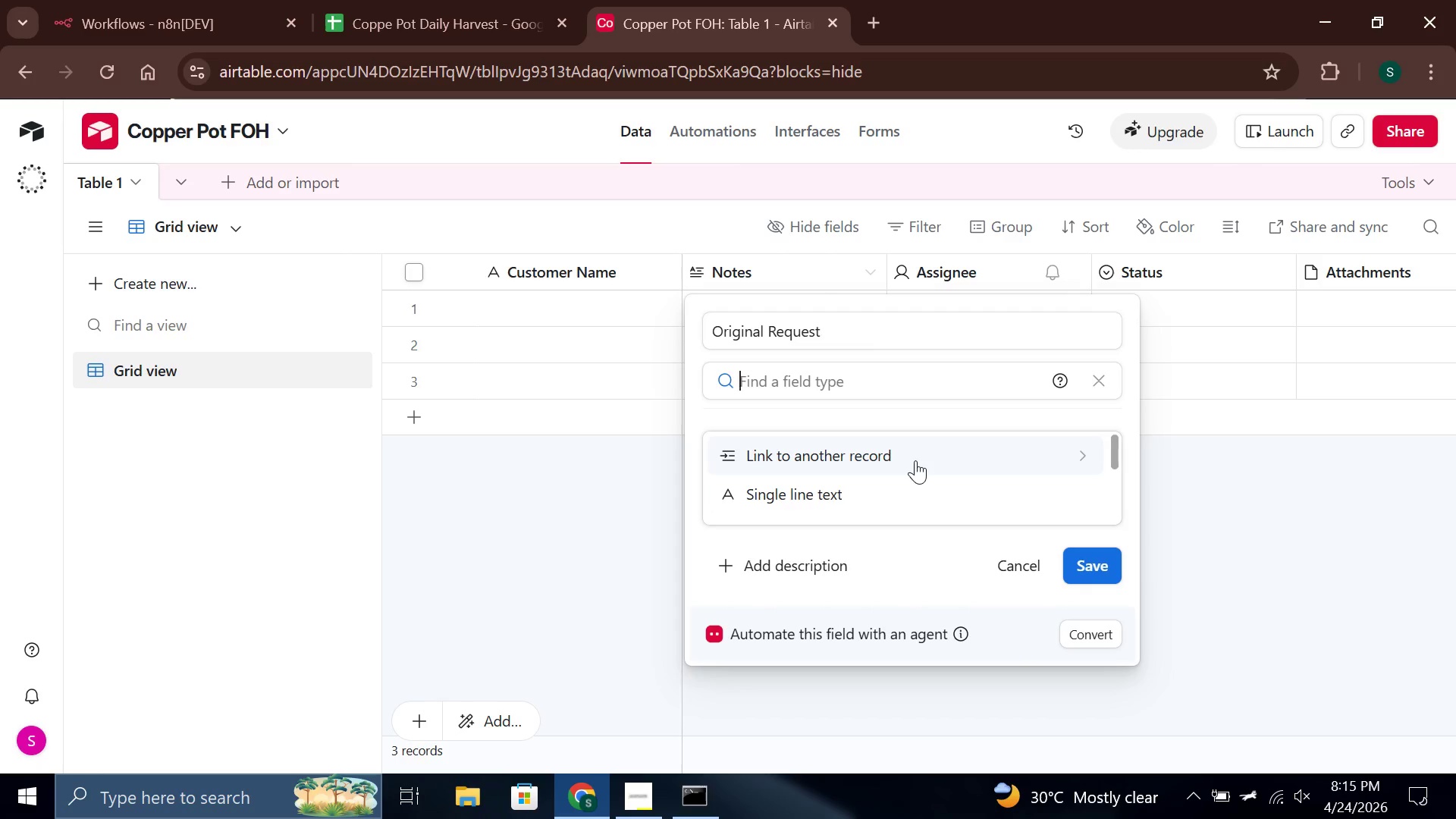 
scroll: coordinate [911, 504], scroll_direction: down, amount: 1.0
 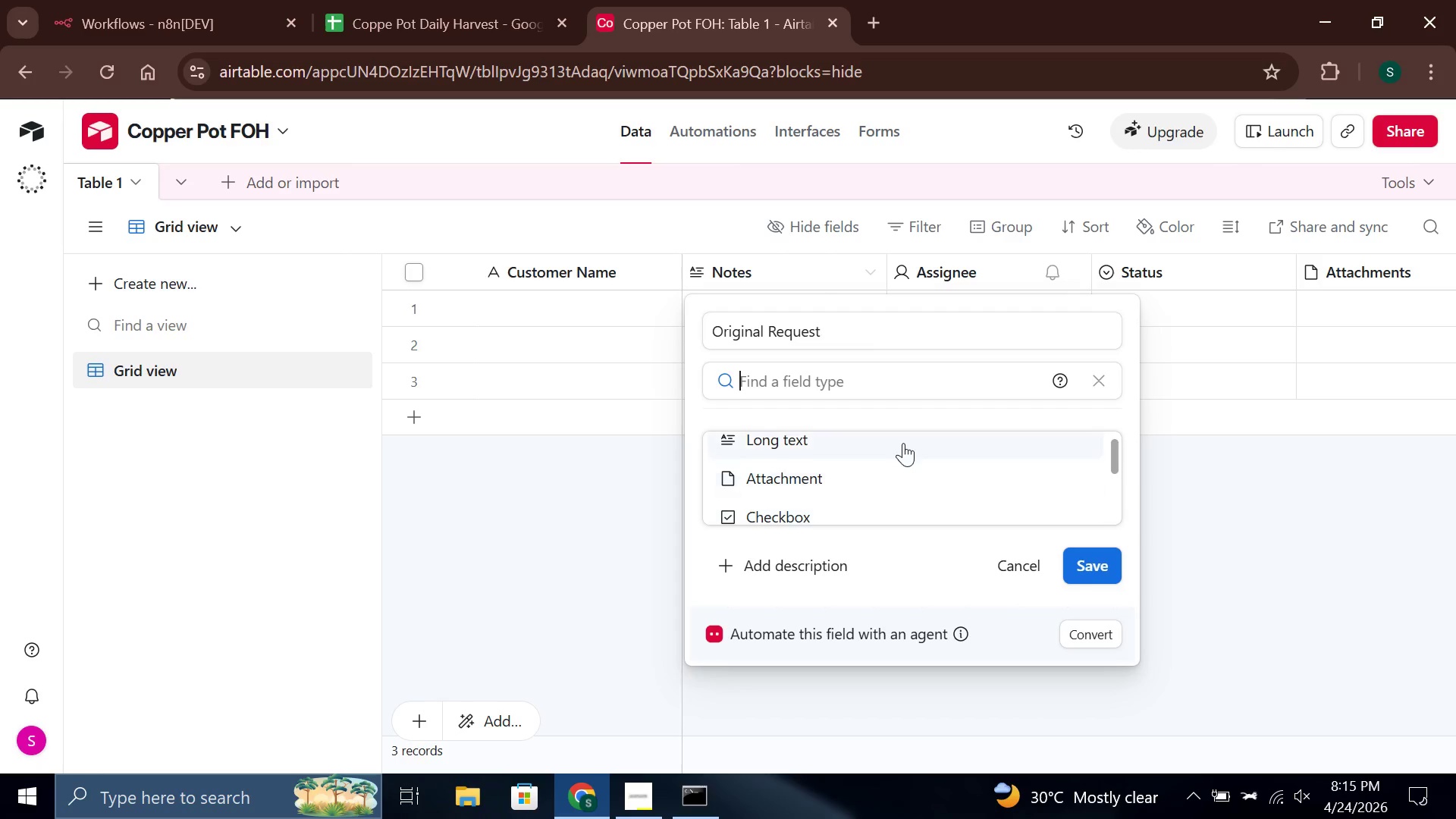 
scroll: coordinate [903, 443], scroll_direction: up, amount: 1.0
 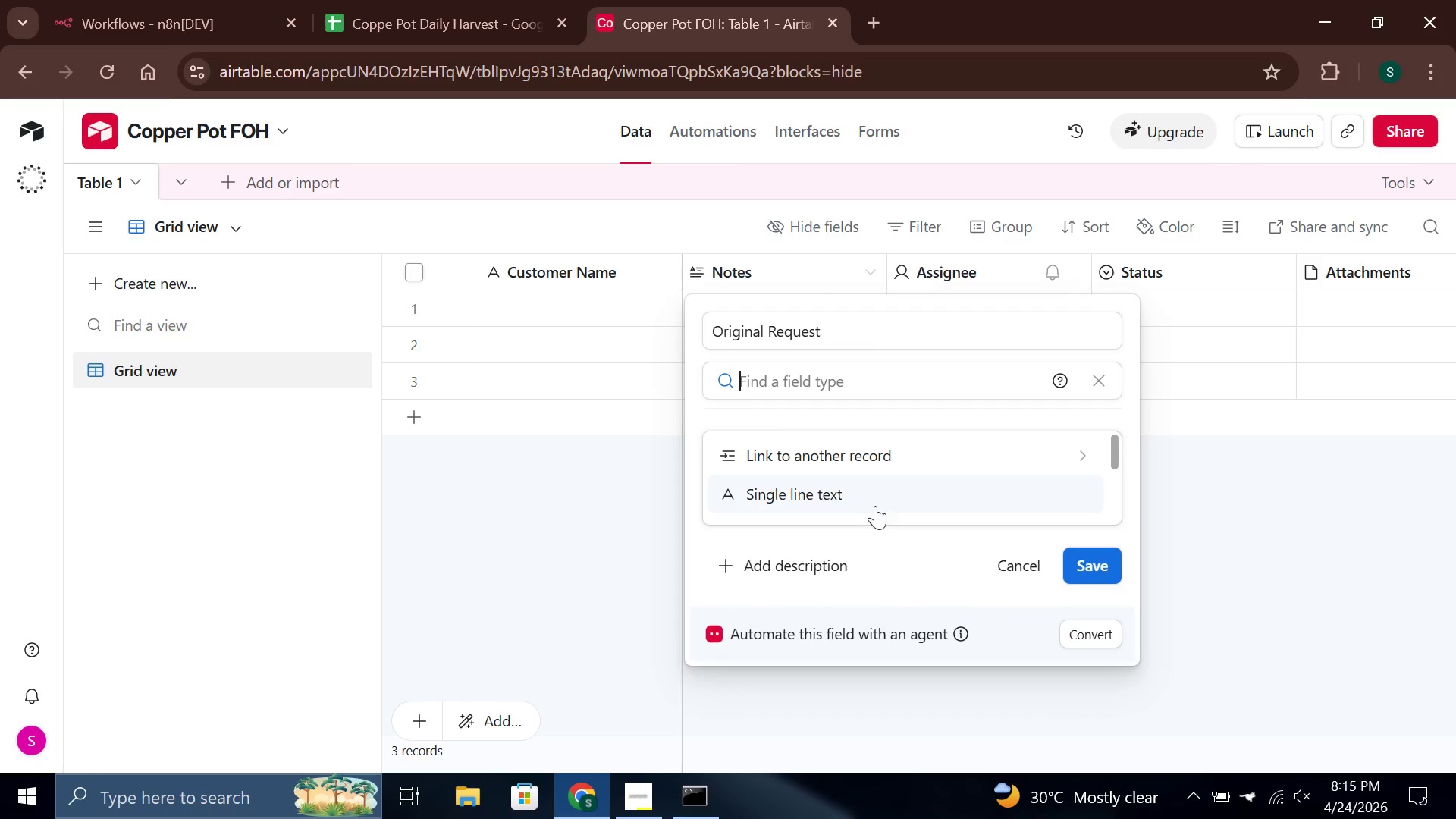 
scroll: coordinate [875, 506], scroll_direction: down, amount: 1.0
 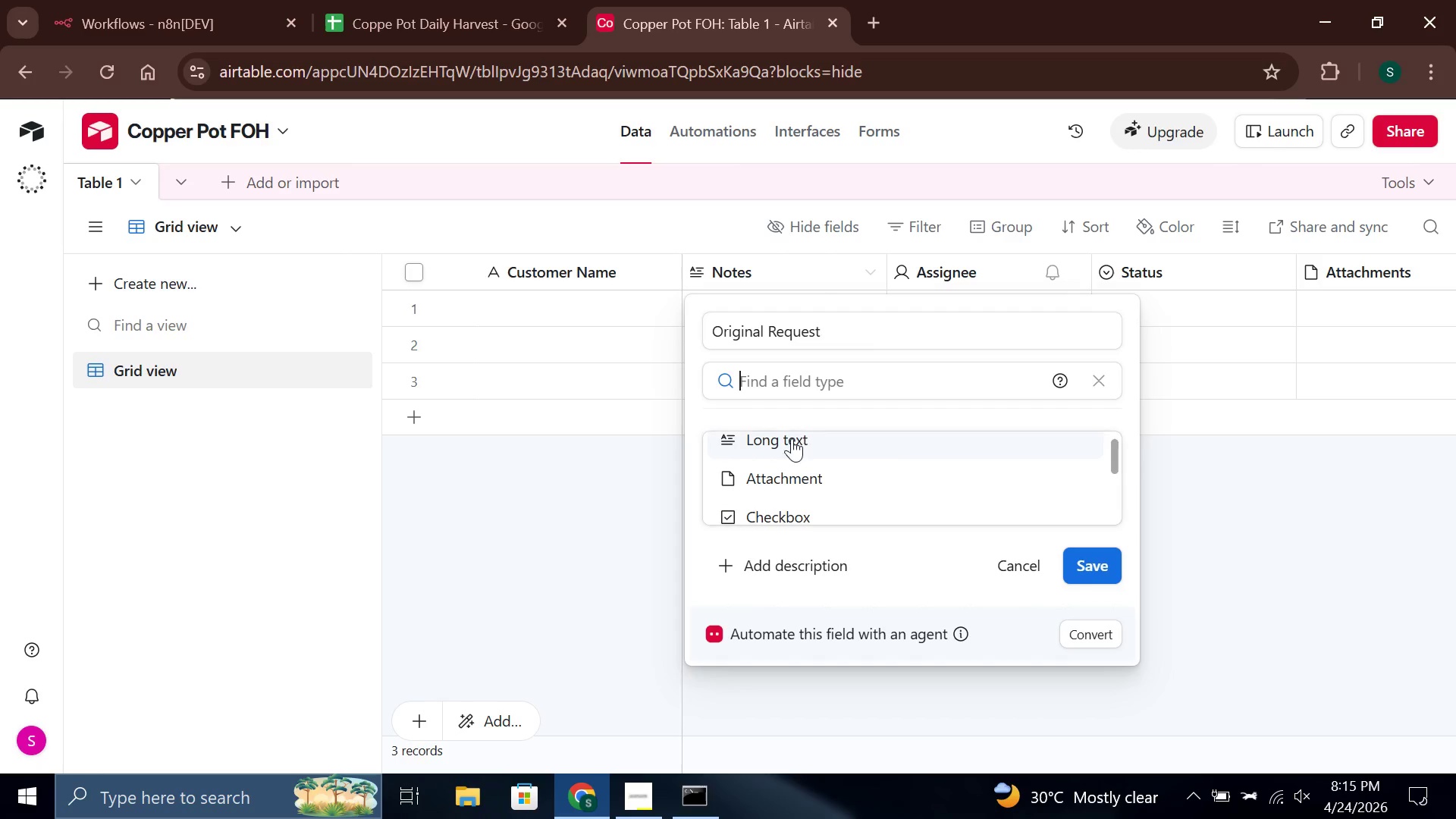 
left_click([790, 443])
 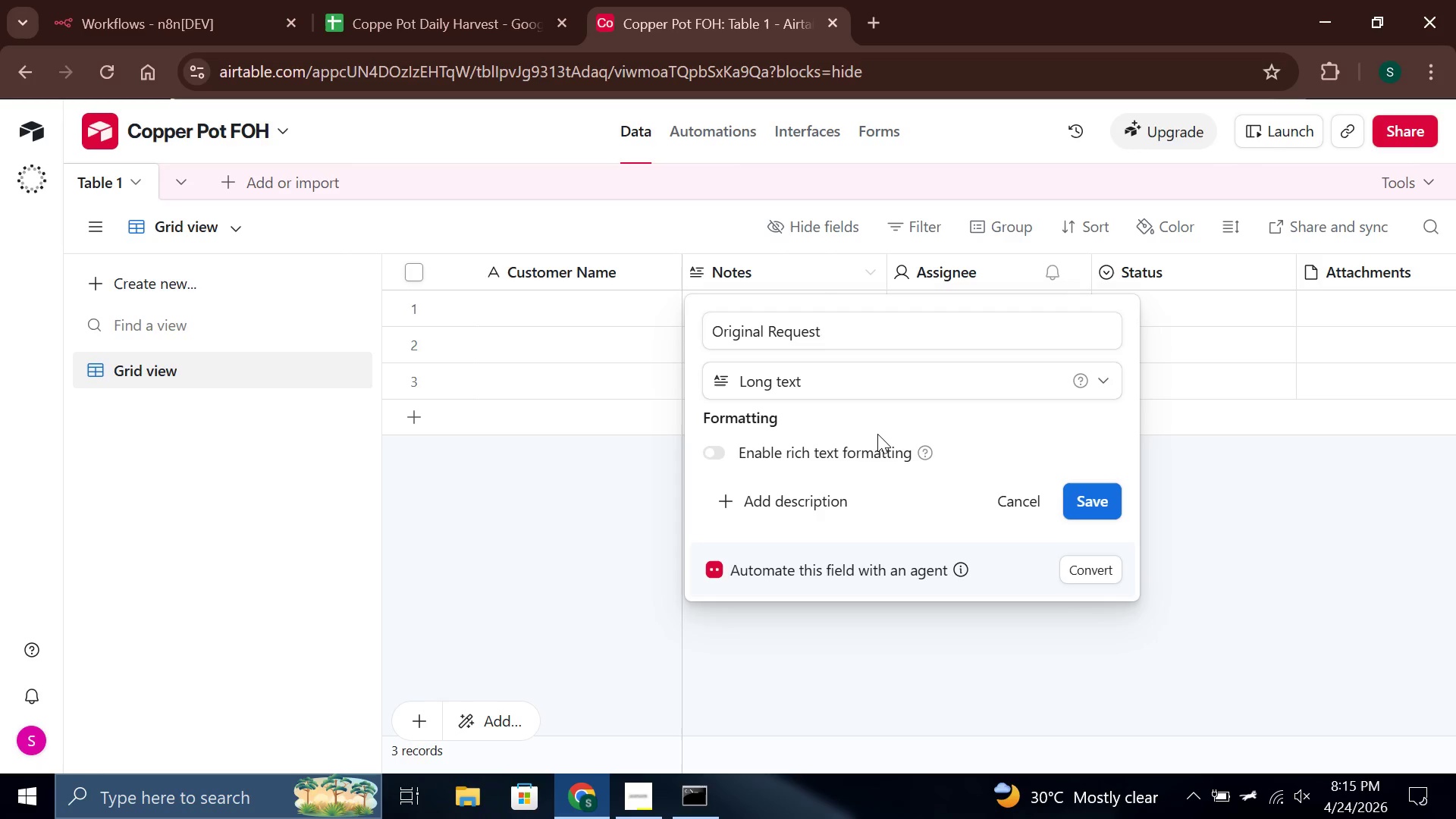 
wait(7.83)
 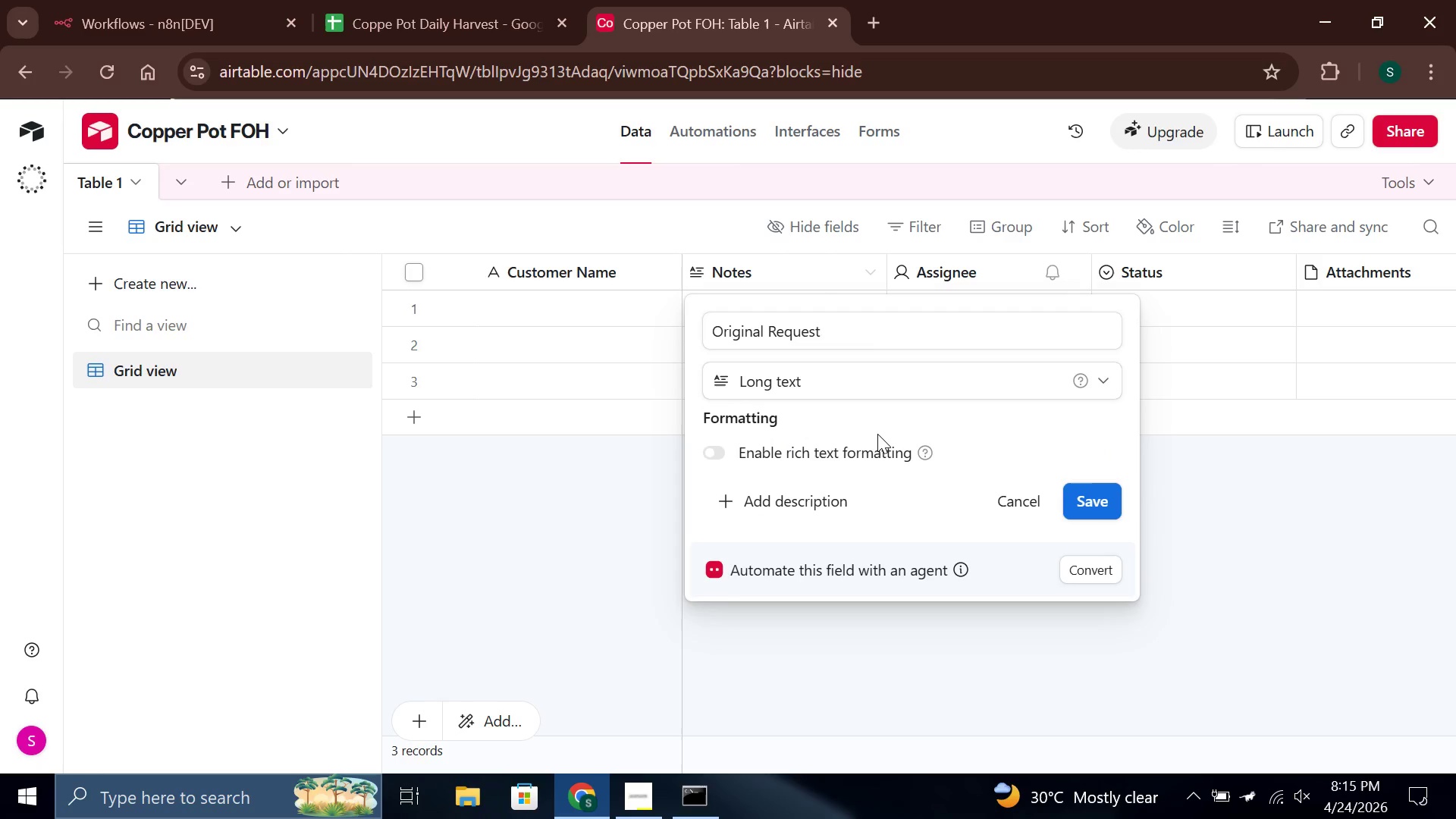 
left_click([1096, 511])
 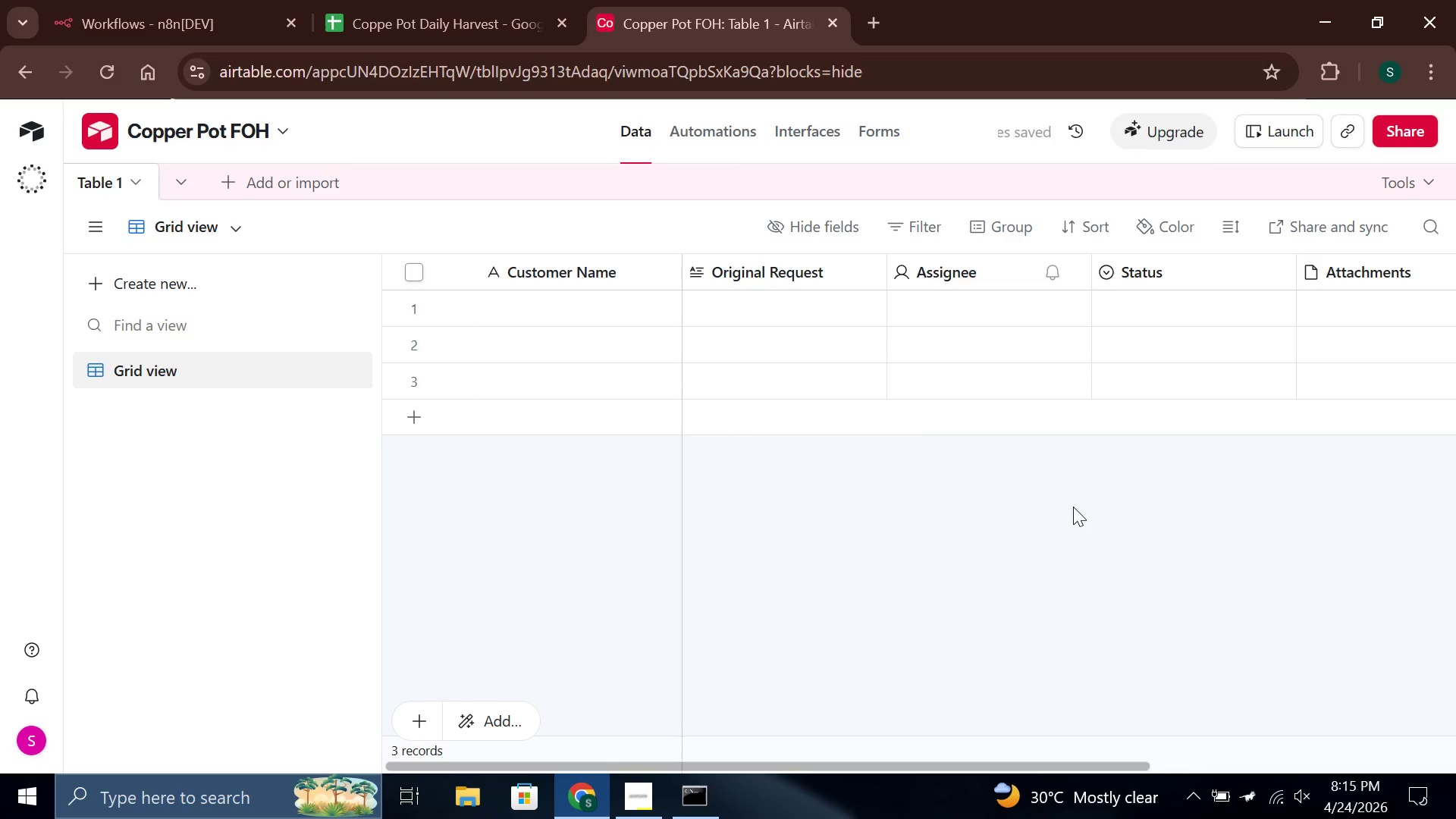 
scroll: coordinate [1073, 505], scroll_direction: none, amount: 0.0
 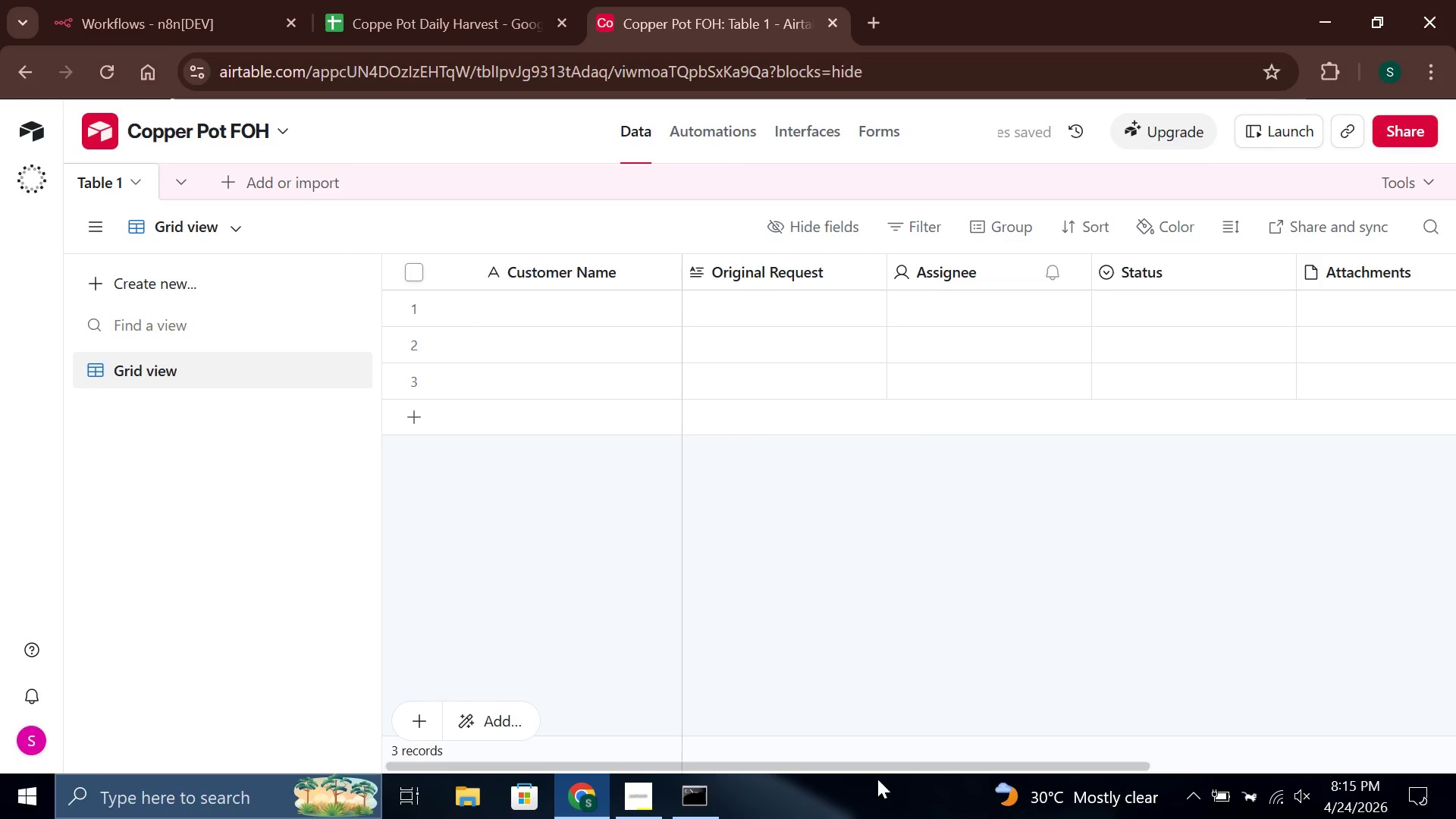 
left_click_drag(start_coordinate=[893, 767], to_coordinate=[1075, 751])
 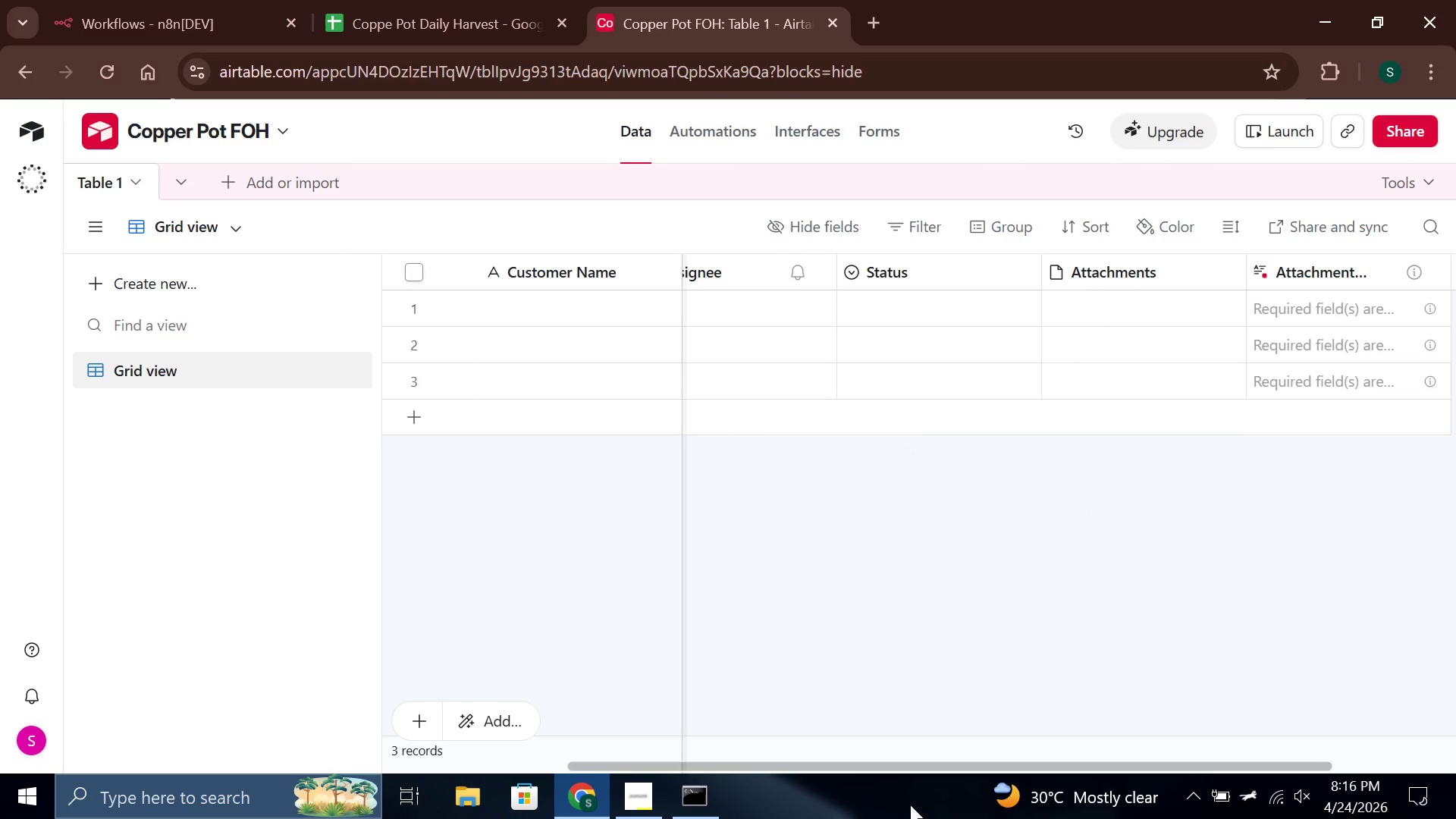 
left_click_drag(start_coordinate=[943, 770], to_coordinate=[988, 731])
 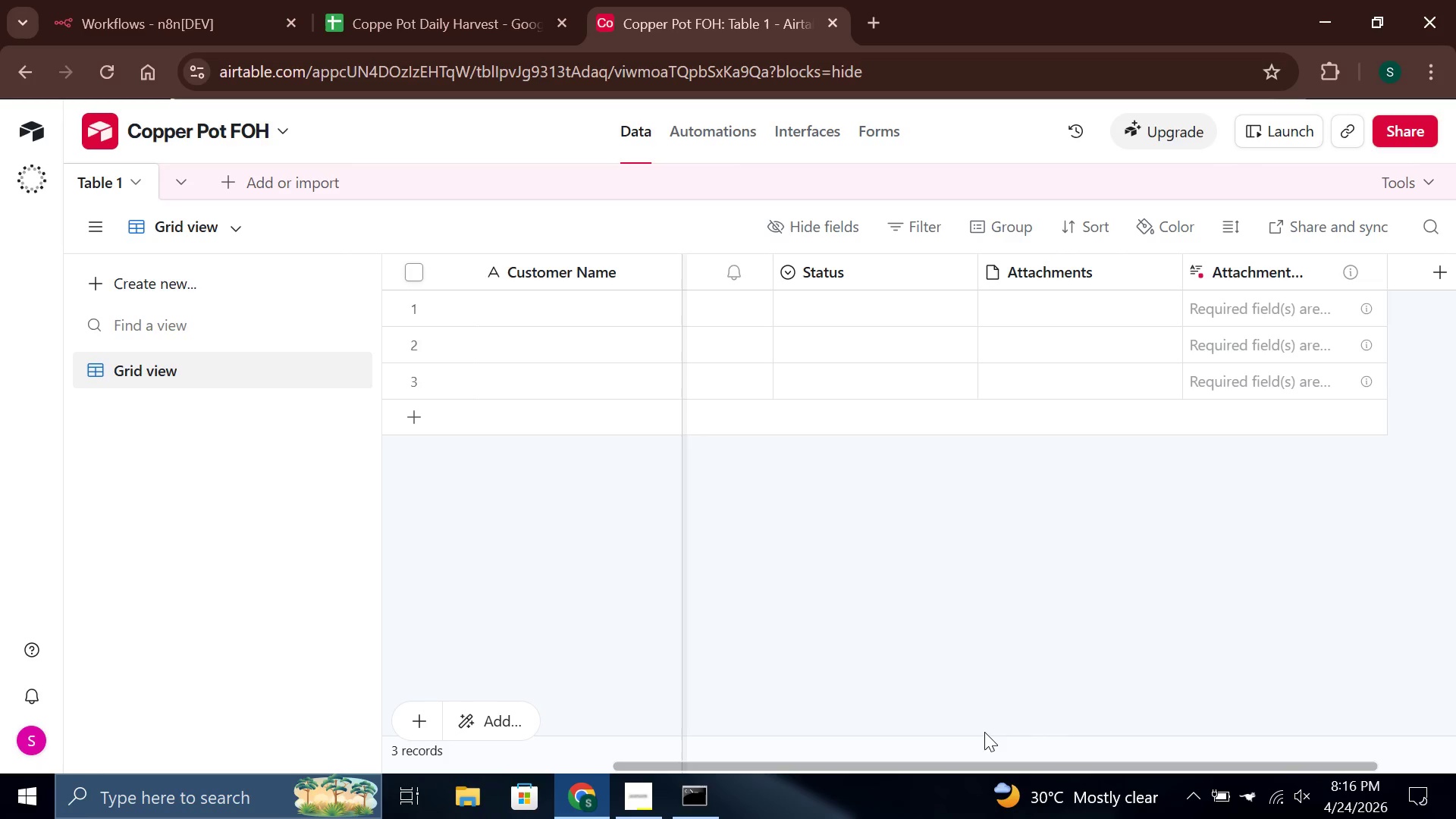 
wait(11.33)
 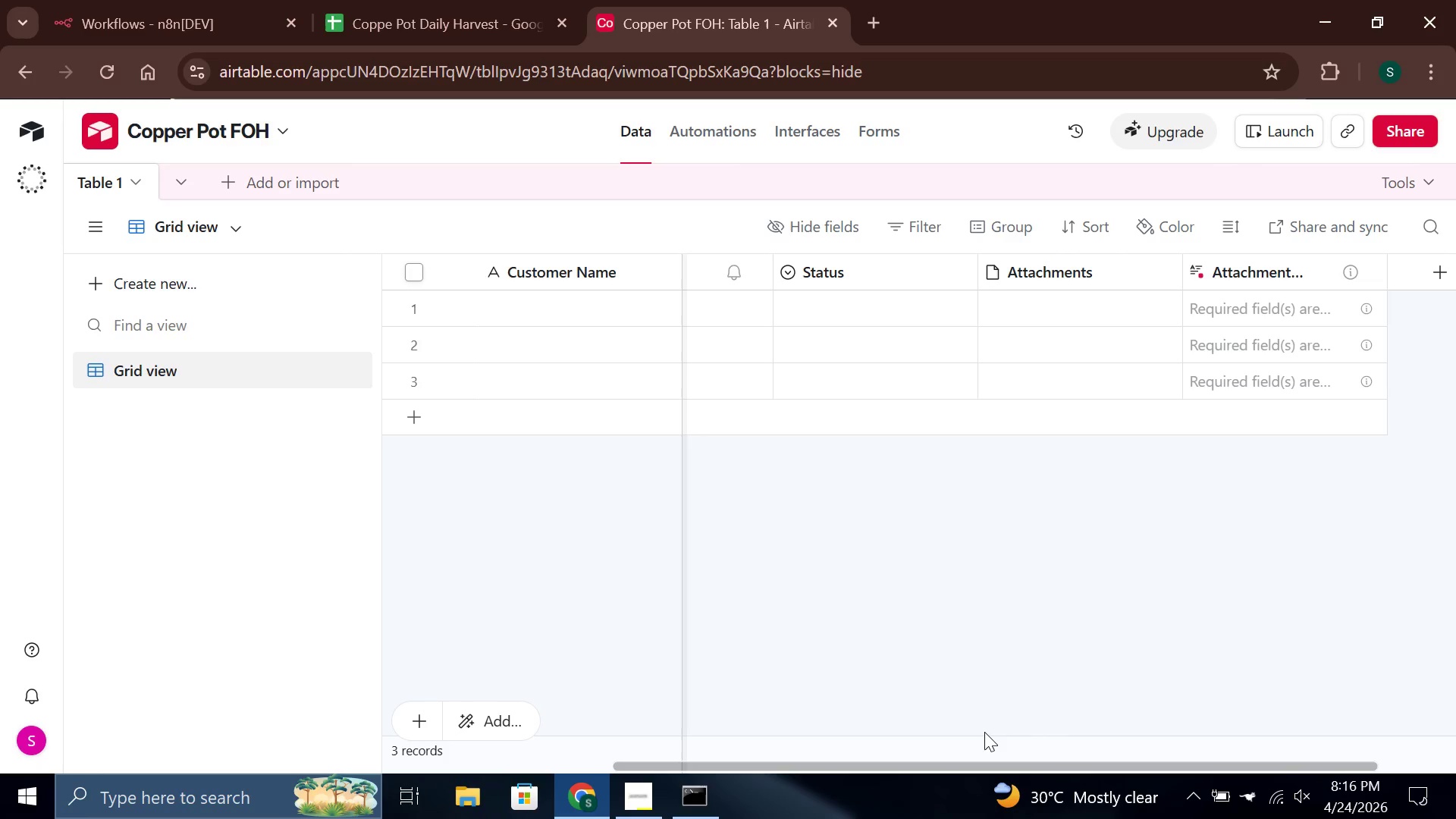 
left_click([1082, 271])
 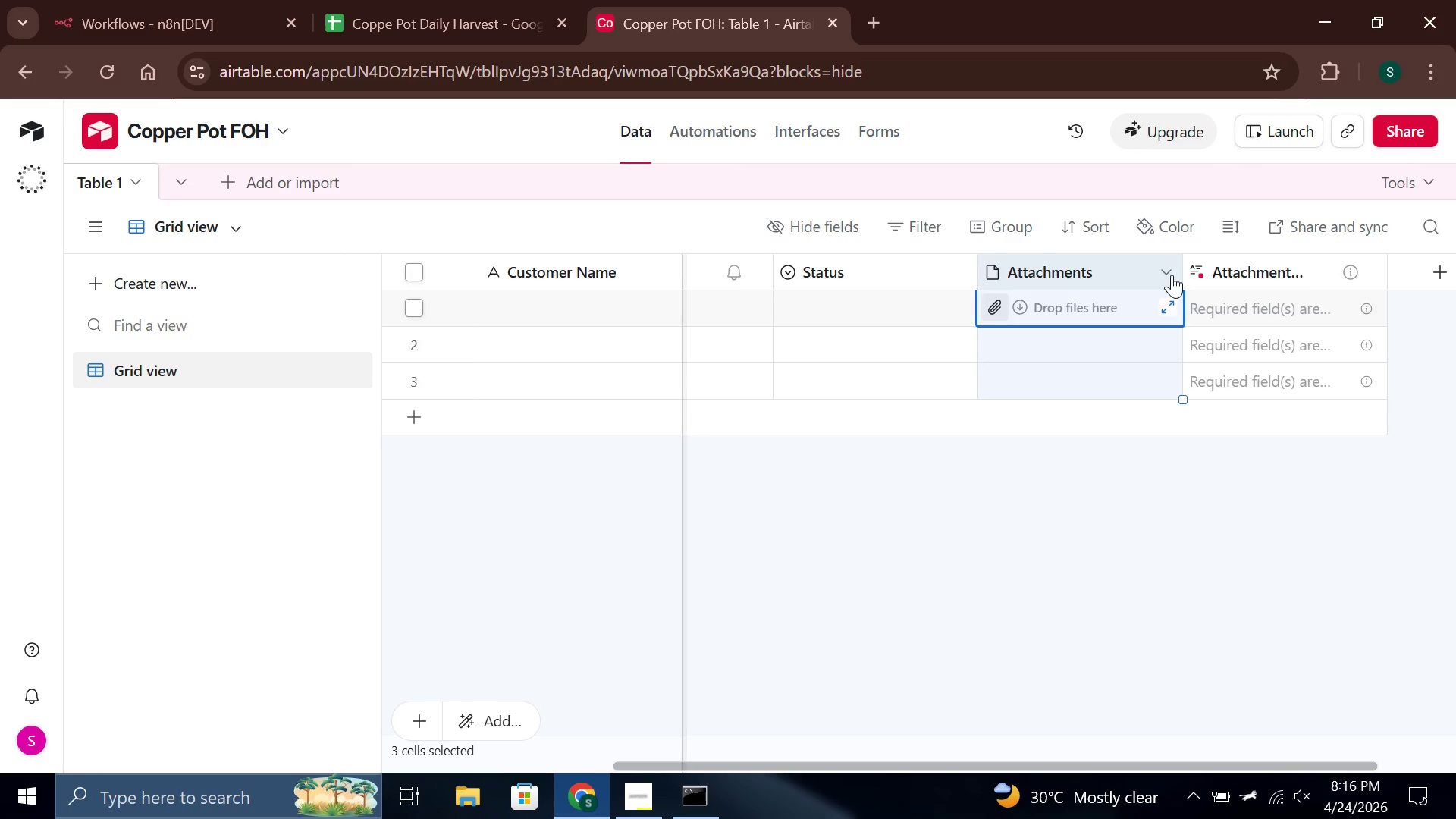 
left_click([1162, 271])
 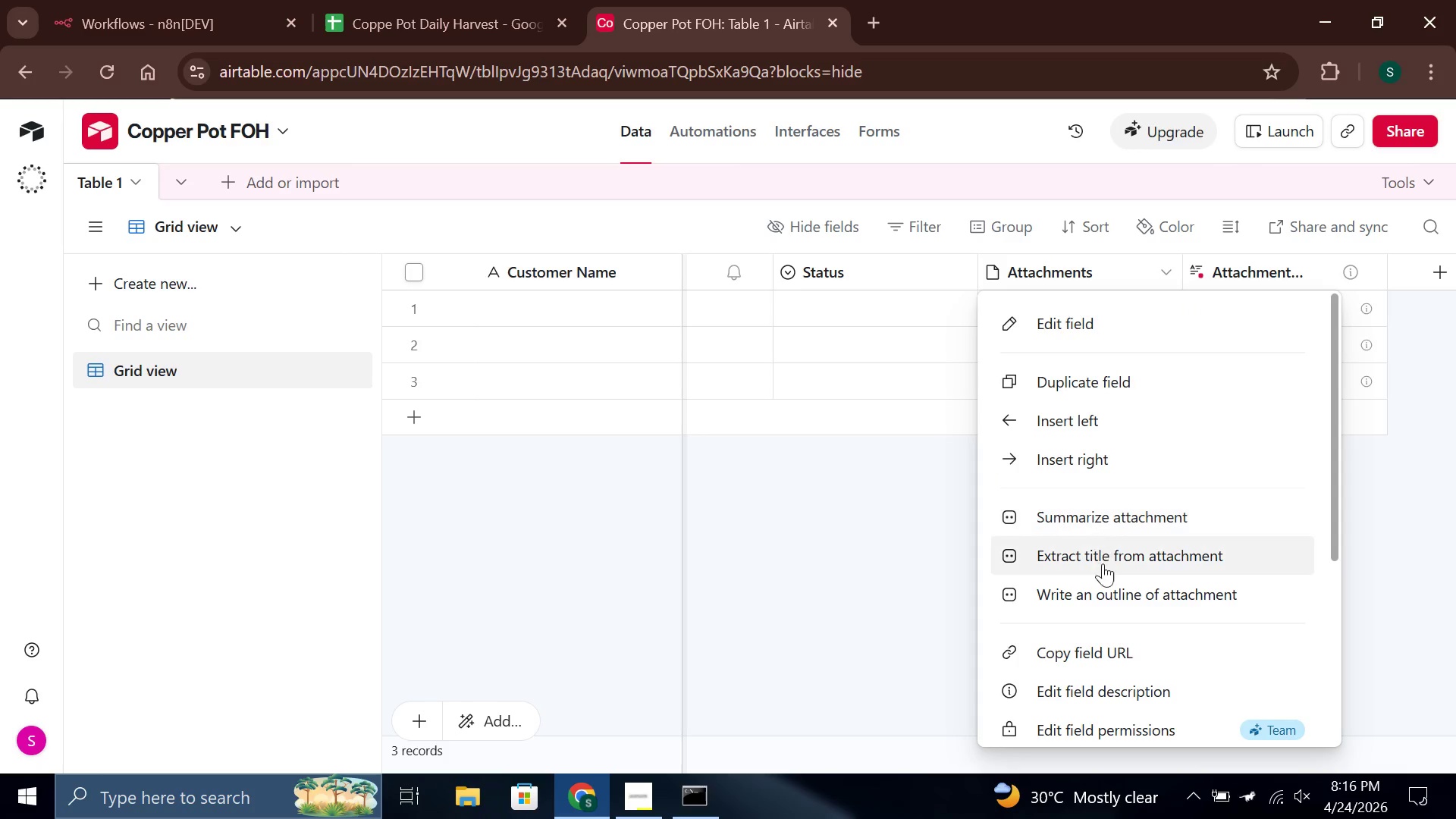 
scroll: coordinate [1106, 626], scroll_direction: down, amount: 3.0
 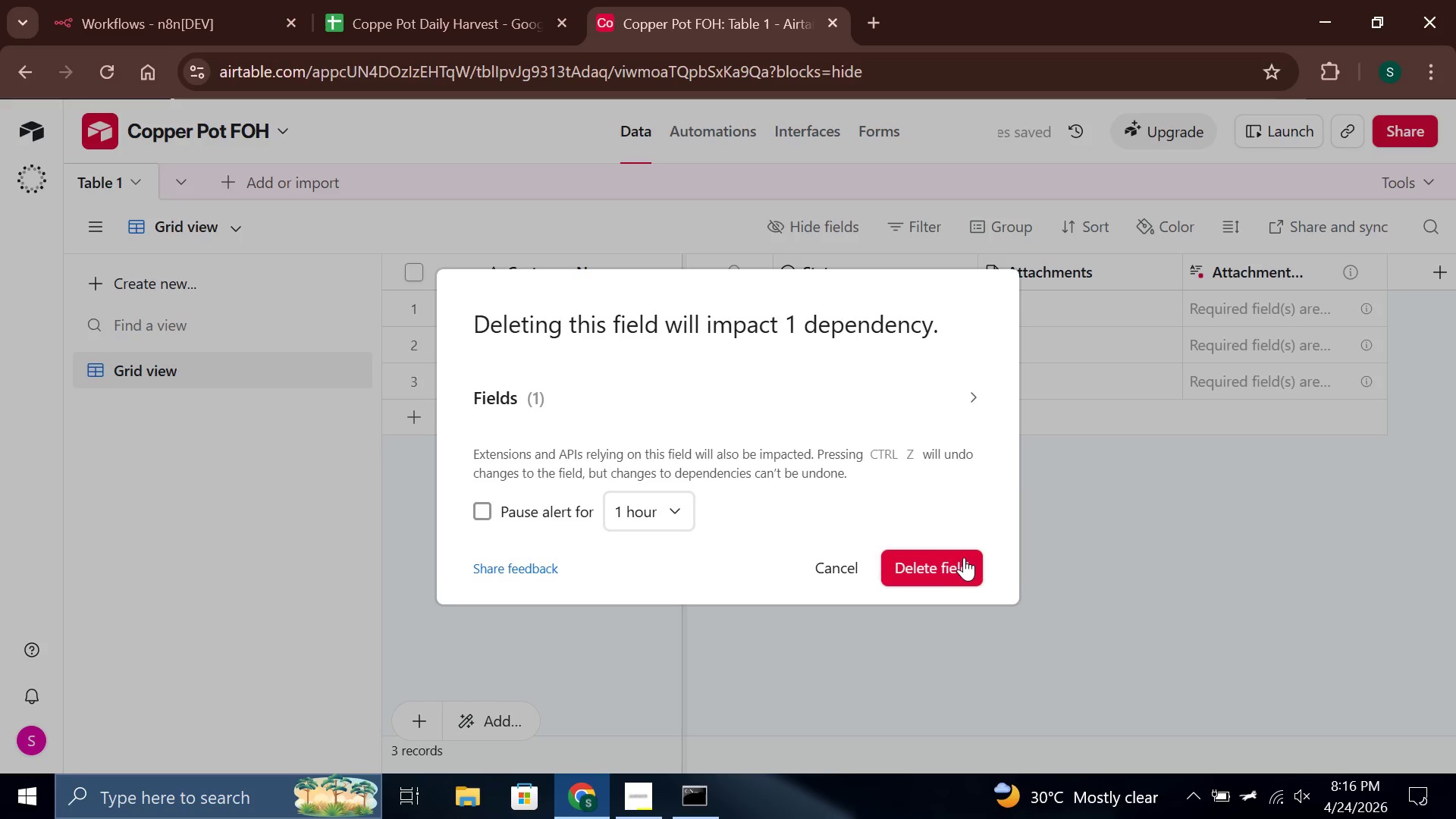 
left_click([955, 569])
 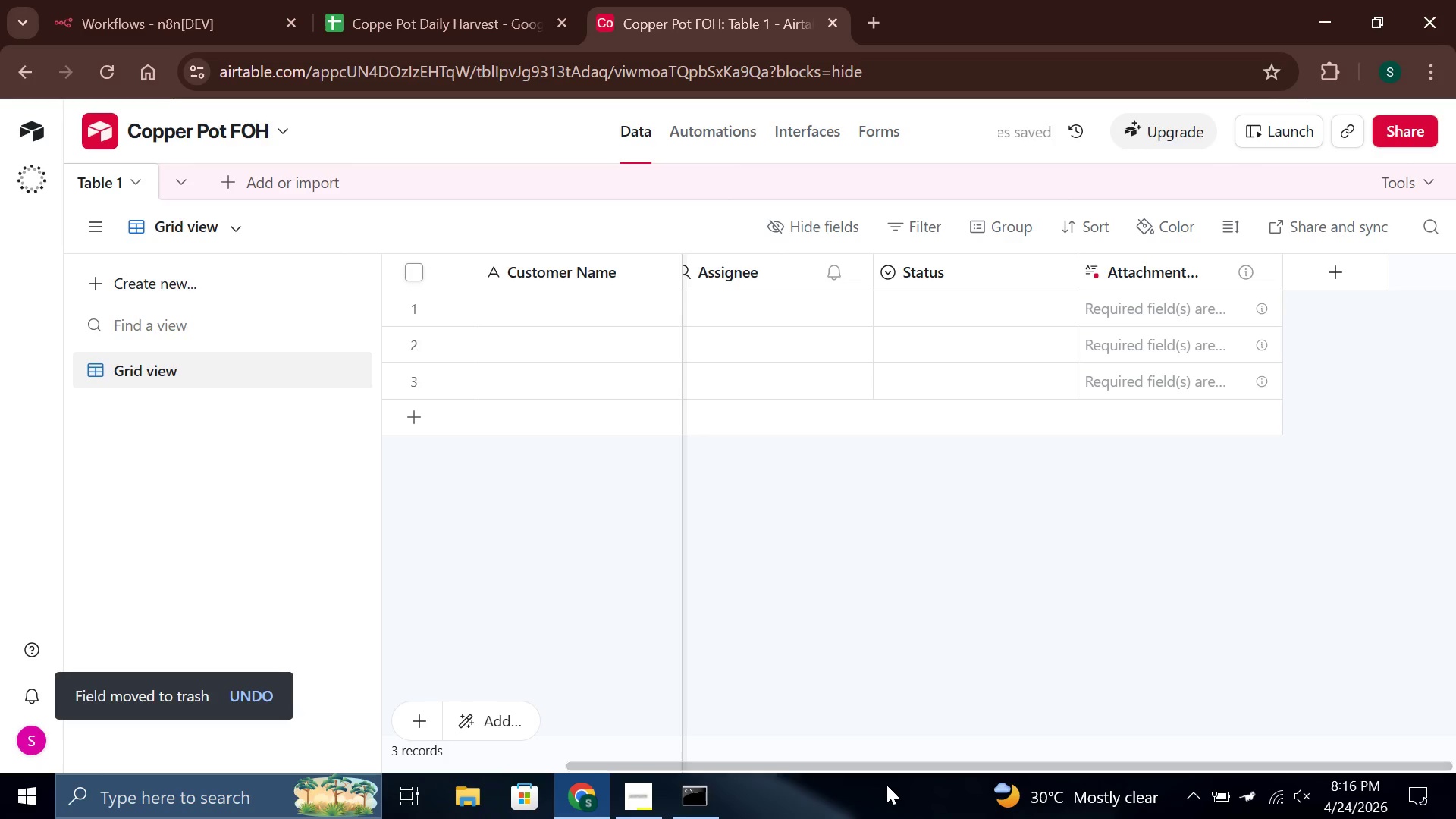 
left_click_drag(start_coordinate=[899, 770], to_coordinate=[714, 780])
 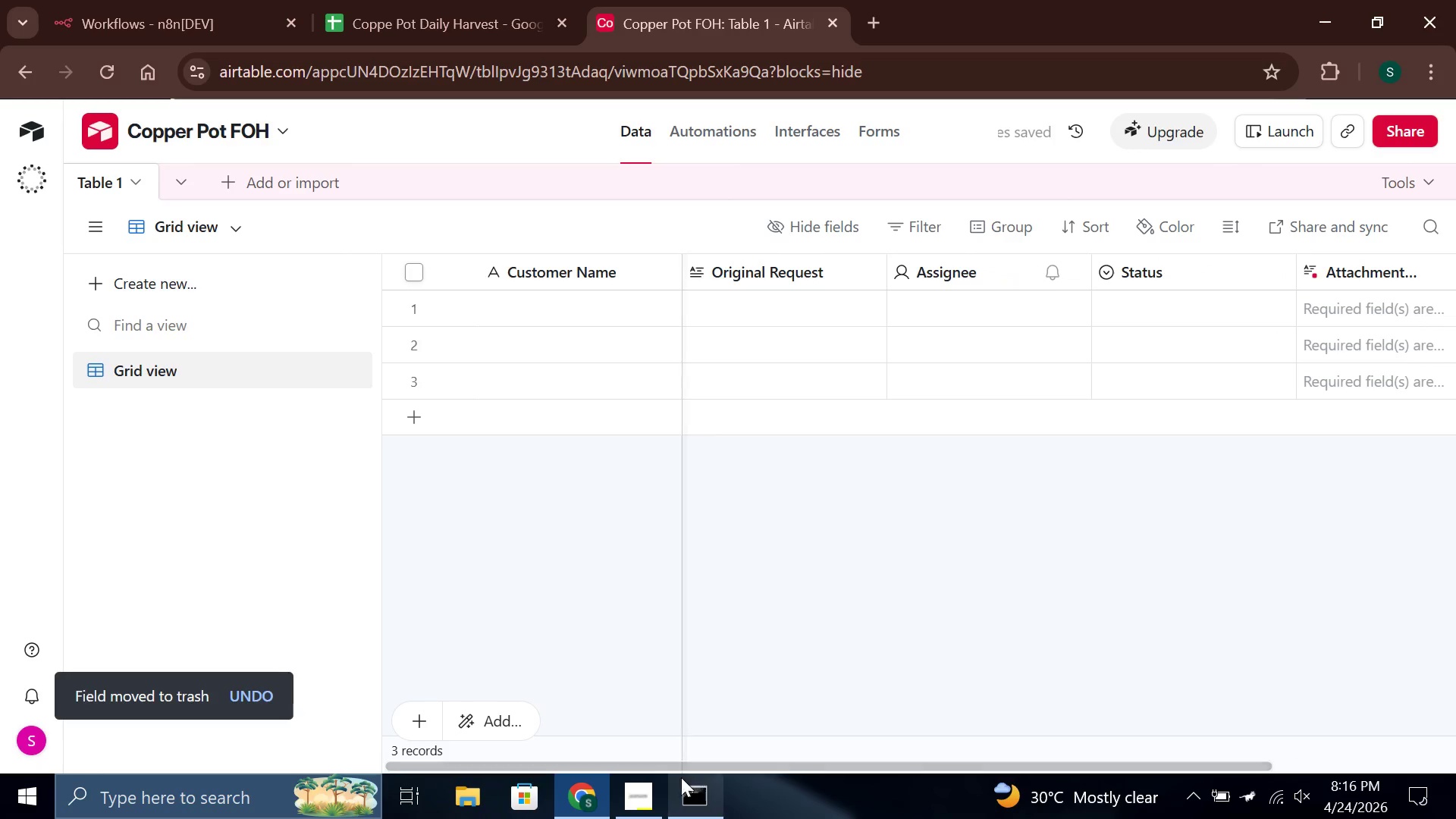 
left_click_drag(start_coordinate=[668, 775], to_coordinate=[658, 774])
 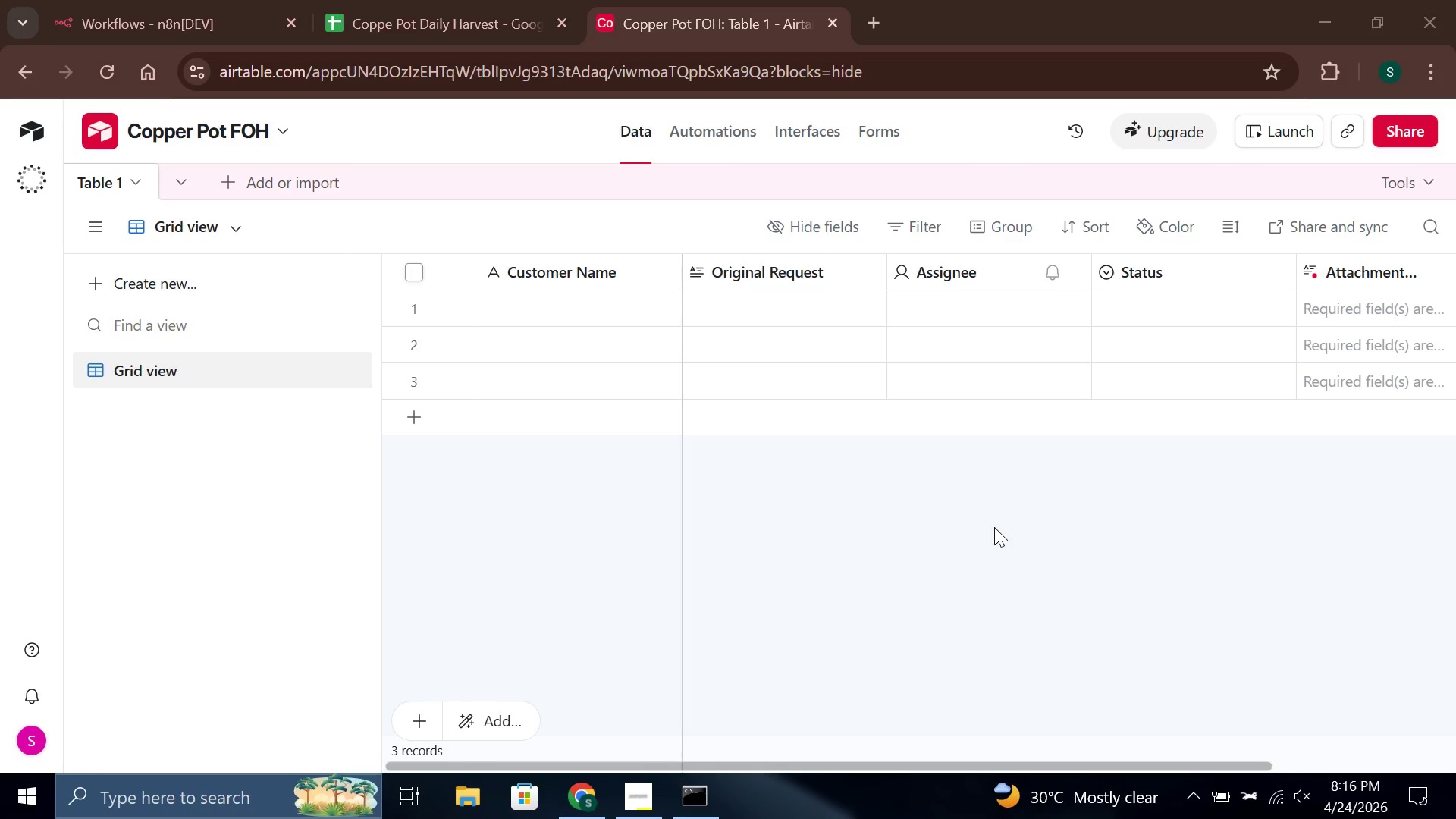 
wait(15.38)
 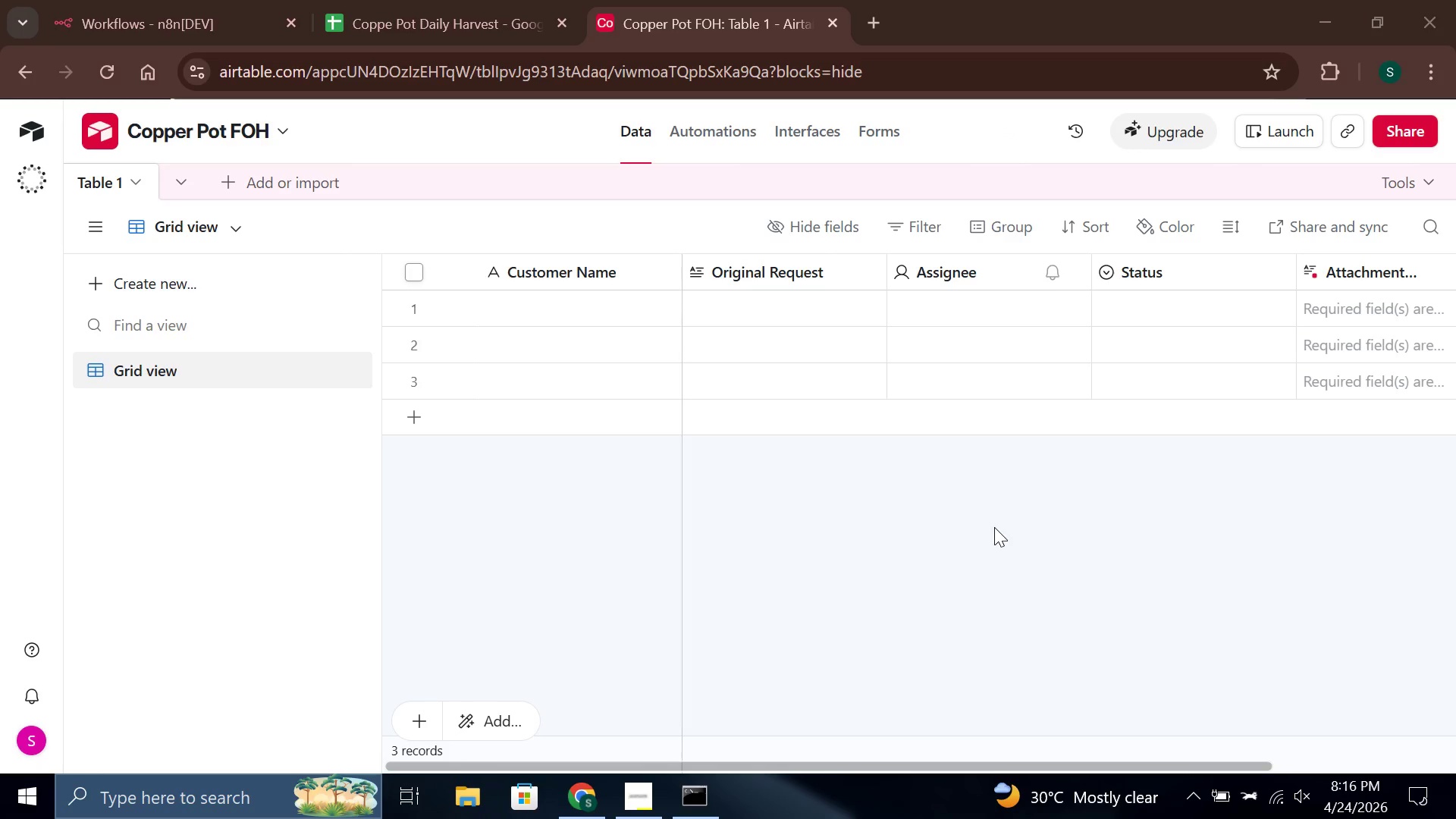 
left_click([428, 726])
 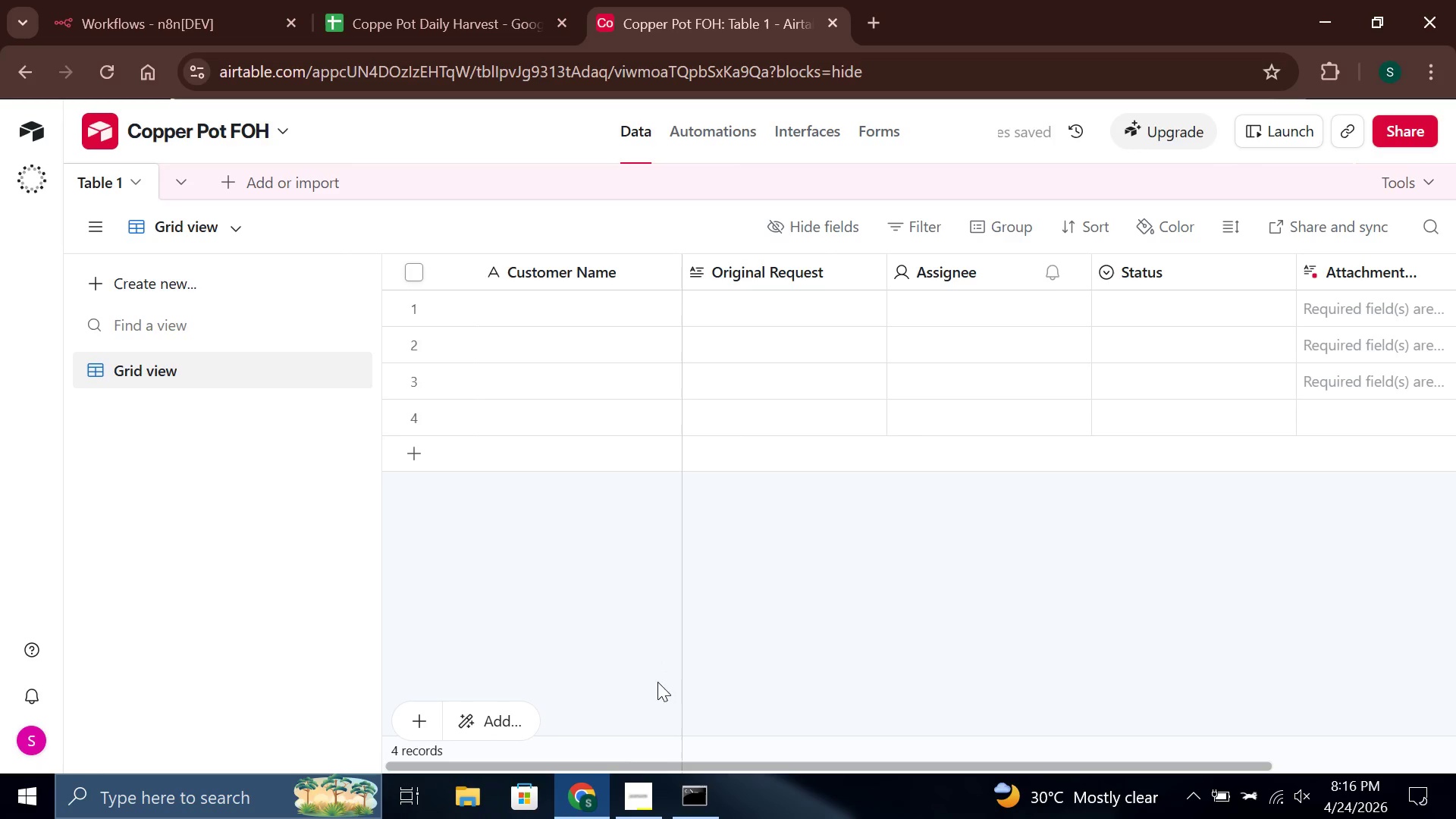 
wait(5.76)
 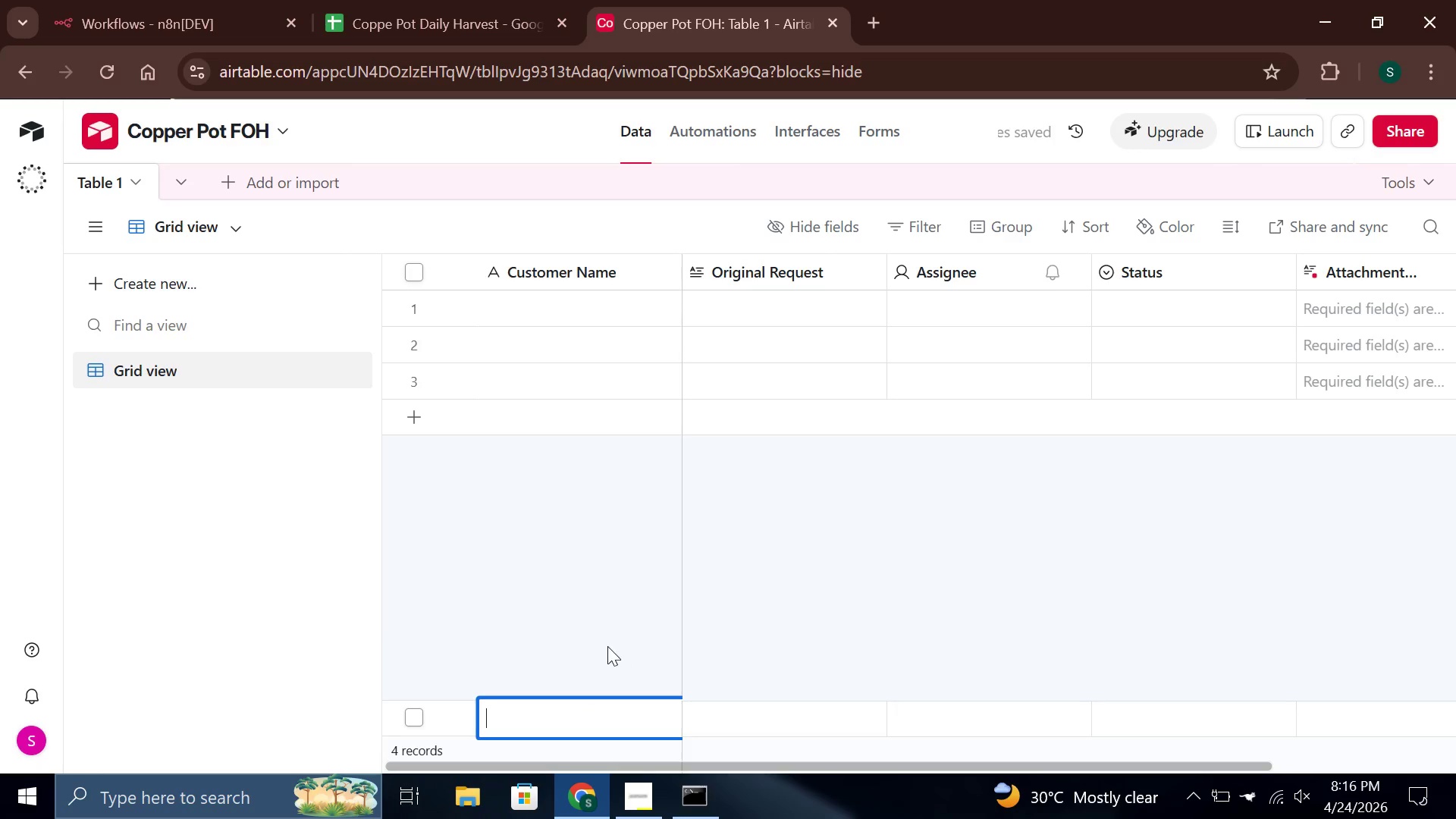 
left_click_drag(start_coordinate=[685, 765], to_coordinate=[1012, 746])
 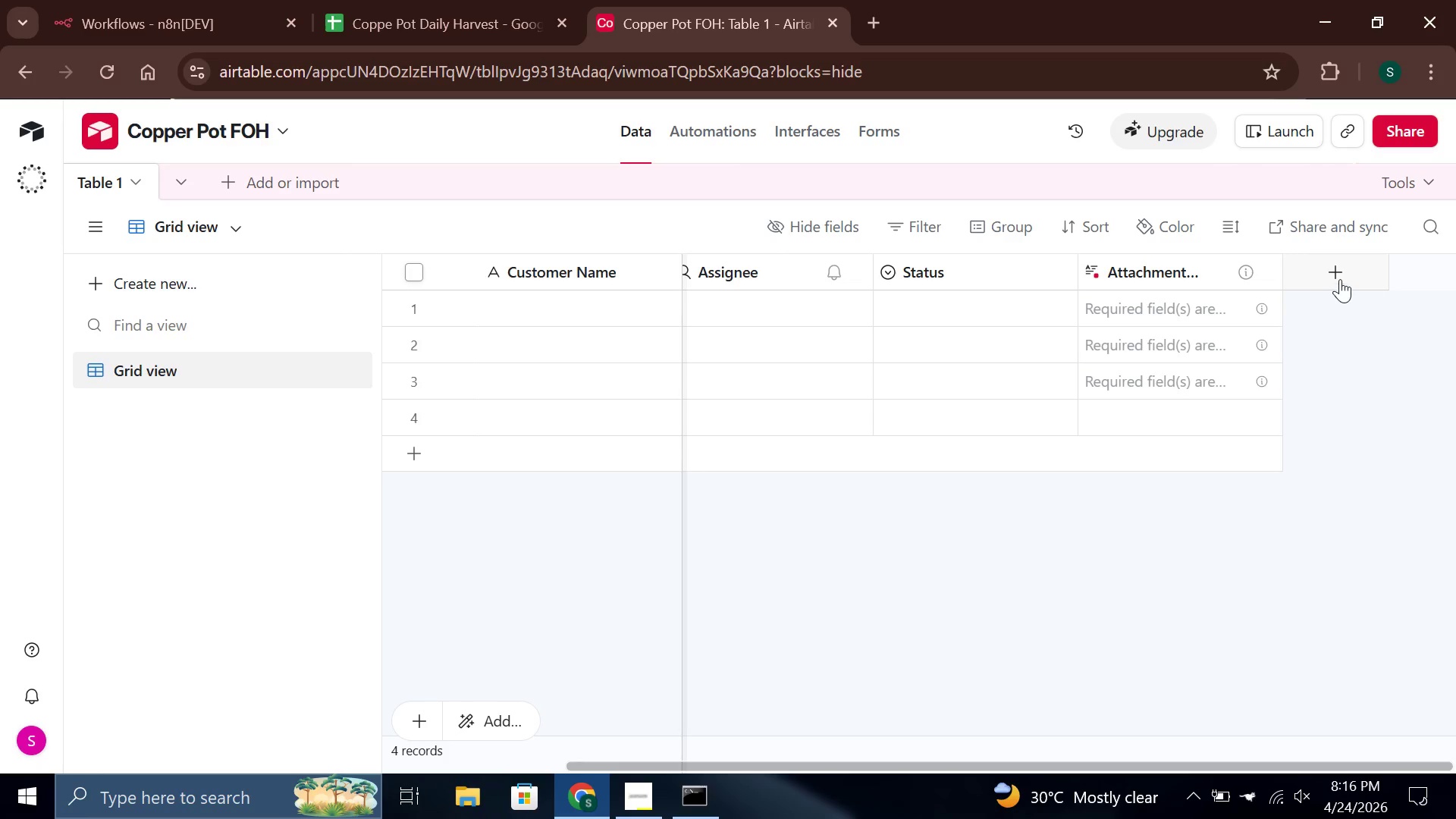 
left_click([1338, 276])
 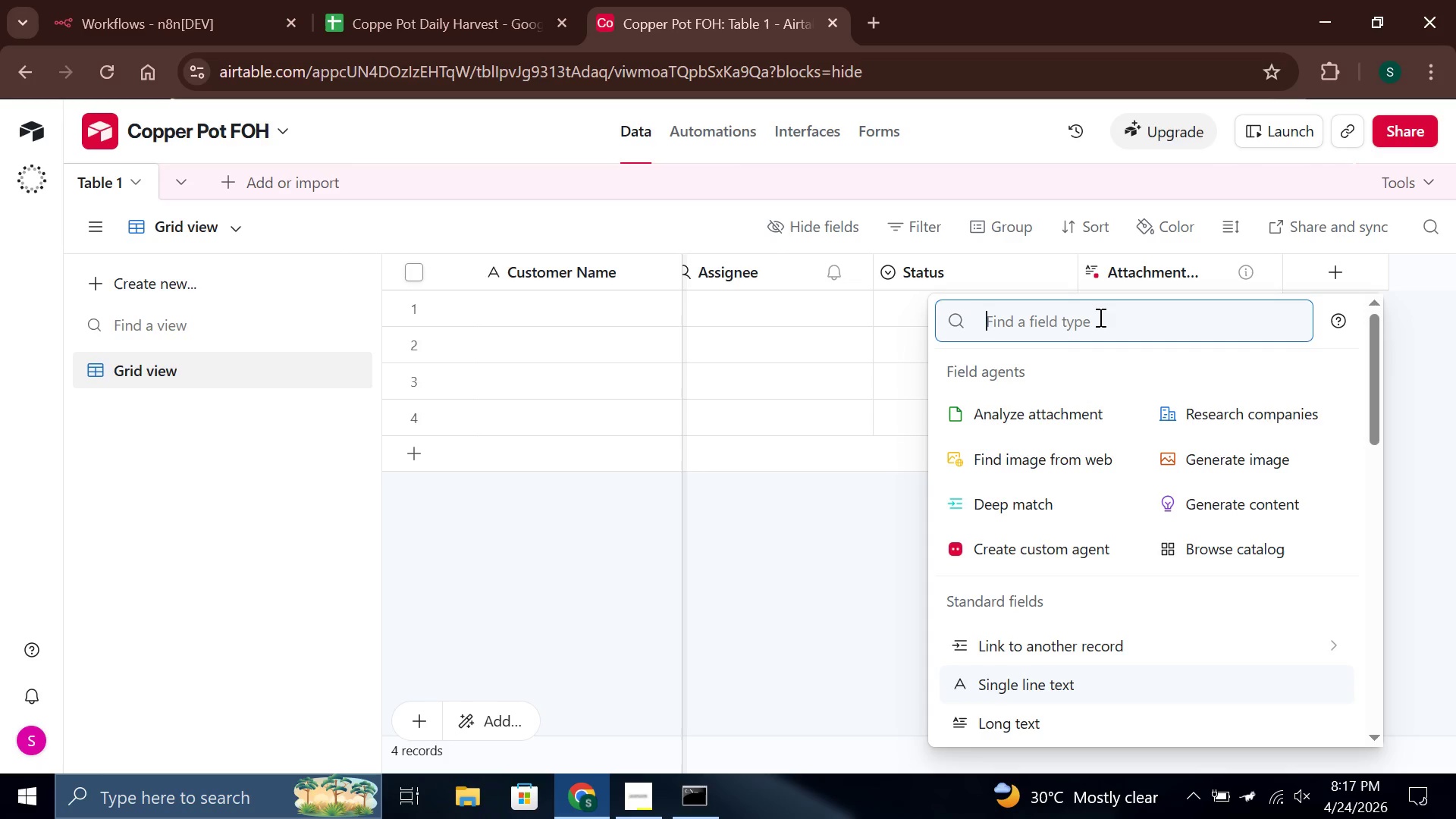 
wait(14.84)
 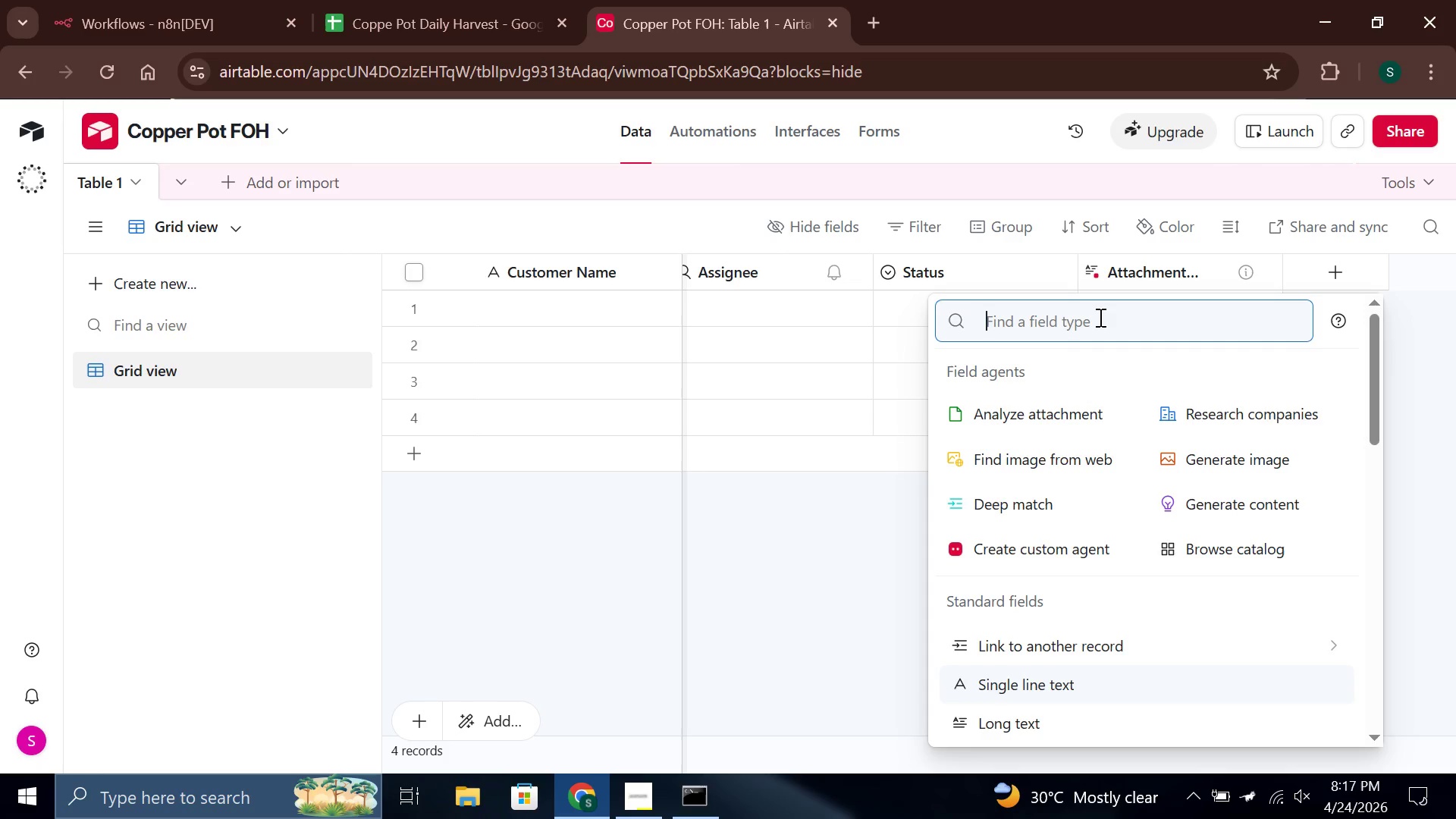 
left_click([1043, 695])
 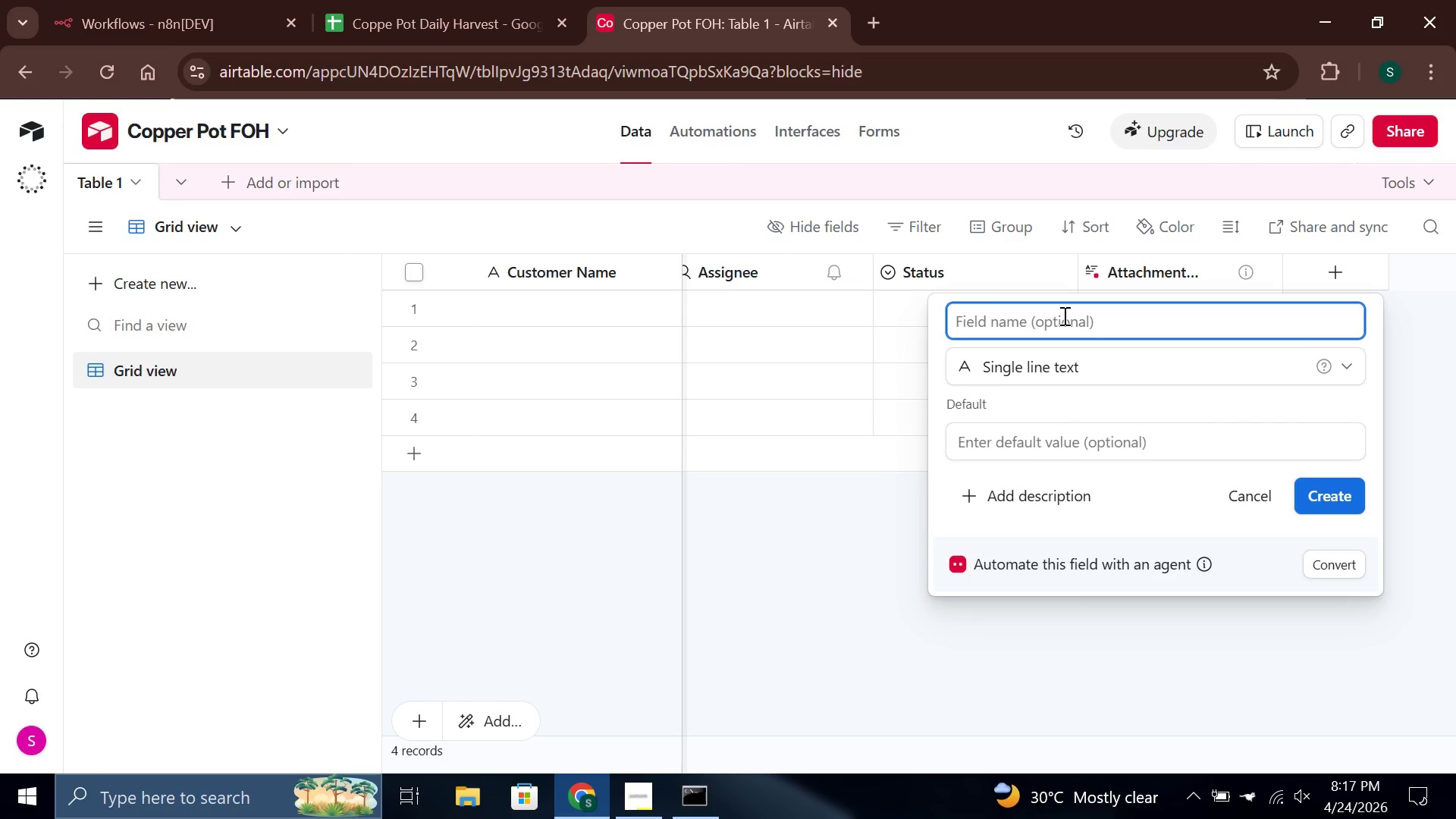 
type(Contact Info)
 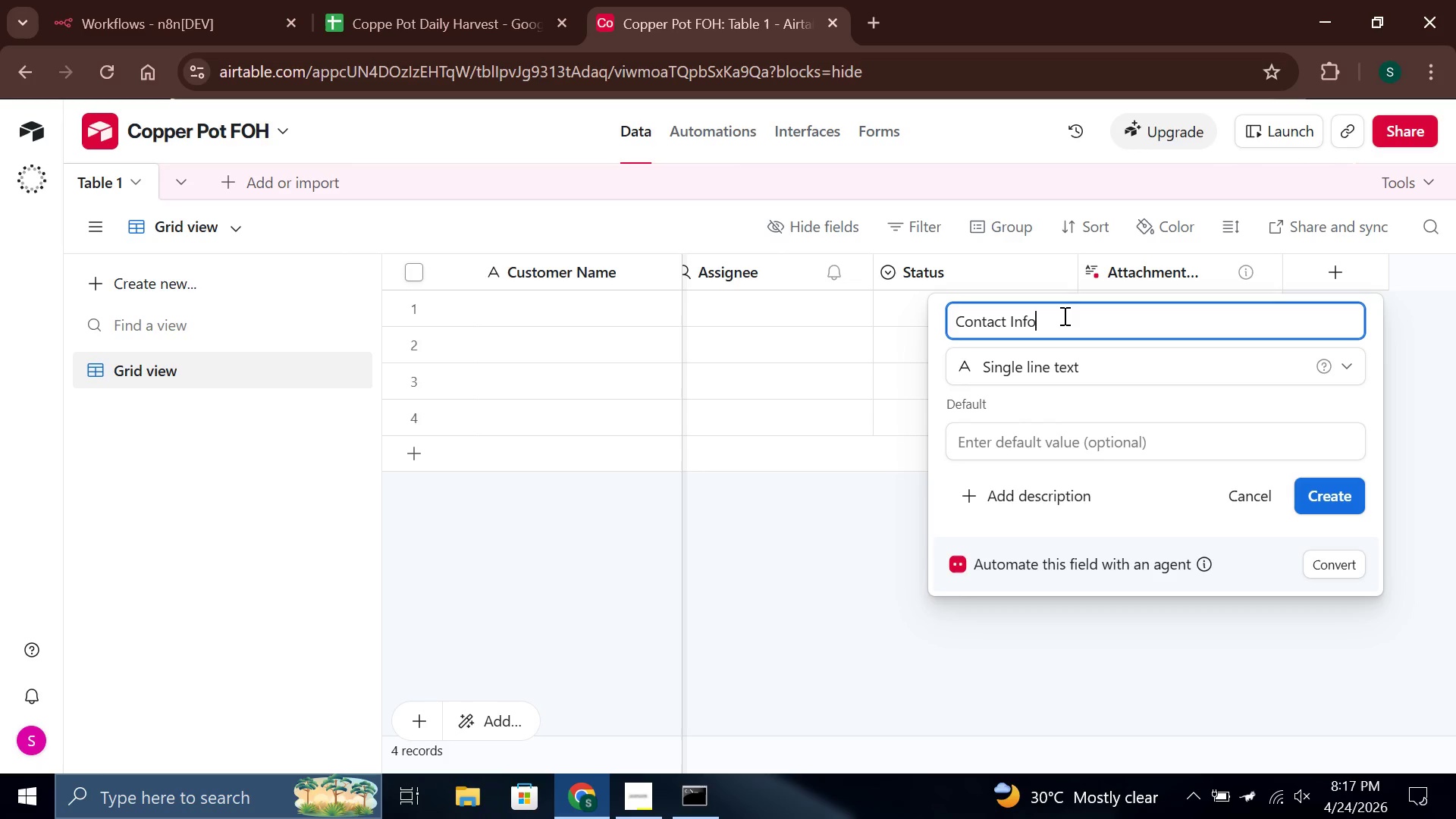 
left_click([1313, 489])
 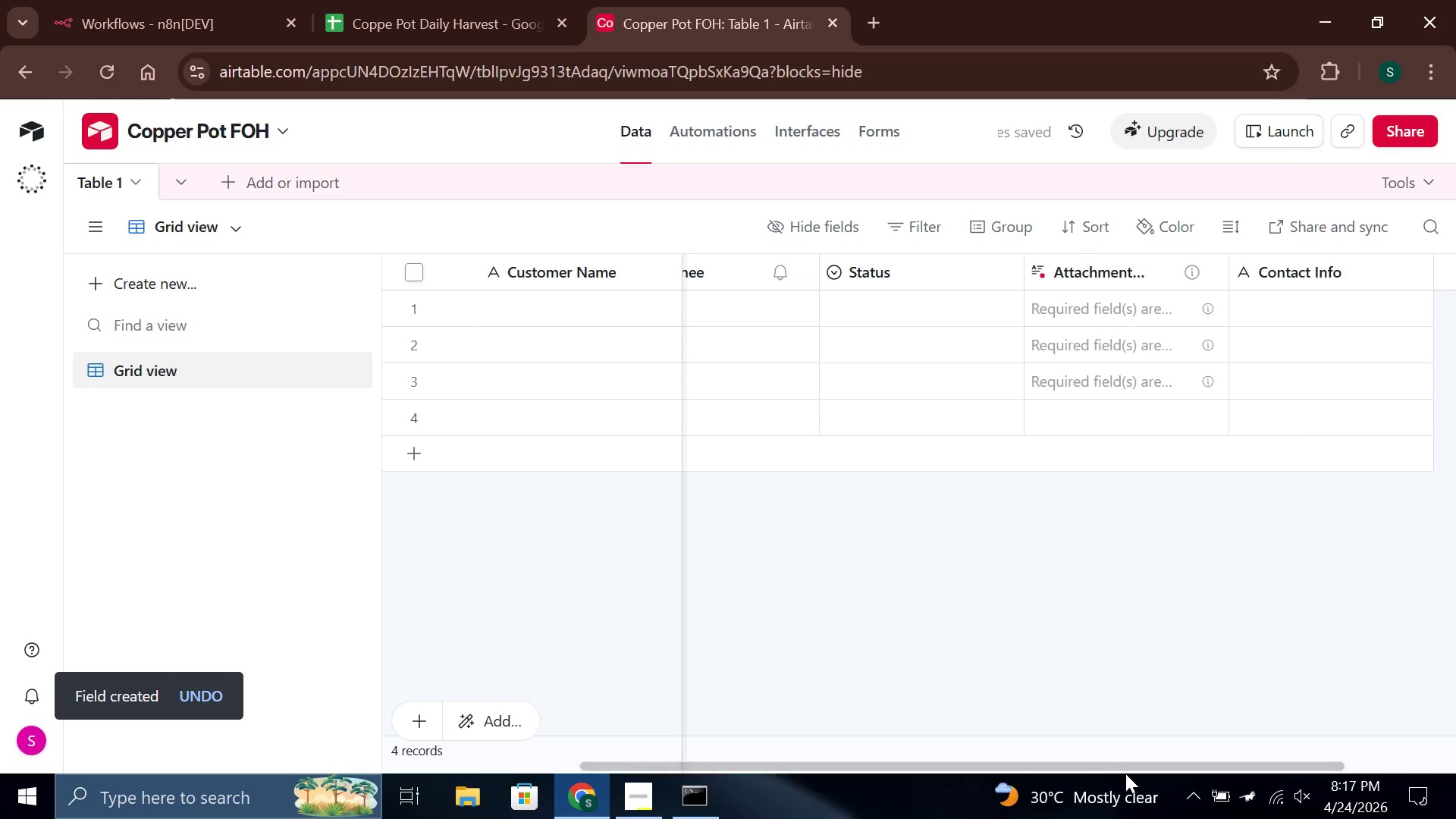 
left_click_drag(start_coordinate=[1125, 769], to_coordinate=[1226, 745])
 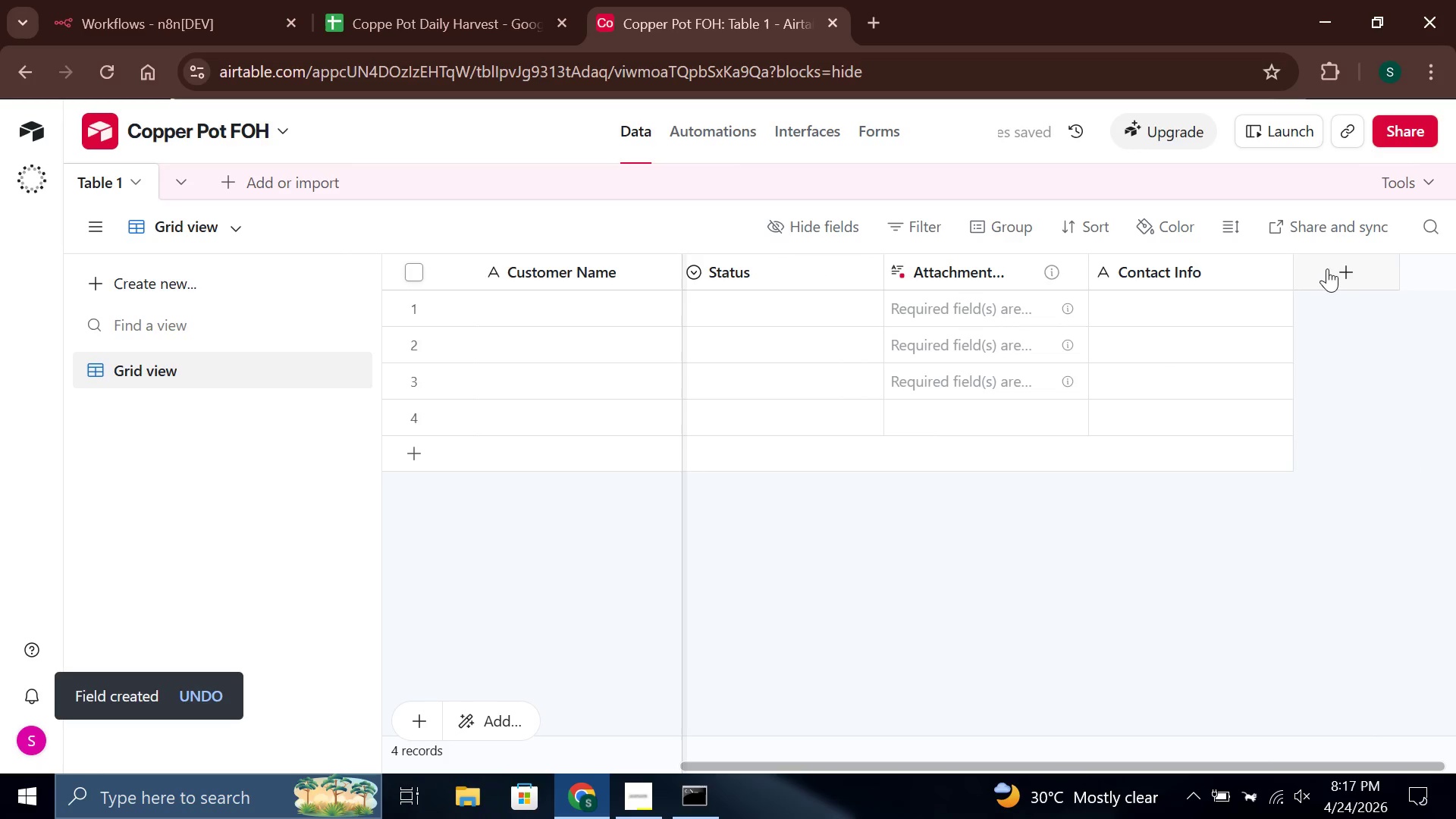 
left_click([1327, 268])
 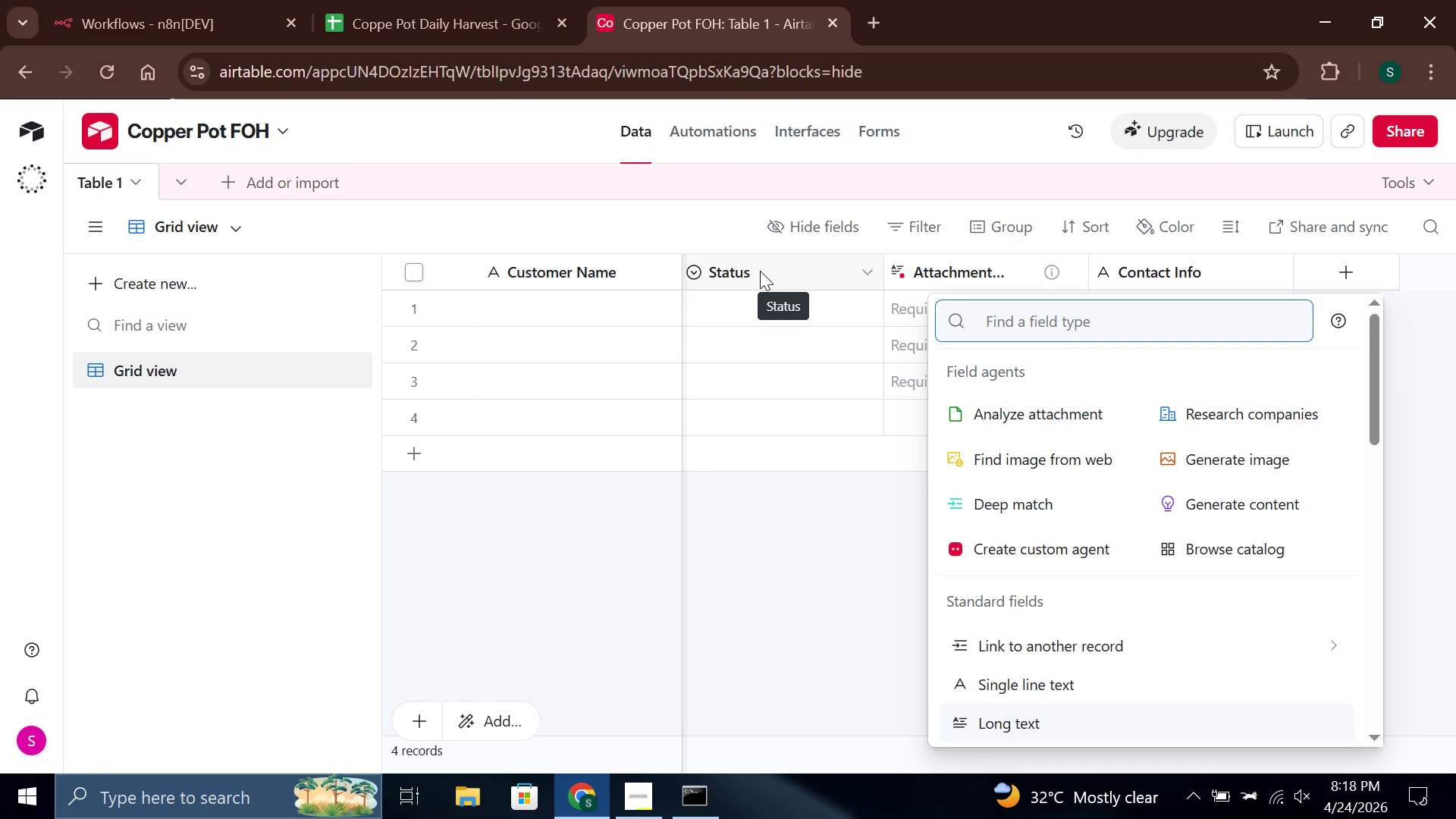 
wait(87.72)
 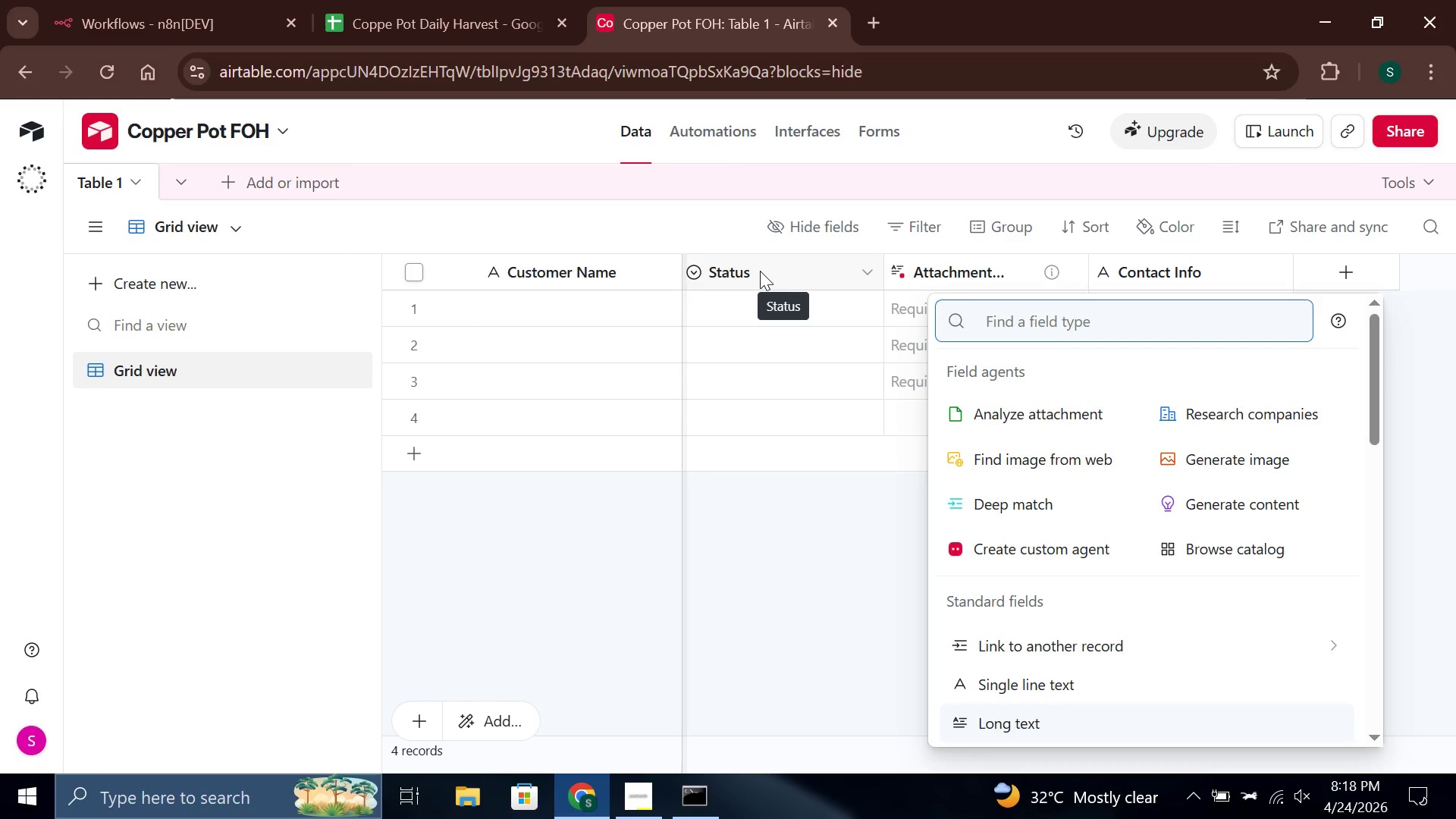 
left_click([779, 689])
 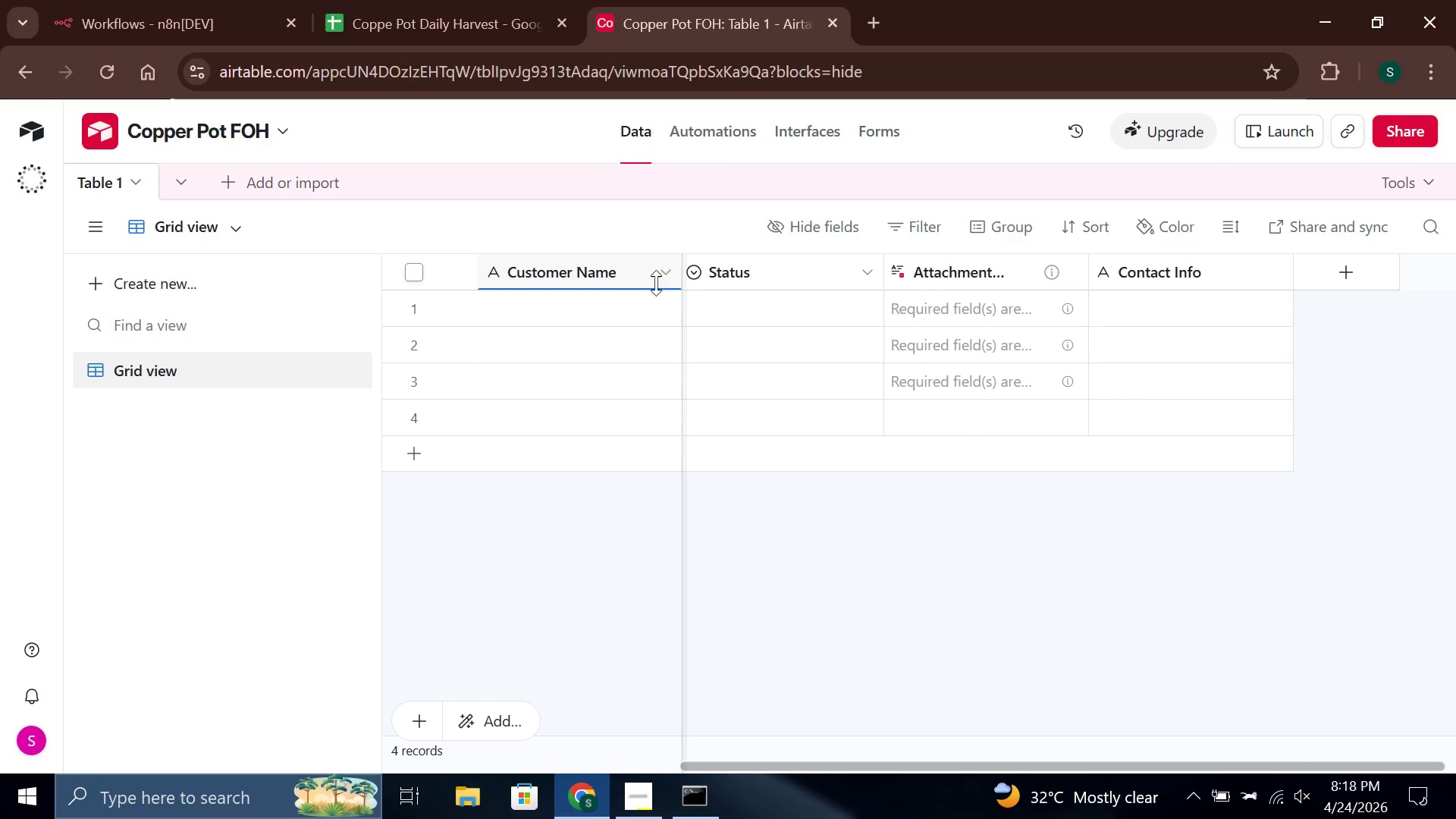 
mouse_move([755, 302])
 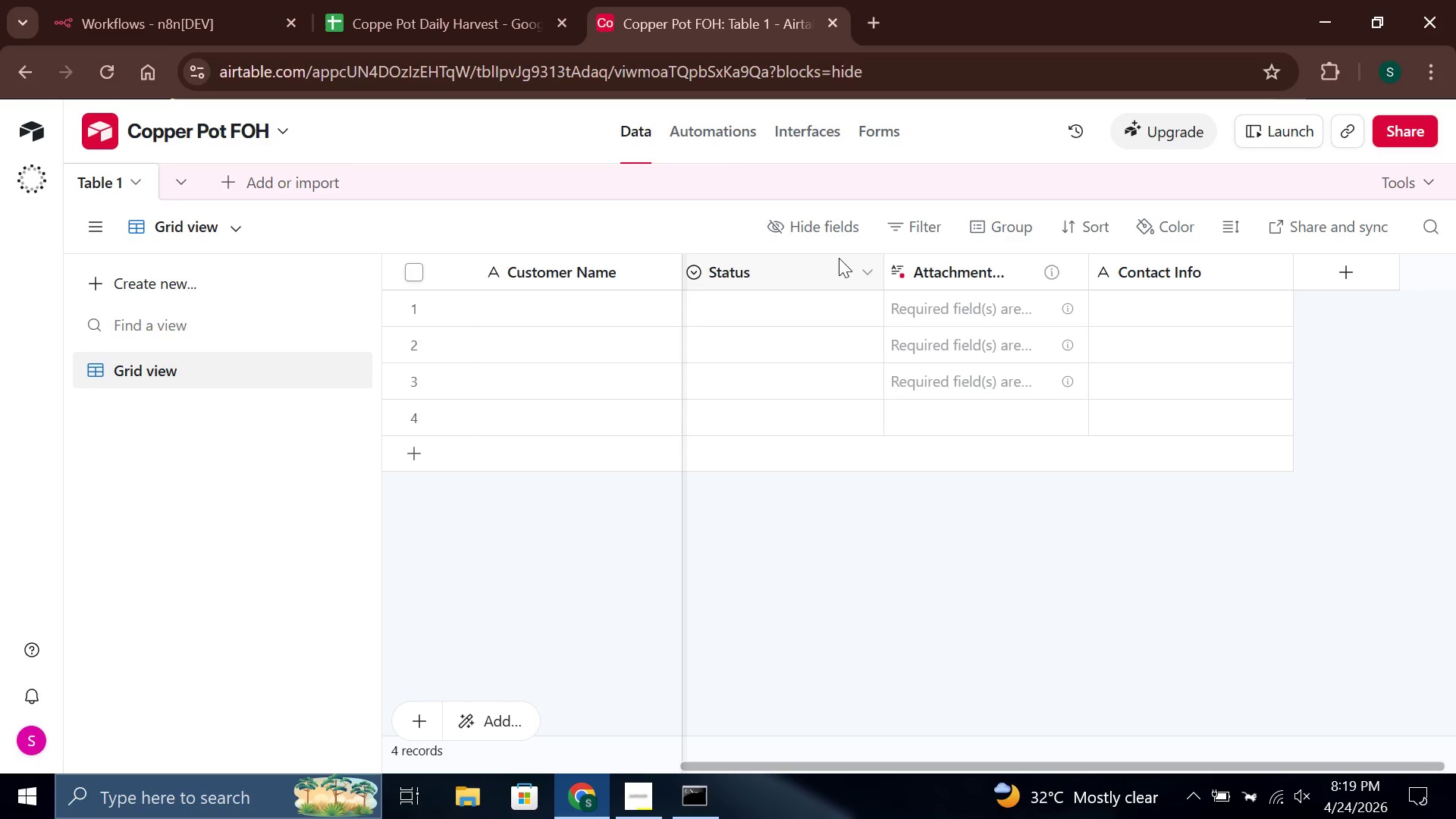 
left_click([810, 340])
 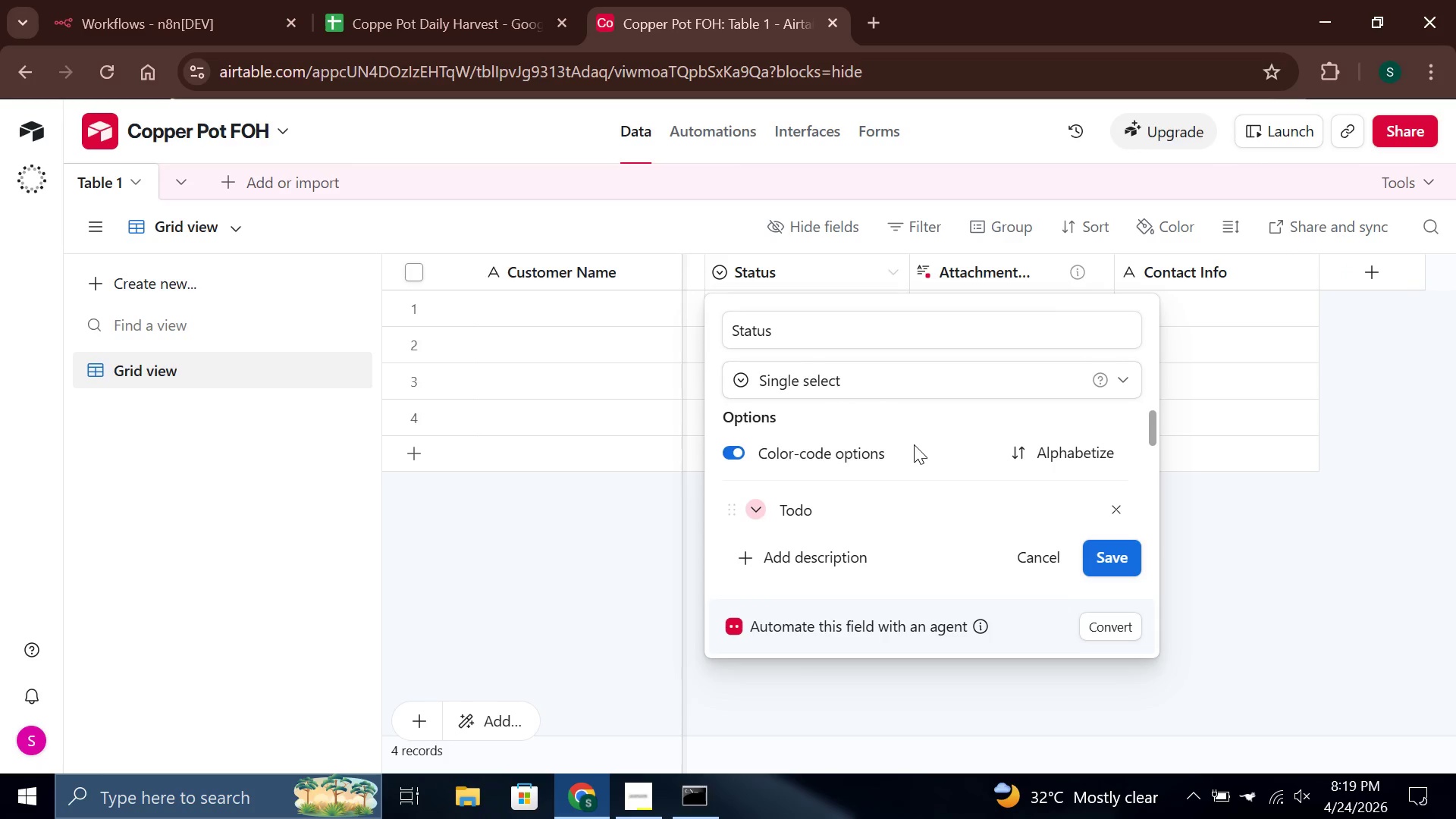 
wait(5.78)
 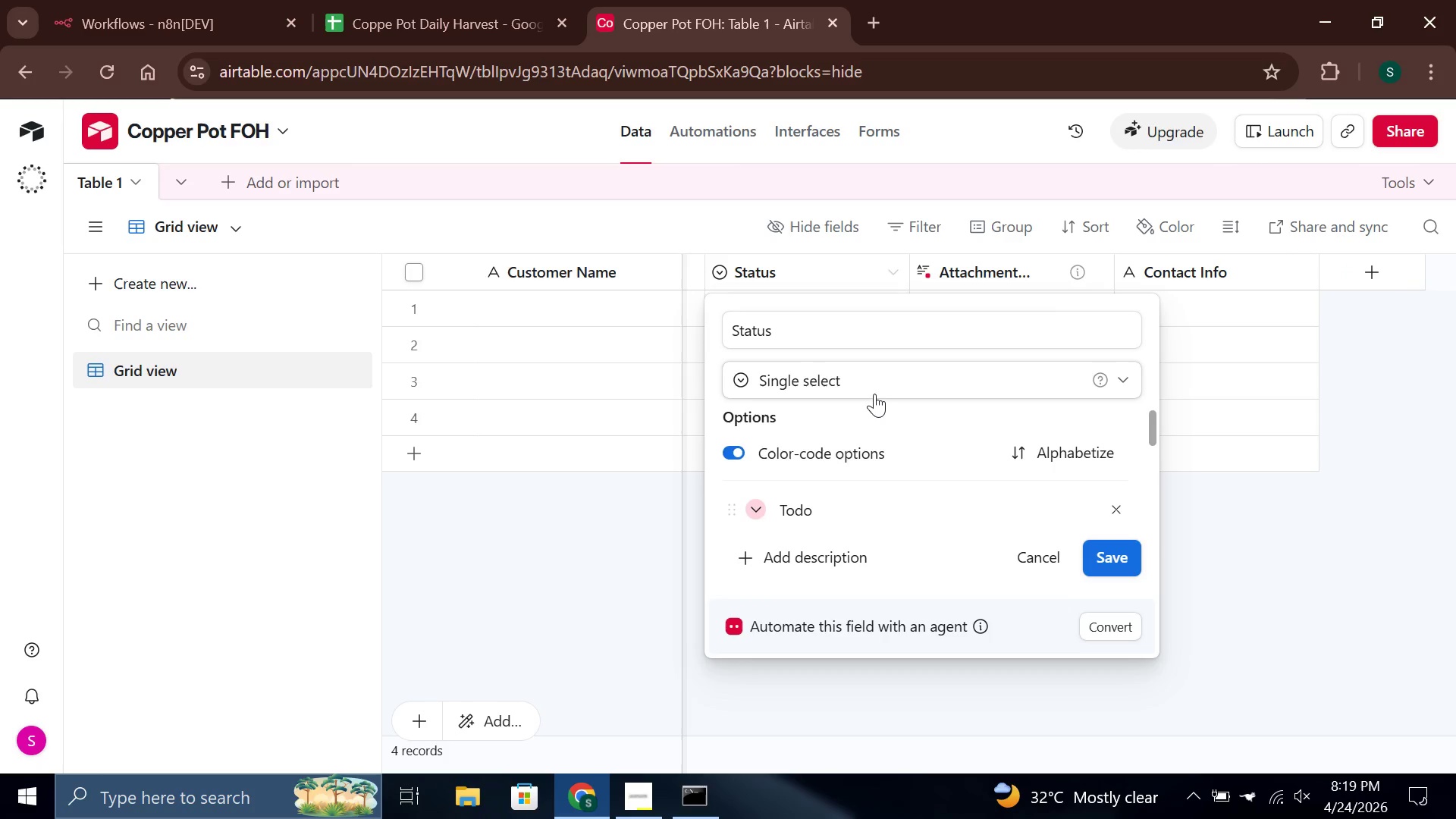 
left_click([850, 373])
 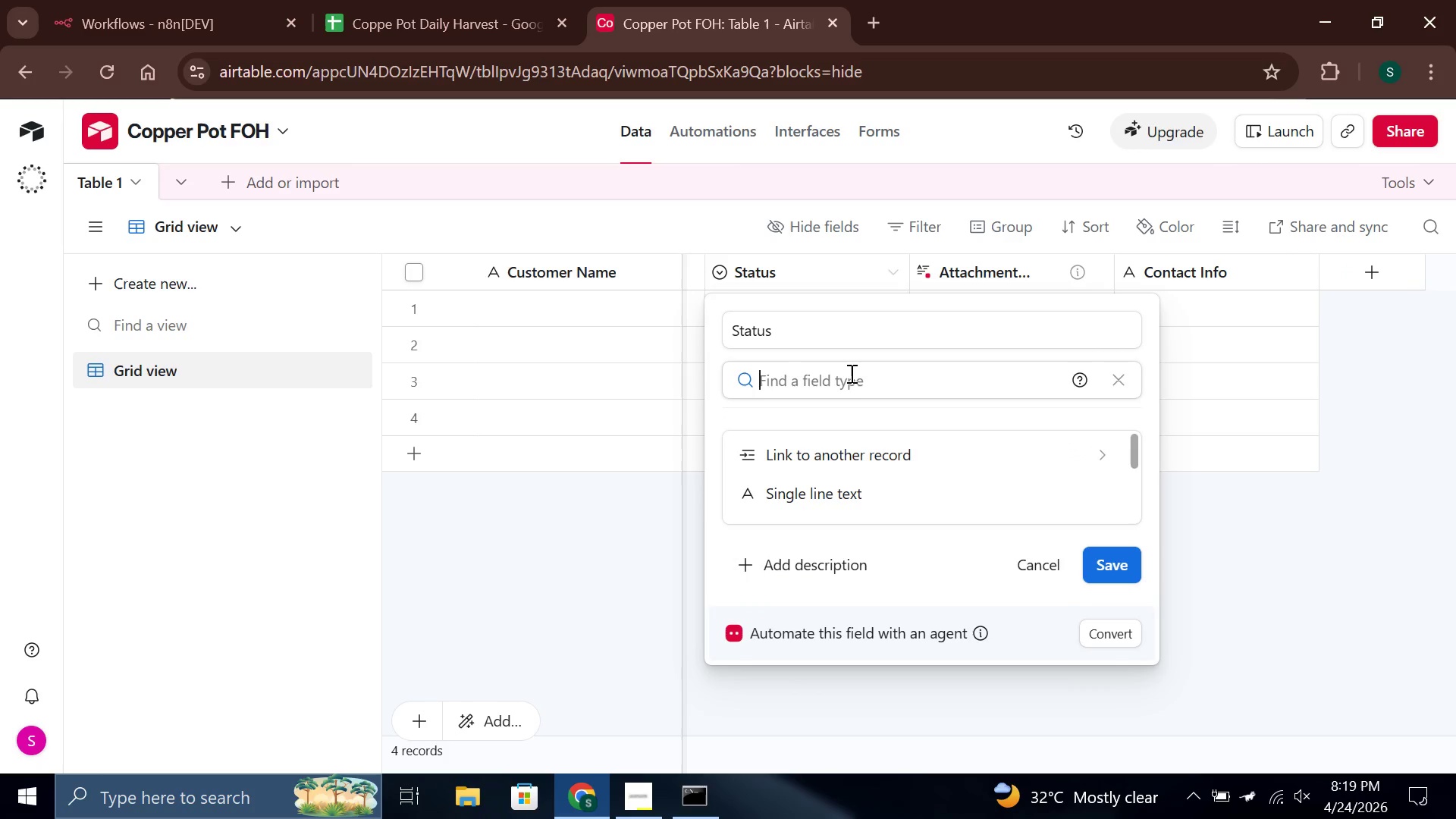 
type(lon)
 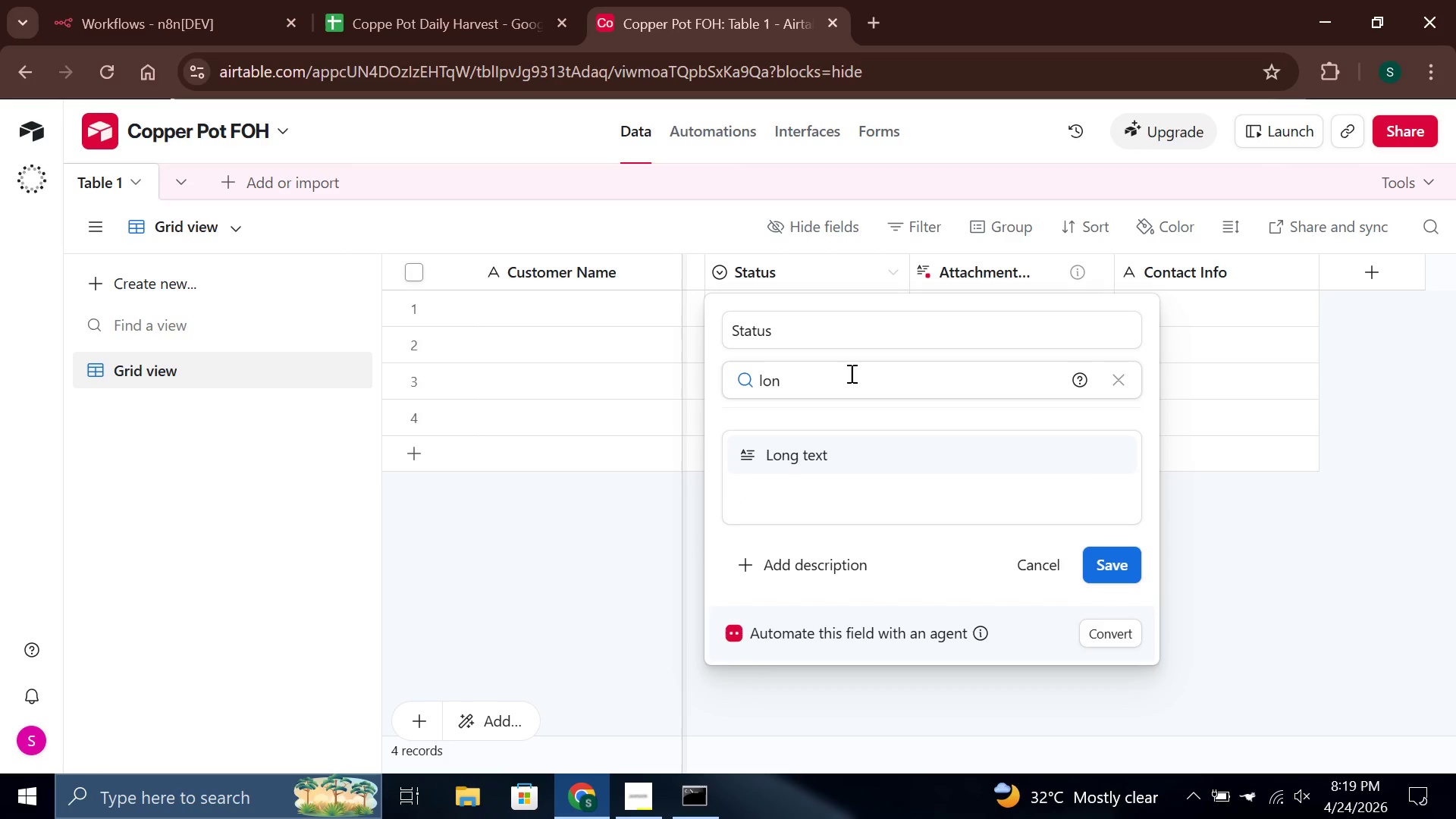 
key(Enter)
 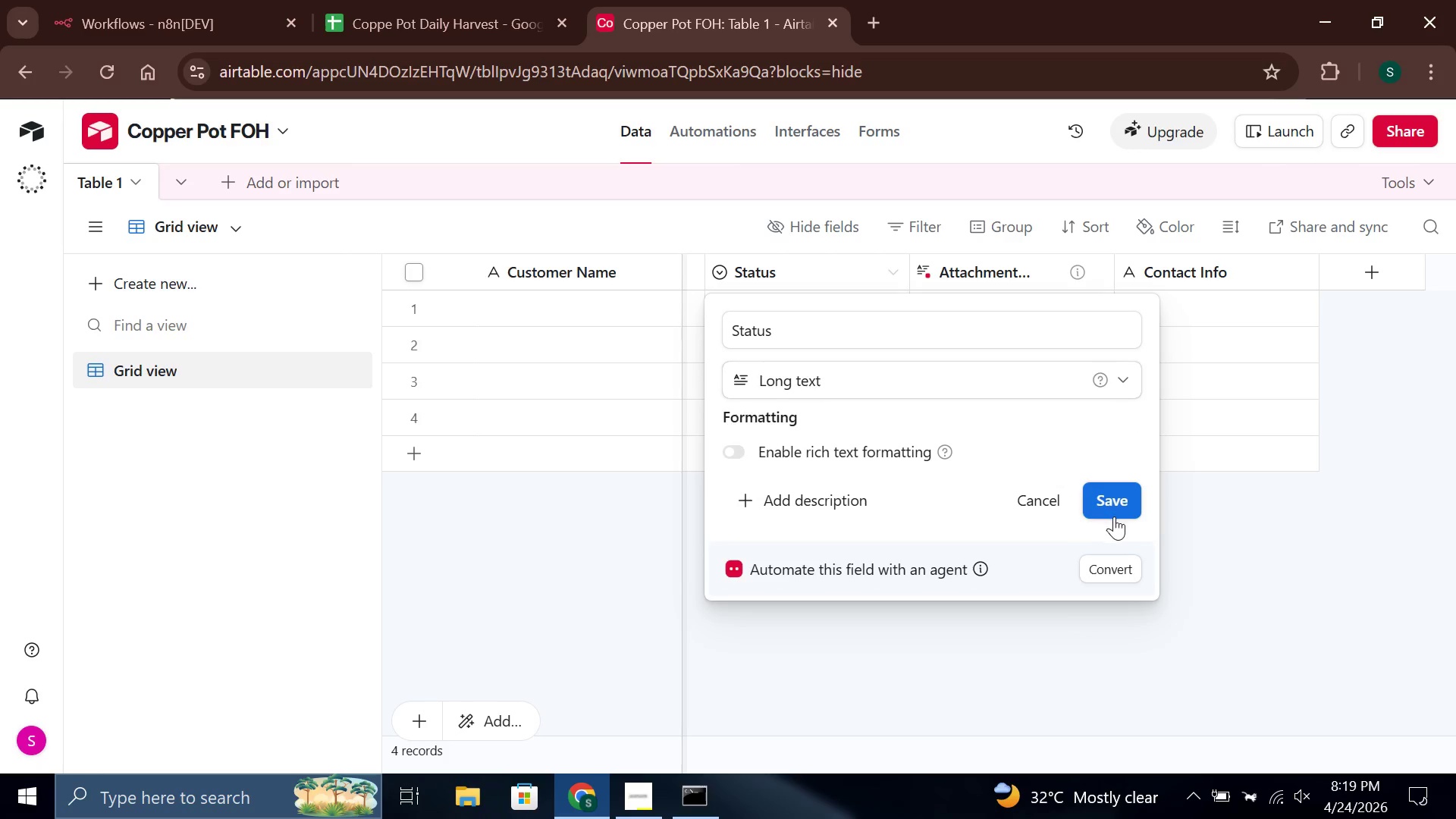 
left_click([1116, 514])
 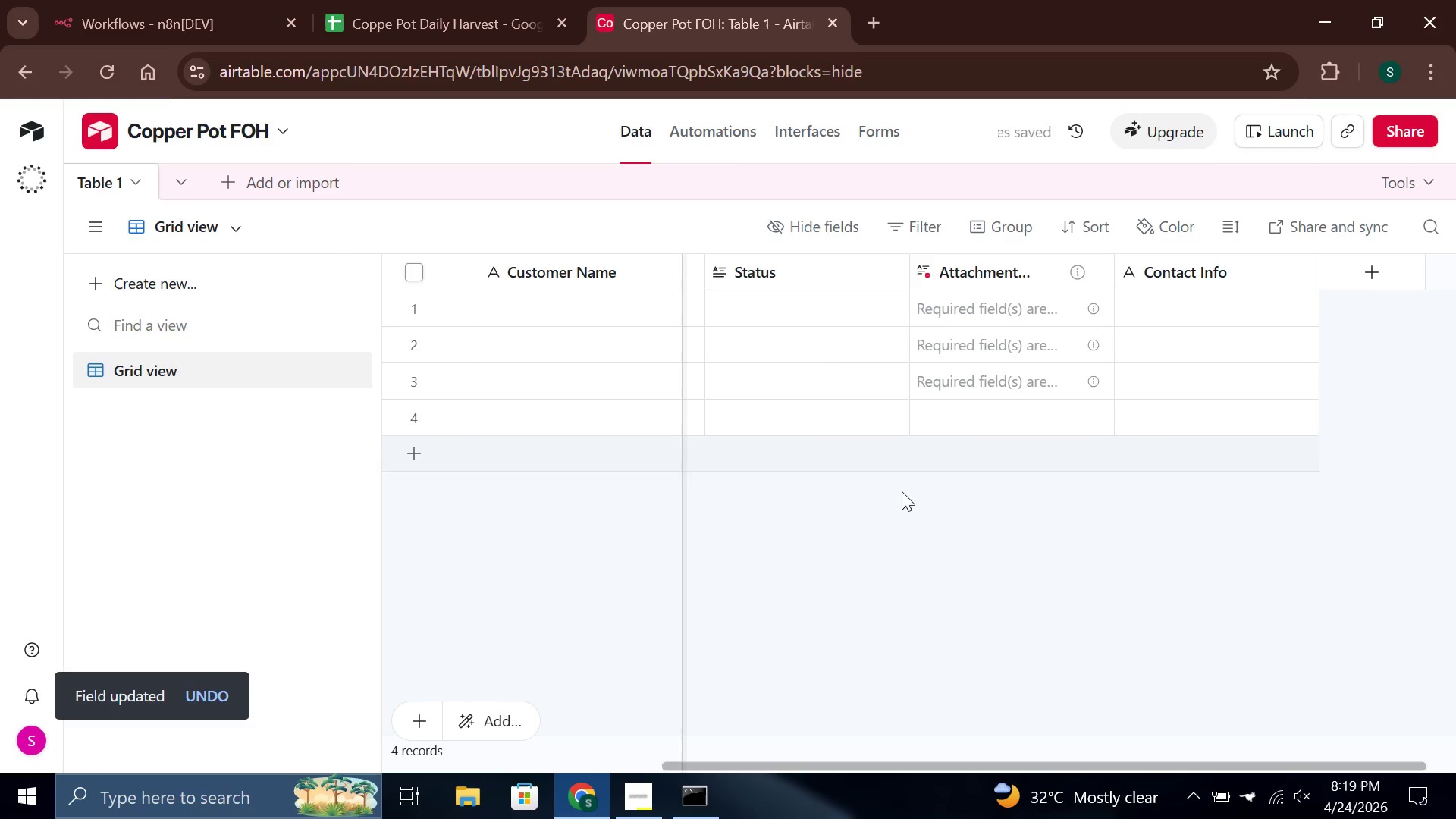 
wait(5.39)
 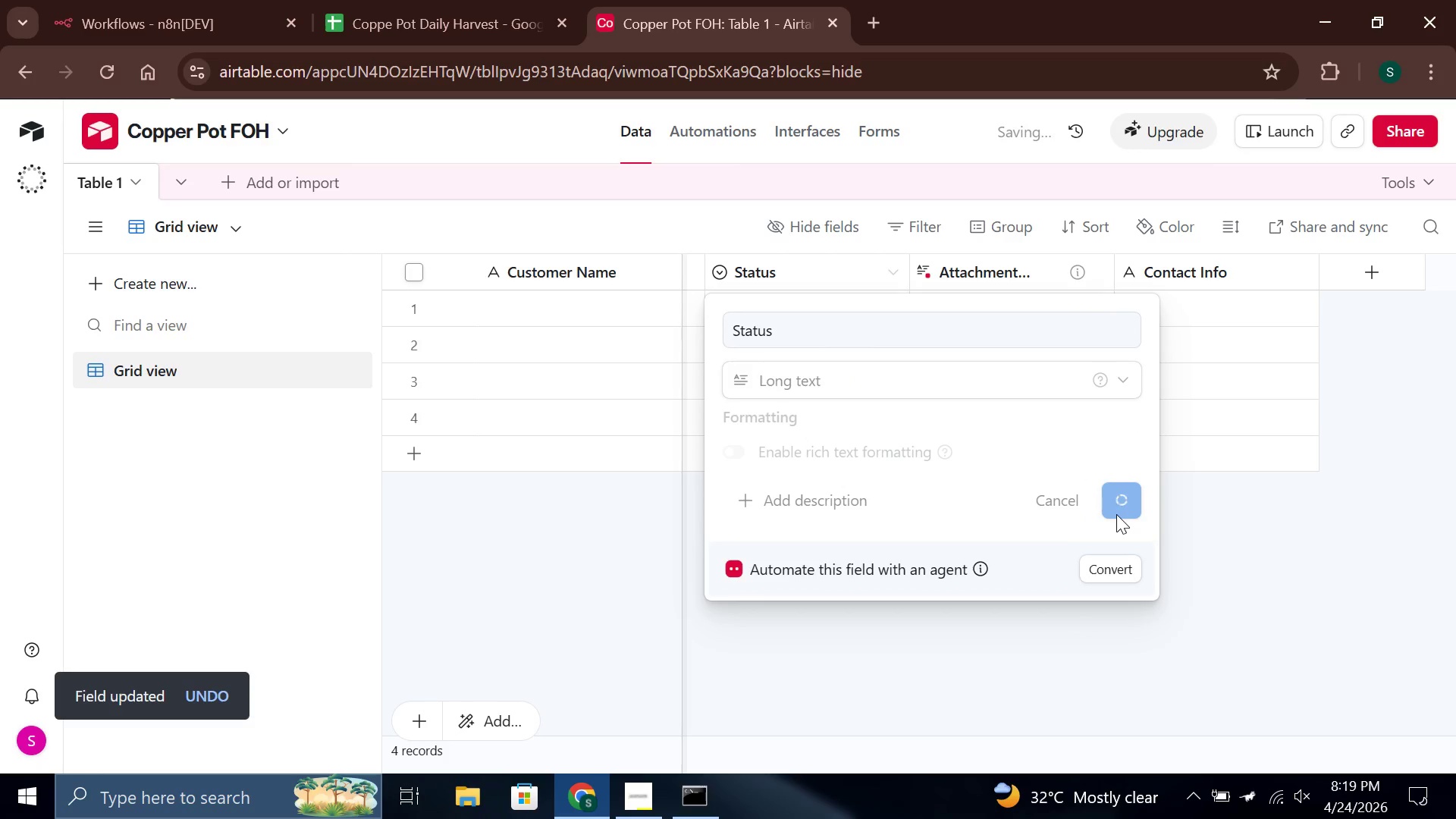 
left_click_drag(start_coordinate=[773, 766], to_coordinate=[378, 768])
 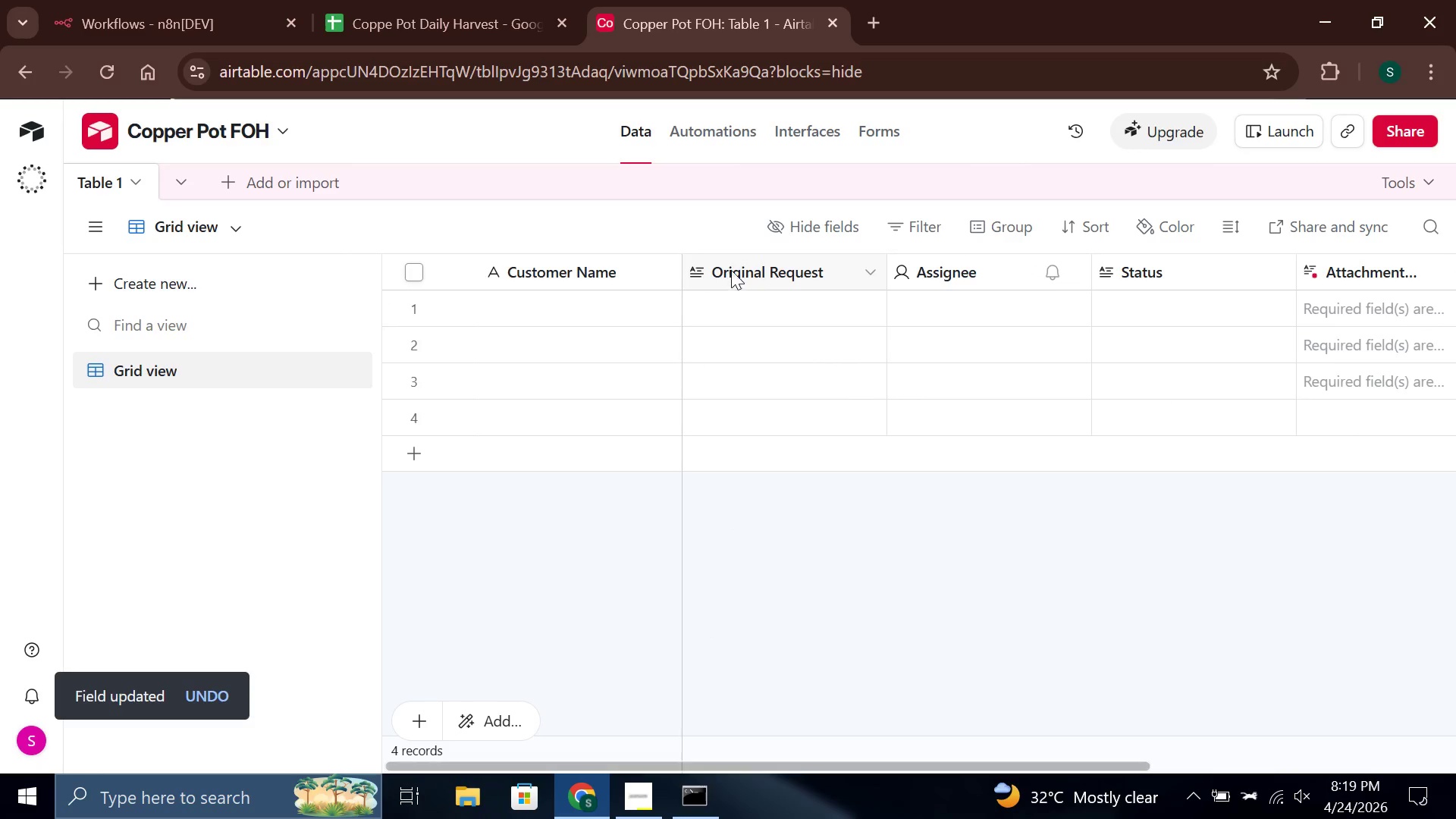 
right_click([749, 270])
 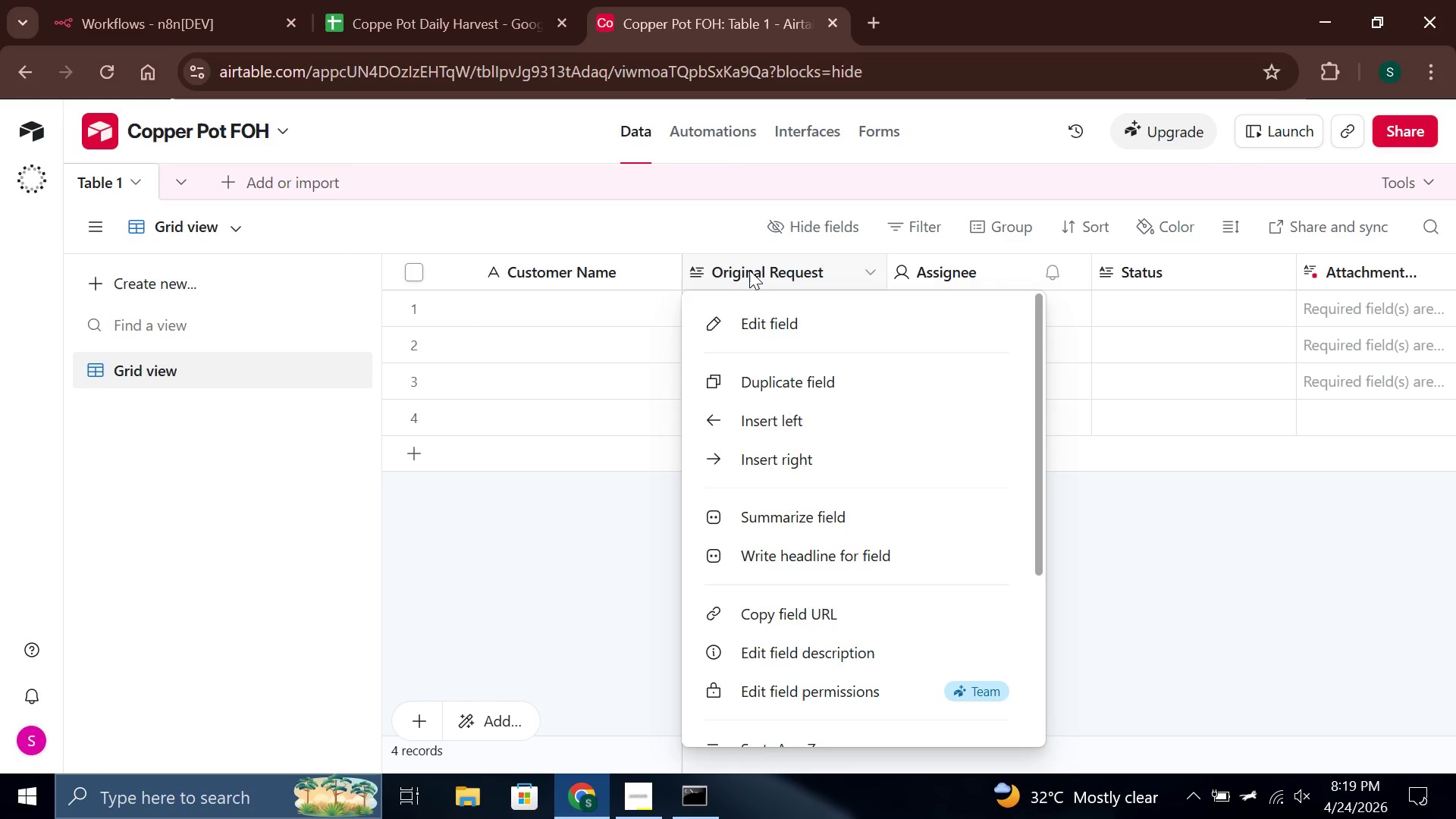 
scroll: coordinate [801, 667], scroll_direction: down, amount: 6.0
 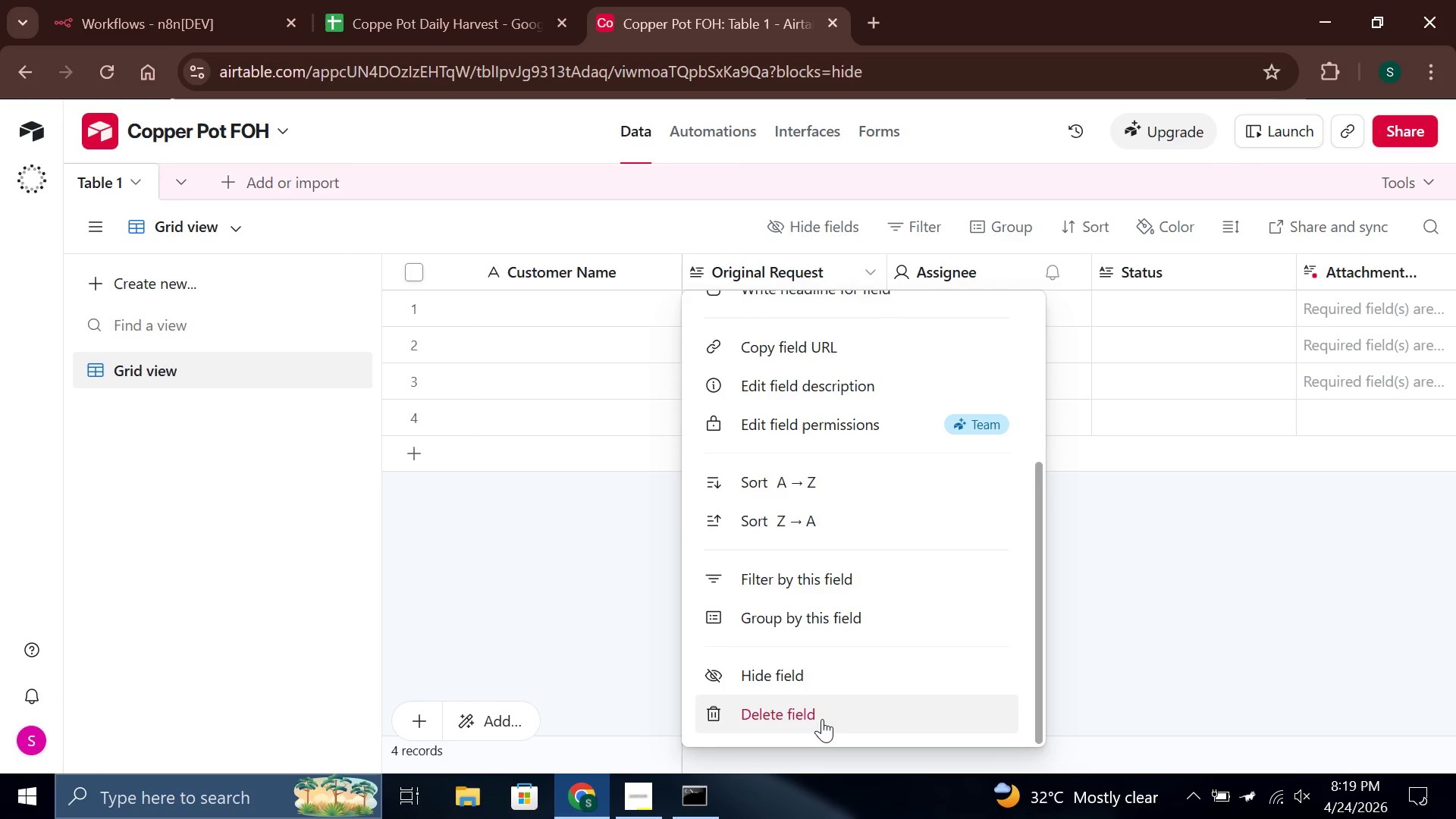 
left_click([822, 717])
 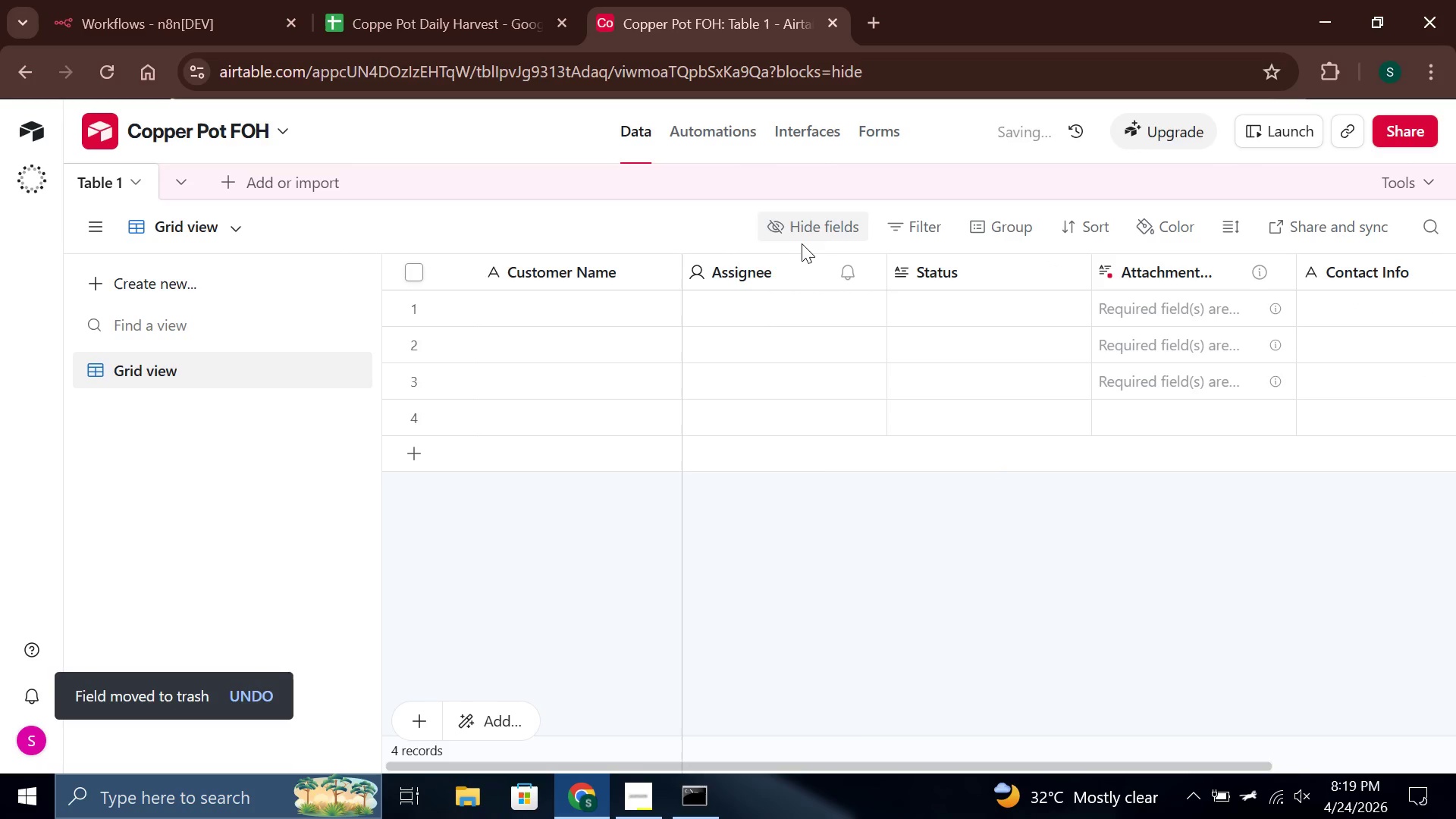 
right_click([766, 271])
 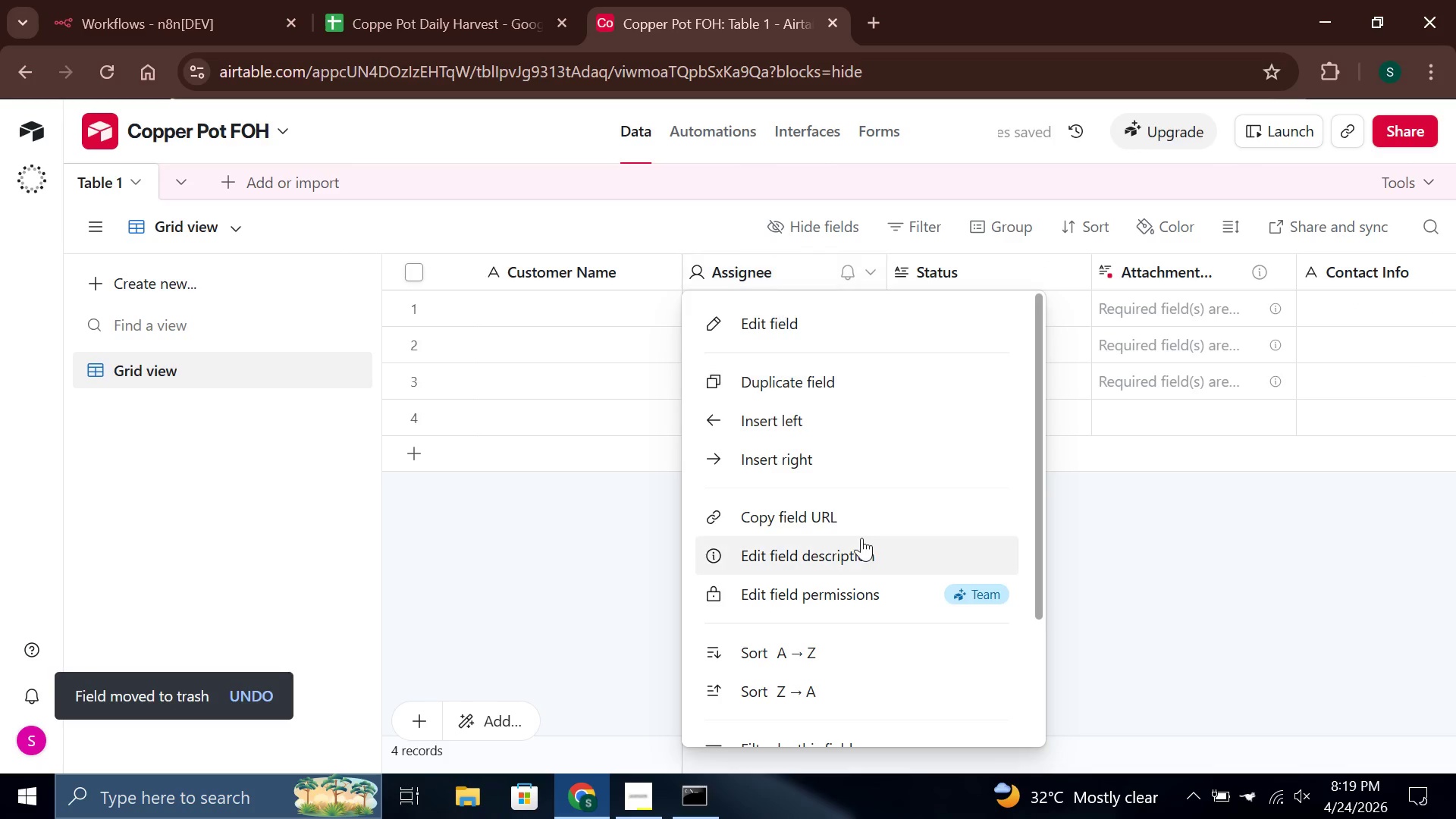 
scroll: coordinate [861, 539], scroll_direction: down, amount: 7.0
 